 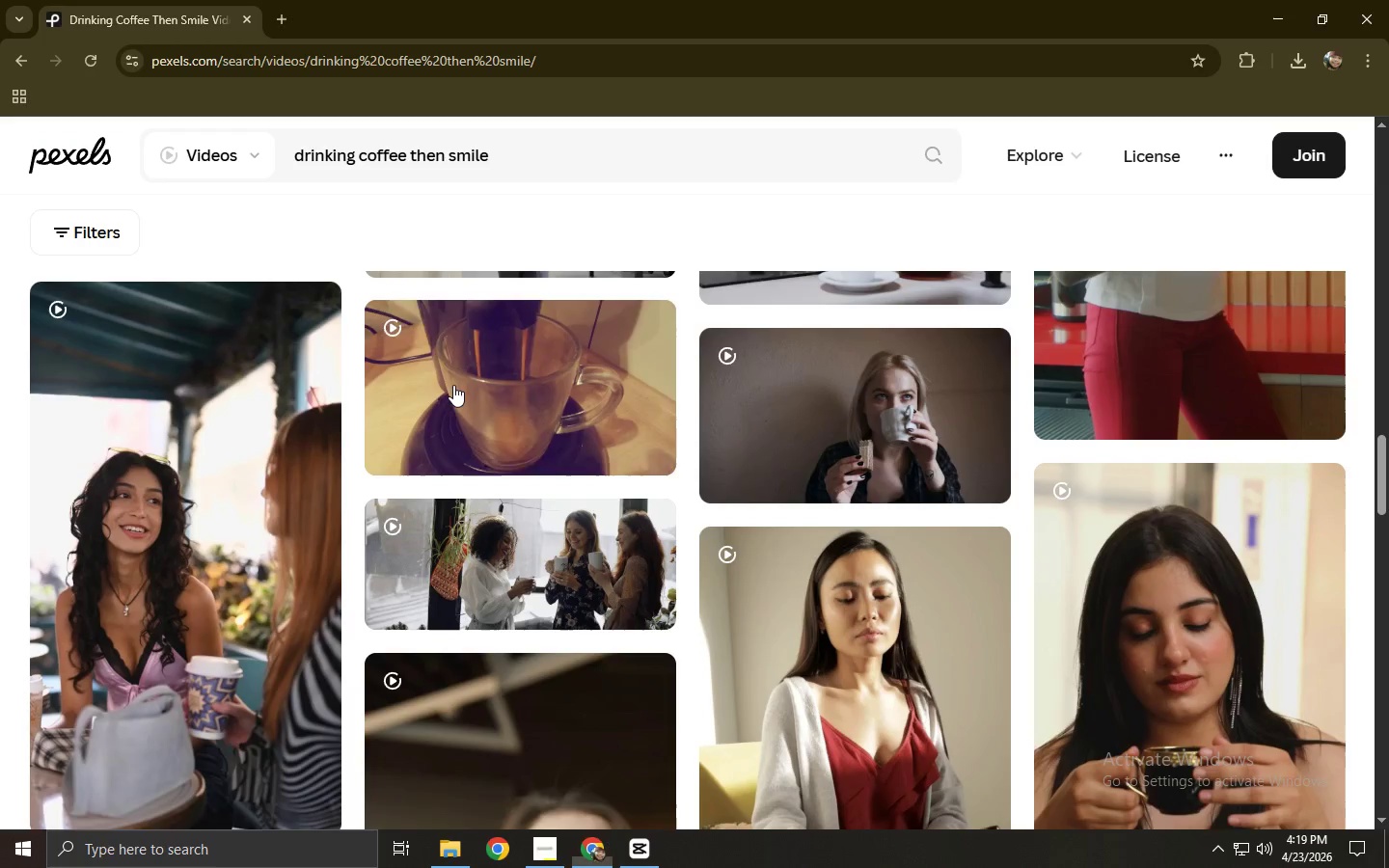 
scroll: coordinate [457, 391], scroll_direction: up, amount: 21.0
 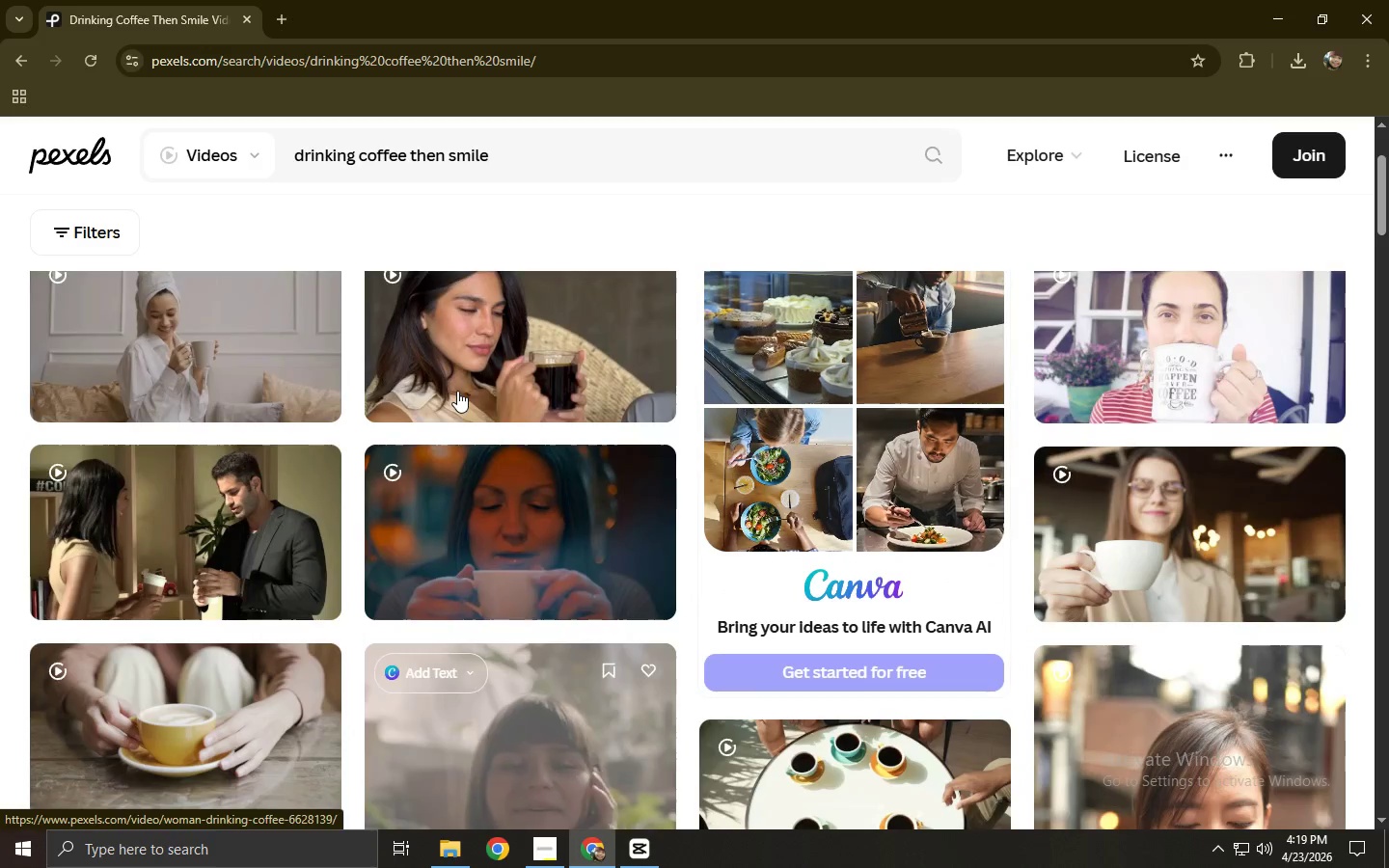 
mouse_move([477, 389])
 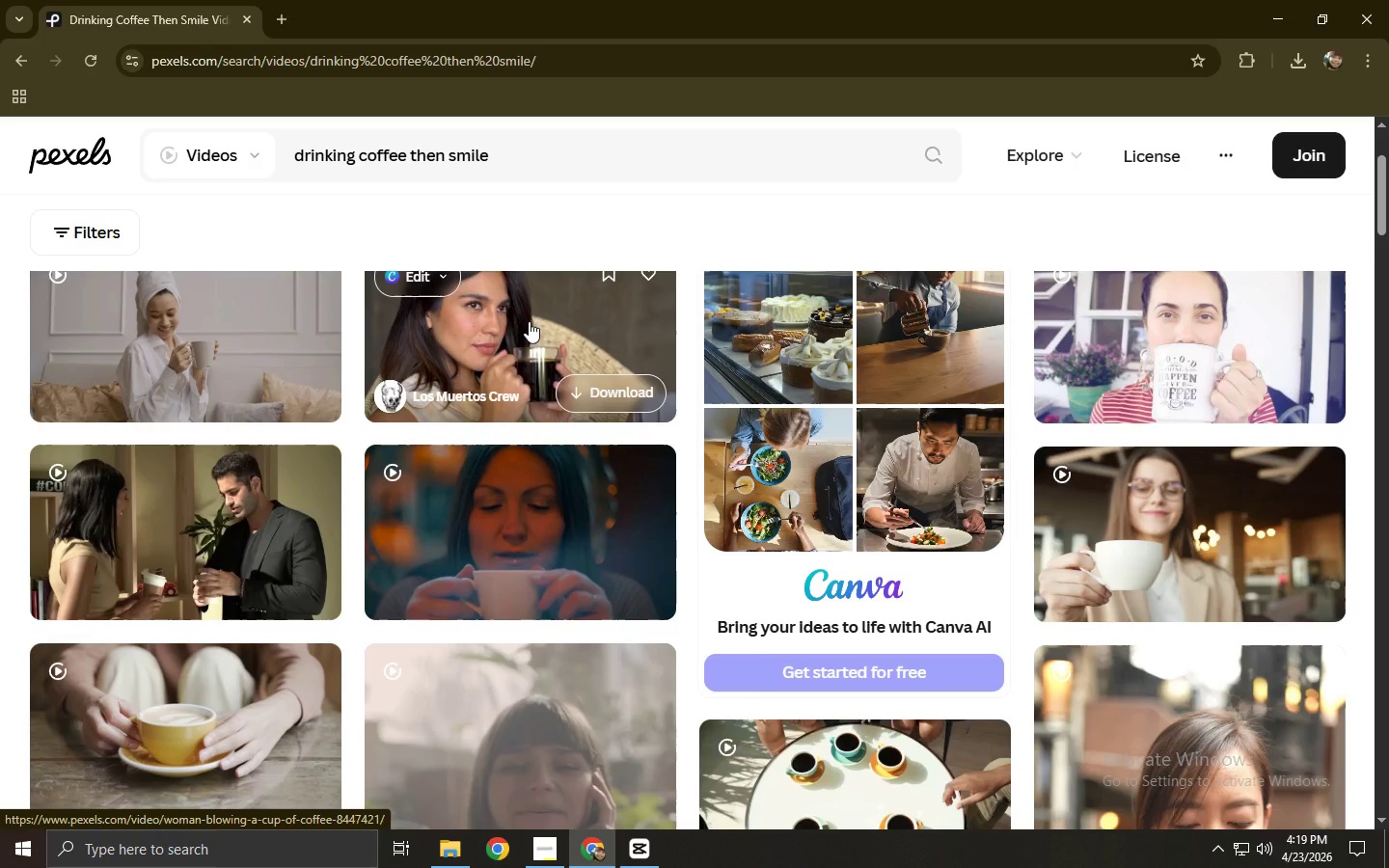 
left_click([527, 321])
 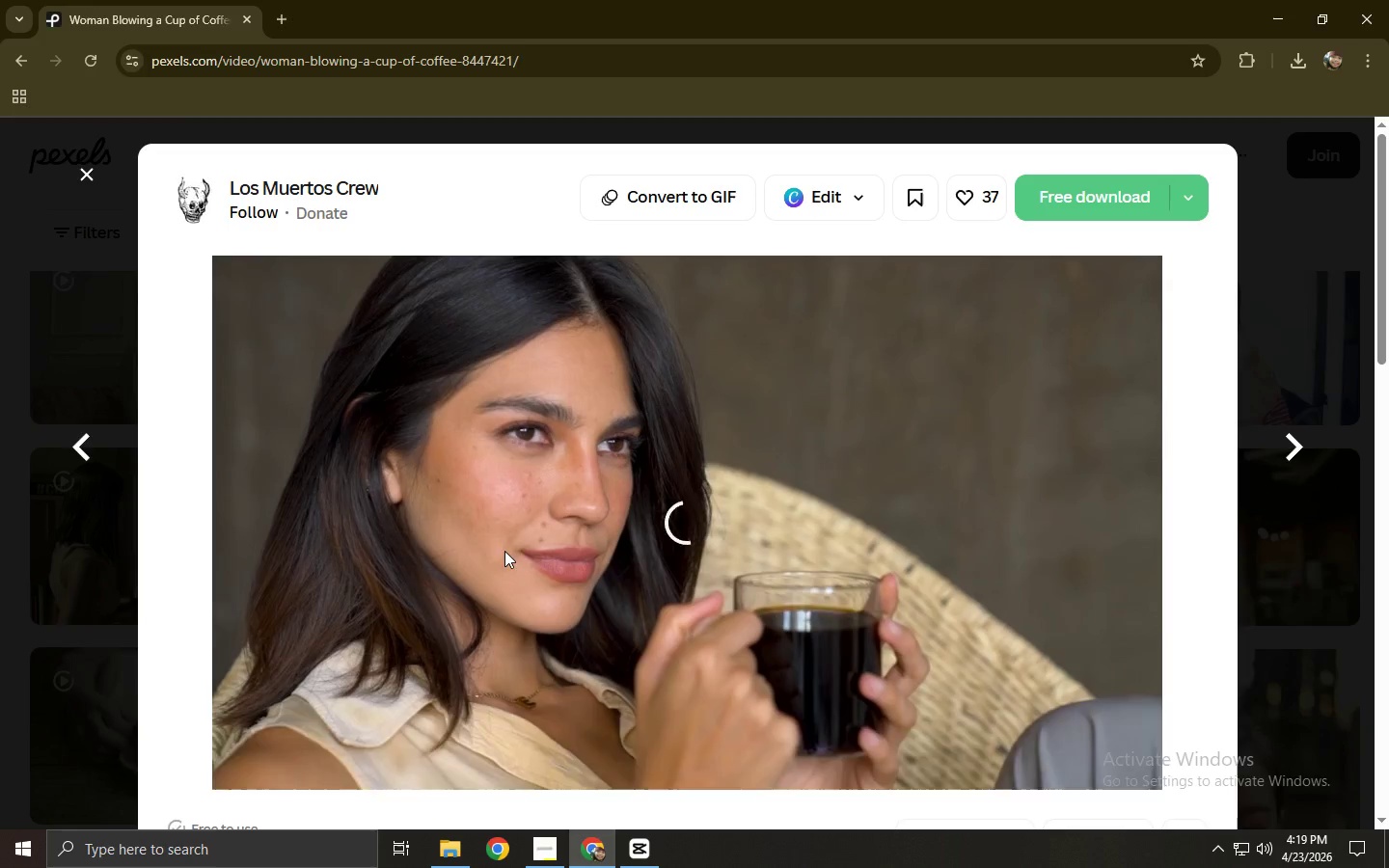 
left_click([454, 752])
 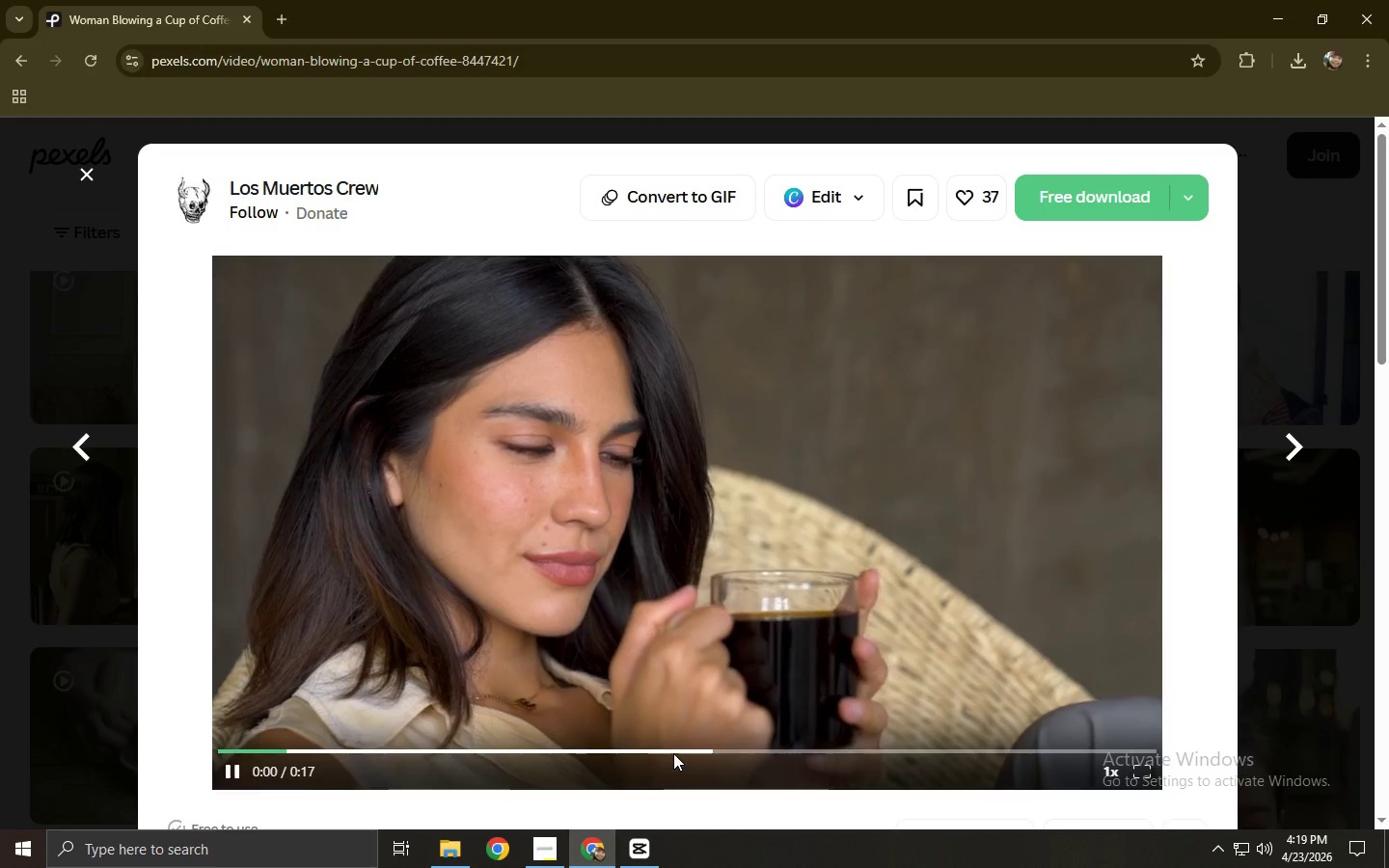 
left_click([683, 746])
 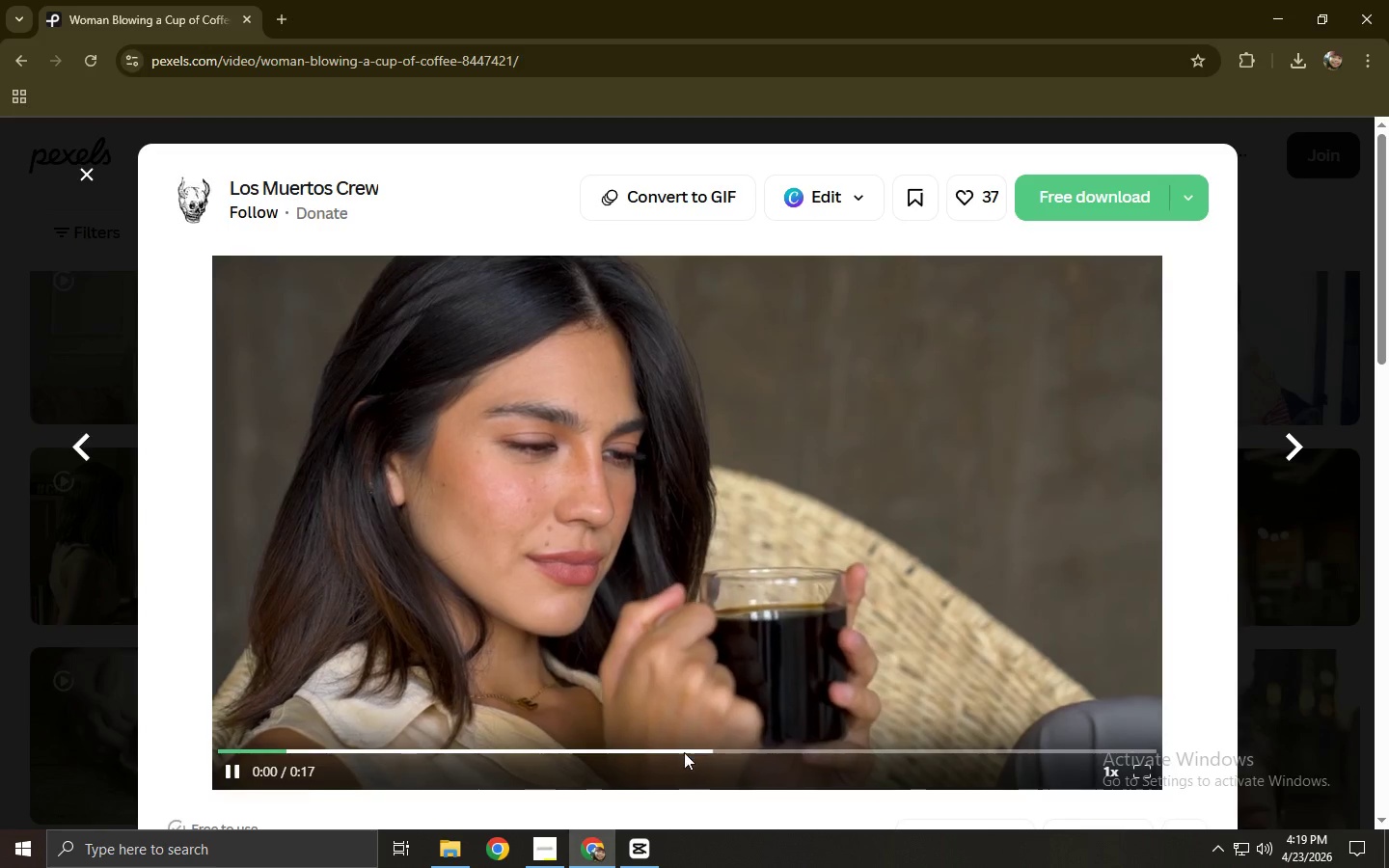 
left_click([677, 753])
 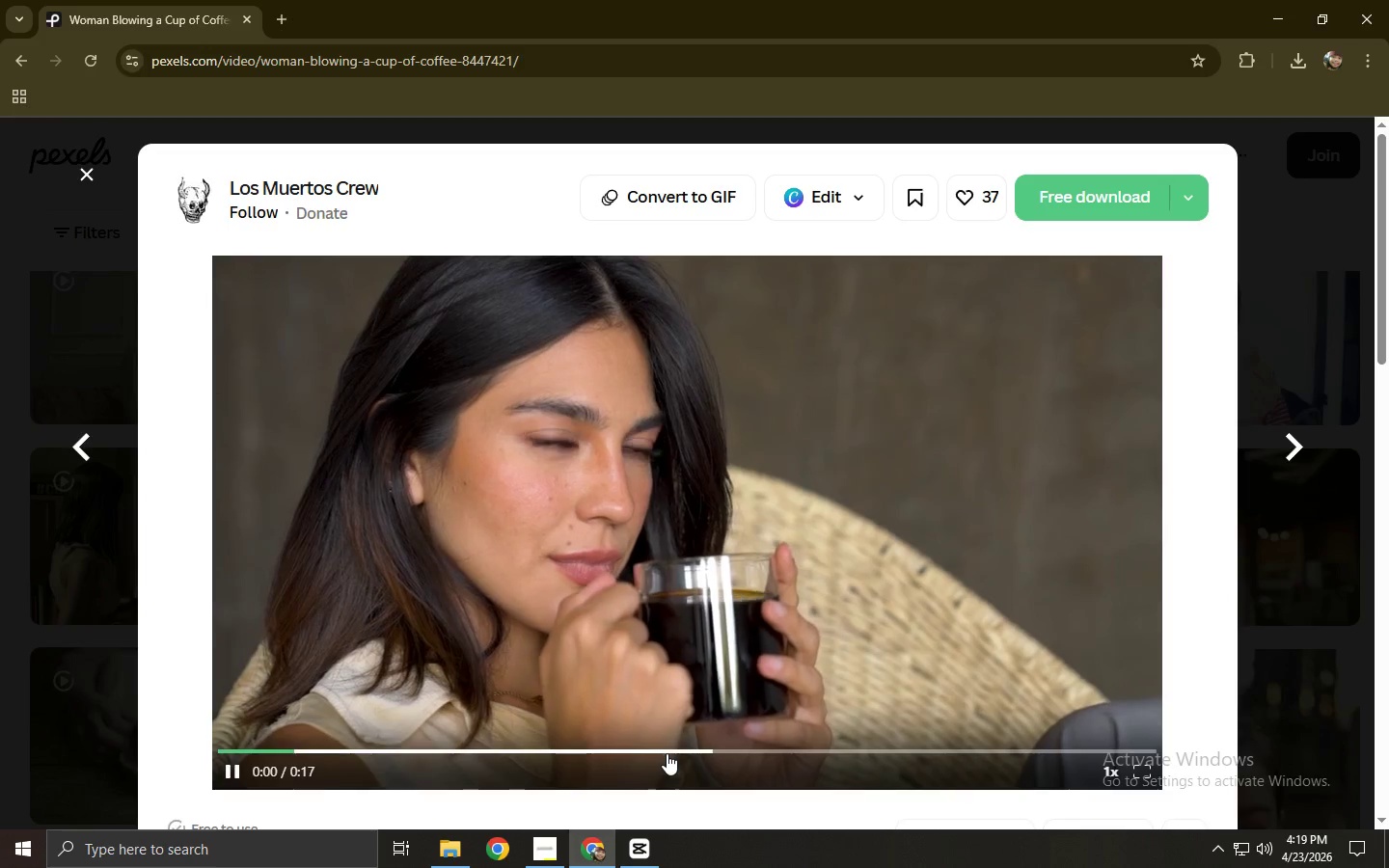 
left_click([651, 752])
 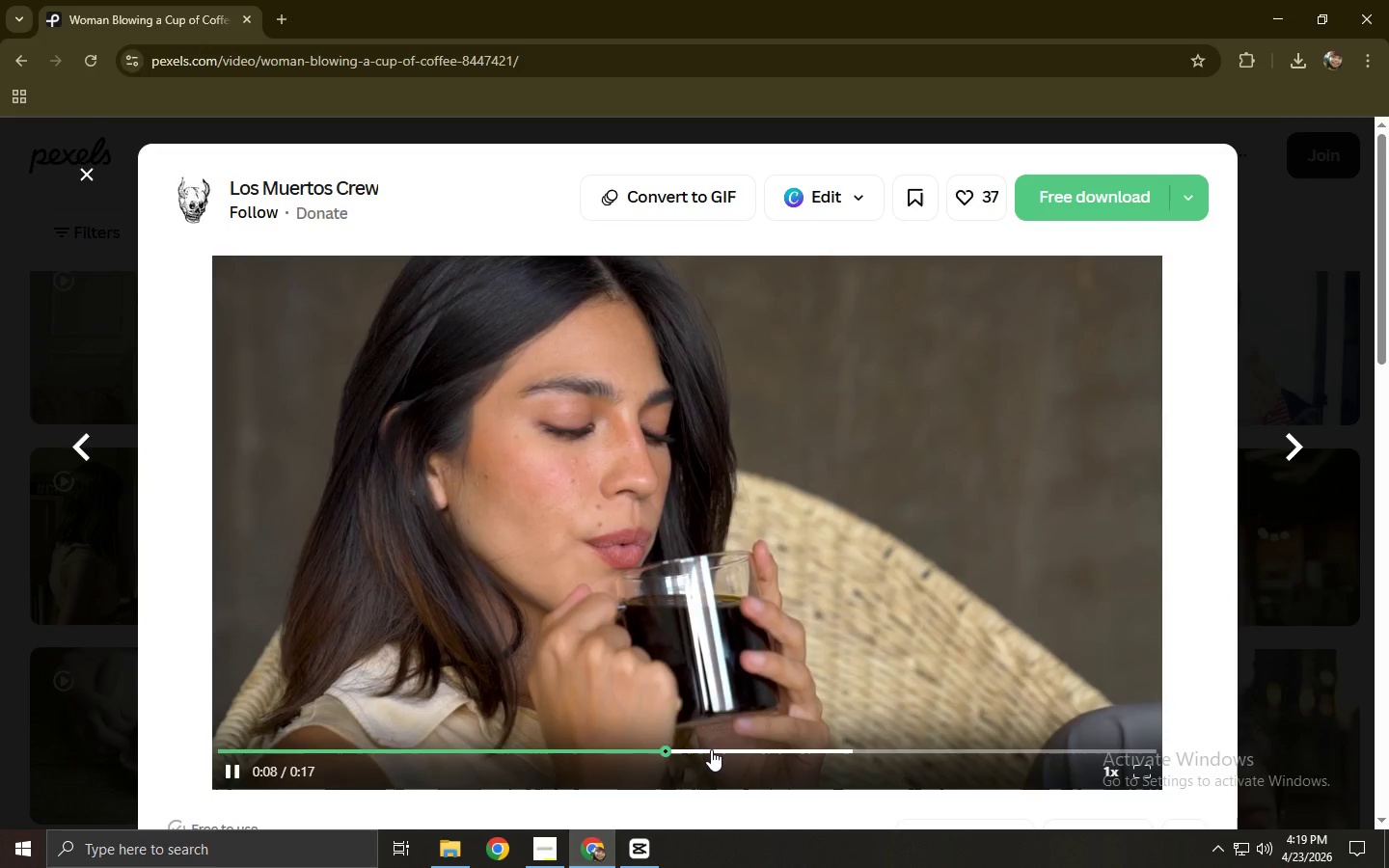 
left_click([713, 749])
 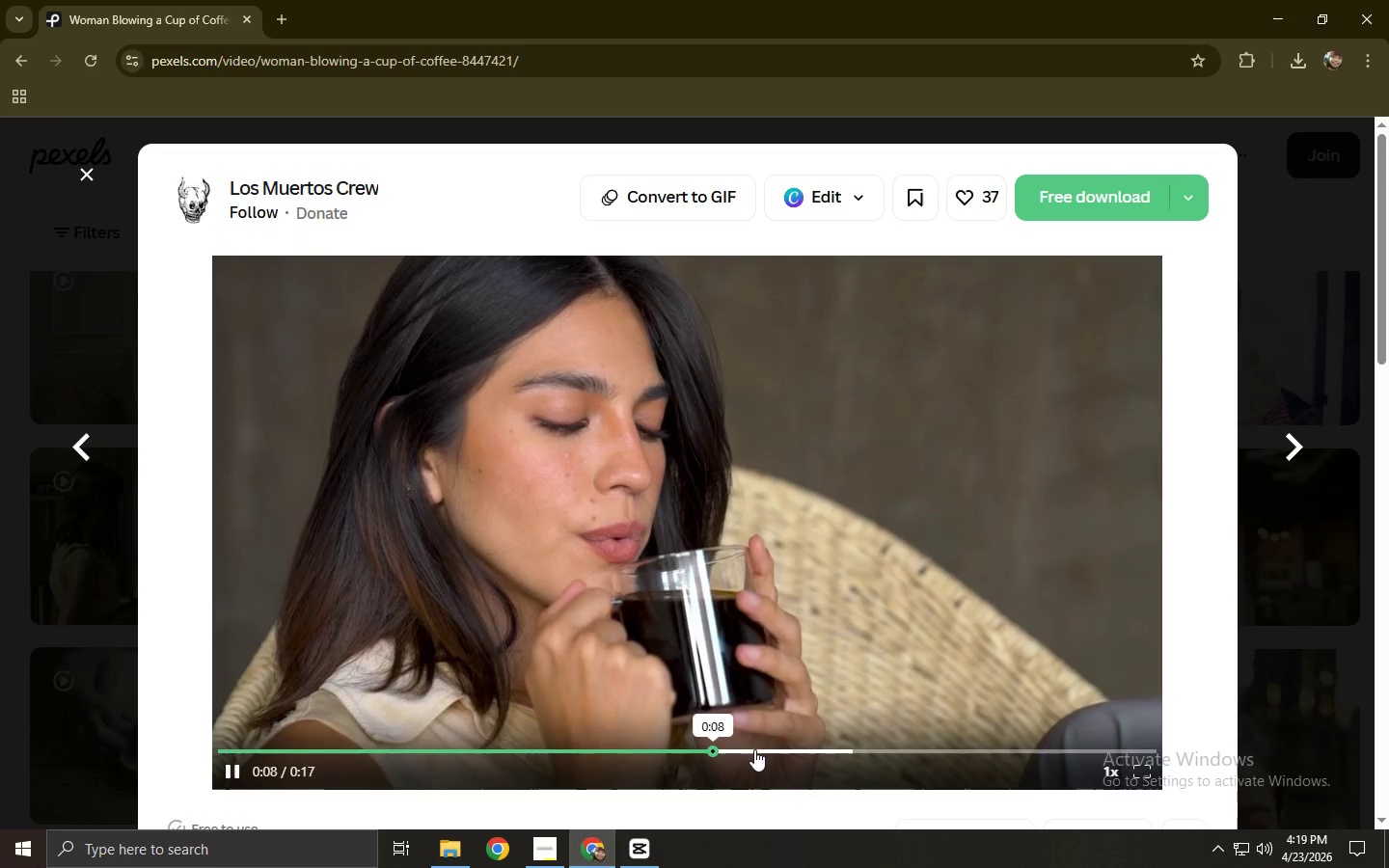 
triple_click([815, 749])
 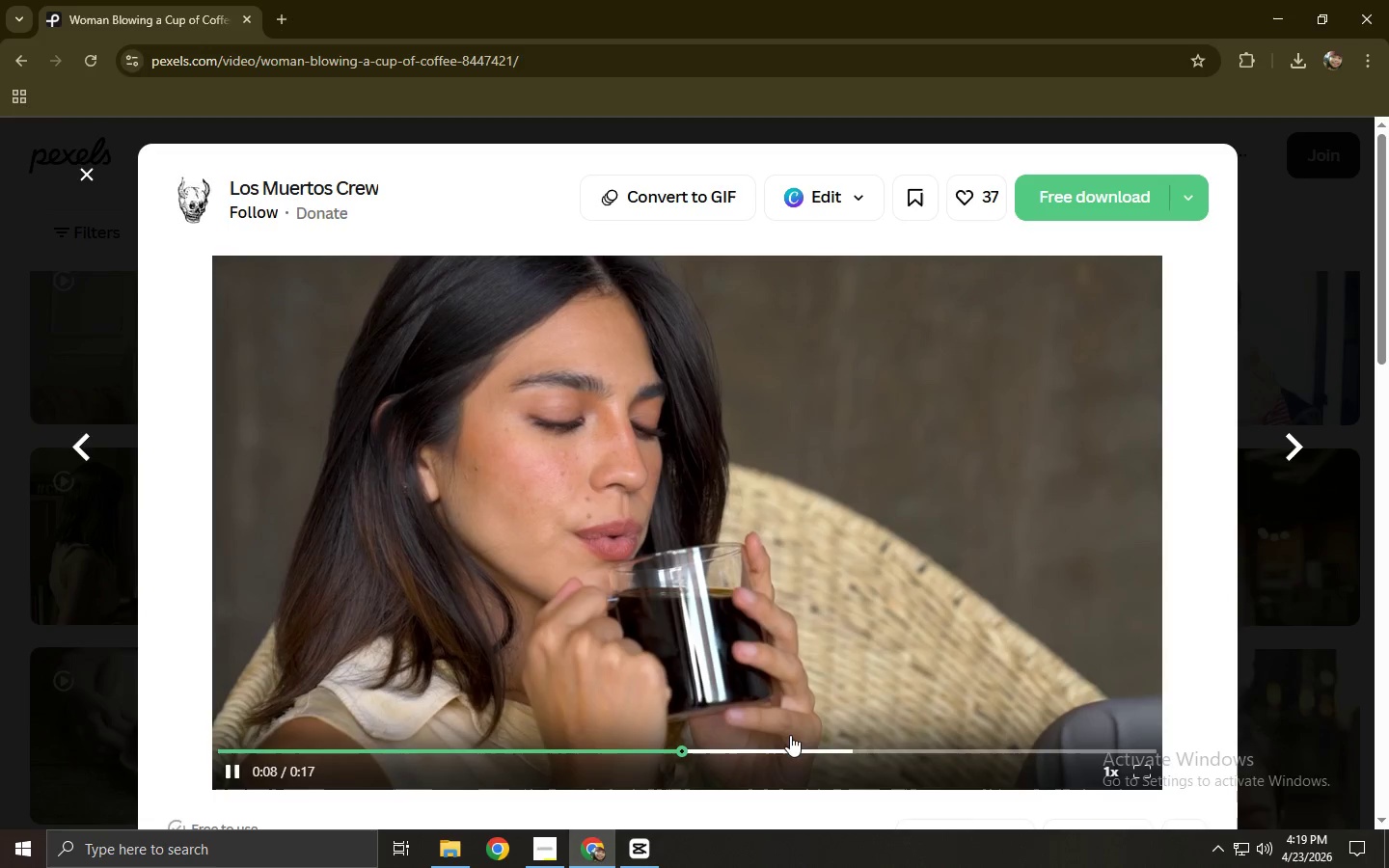 
left_click([803, 746])
 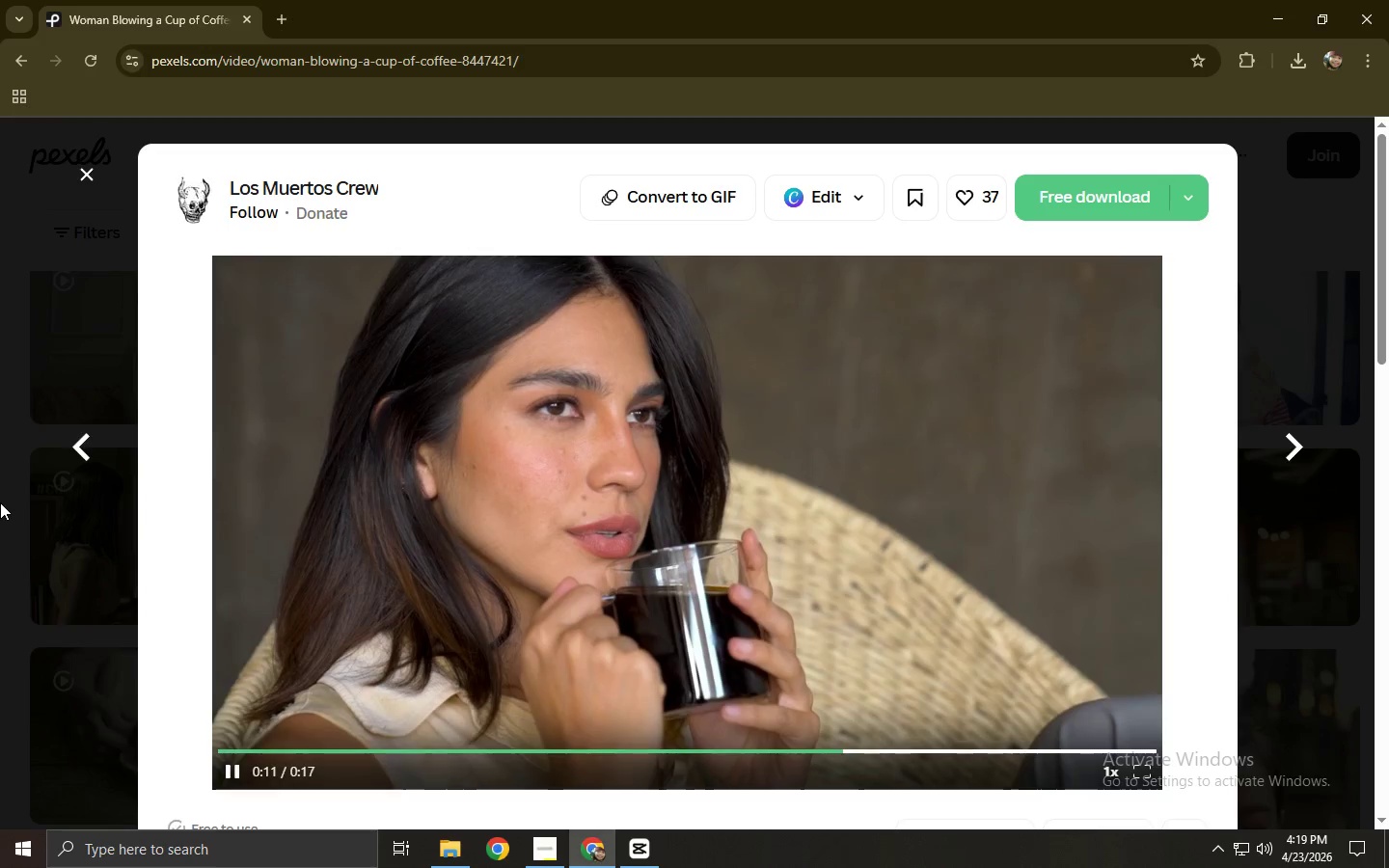 
left_click([0, 502])
 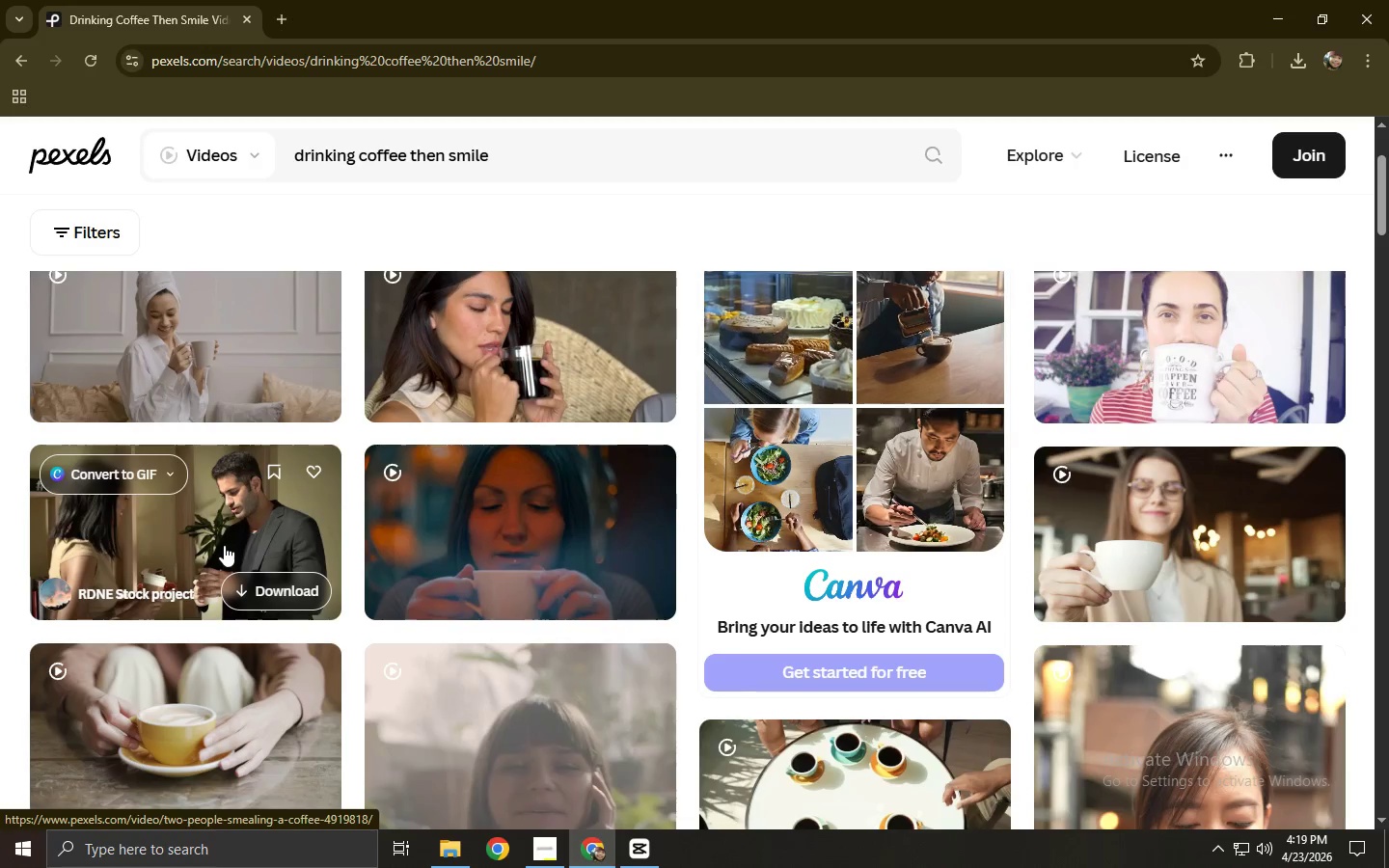 
scroll: coordinate [577, 502], scroll_direction: down, amount: 9.0
 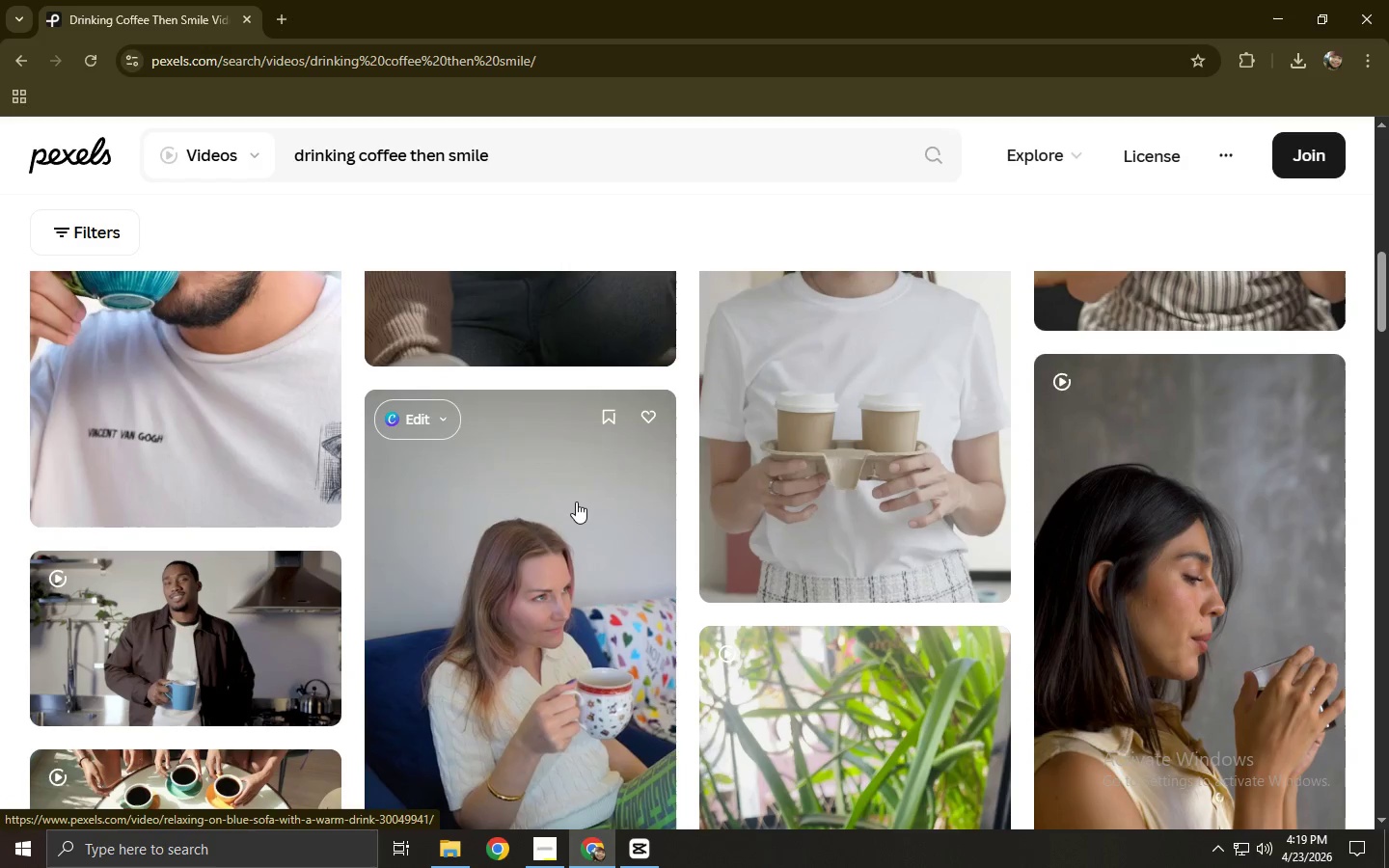 
wait(5.14)
 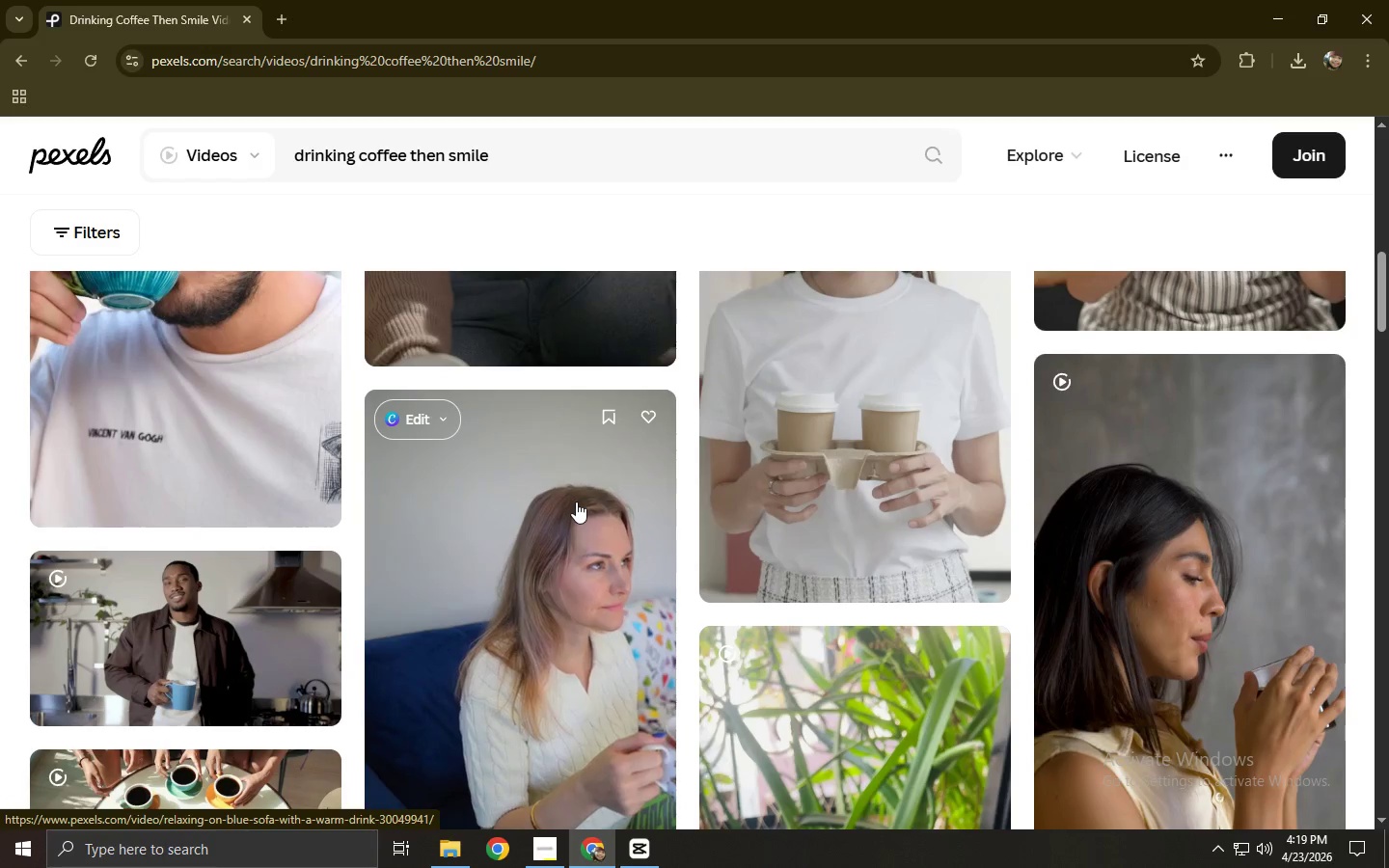 
scroll: coordinate [350, 381], scroll_direction: down, amount: 19.0
 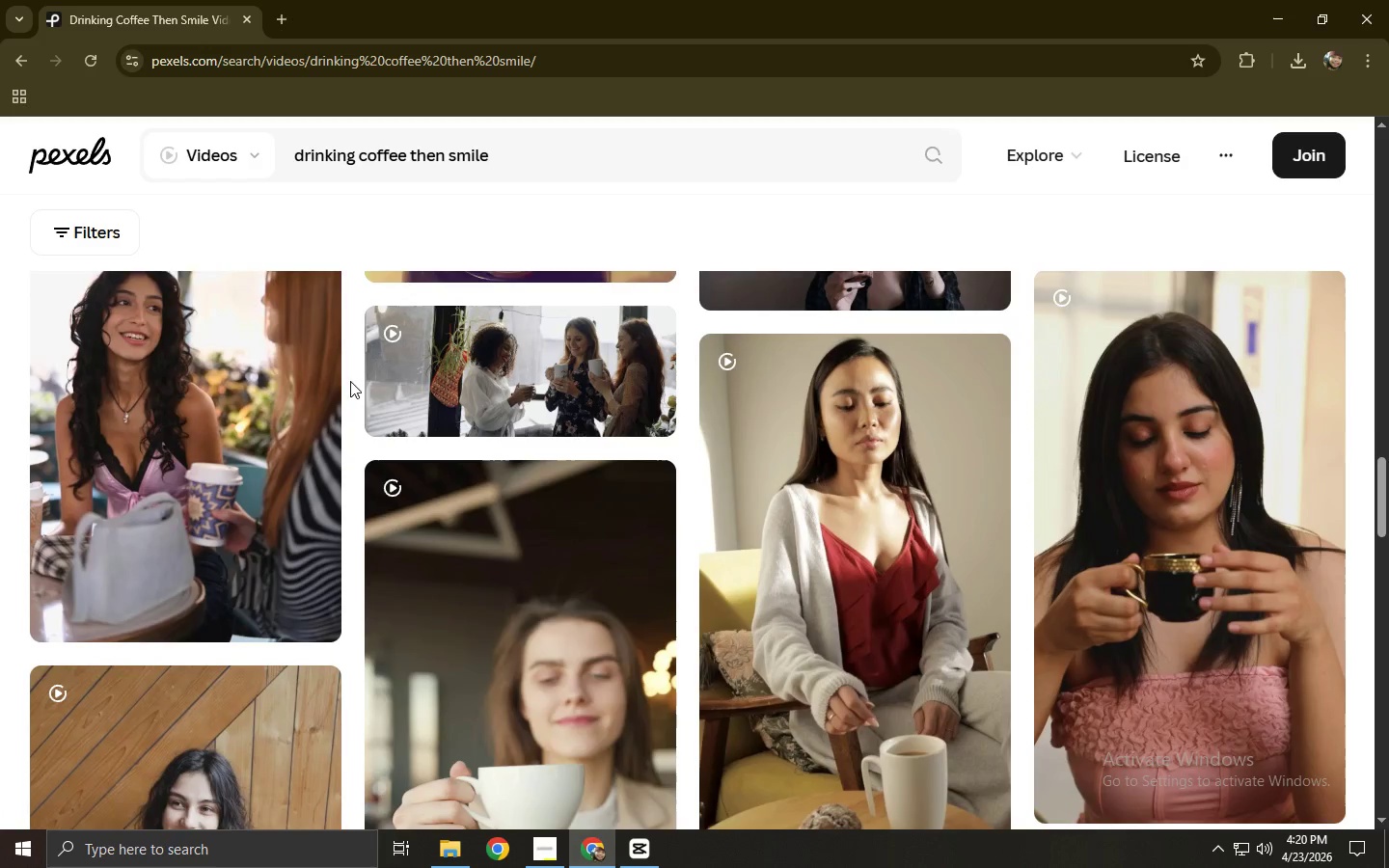 
scroll: coordinate [496, 392], scroll_direction: down, amount: 4.0
 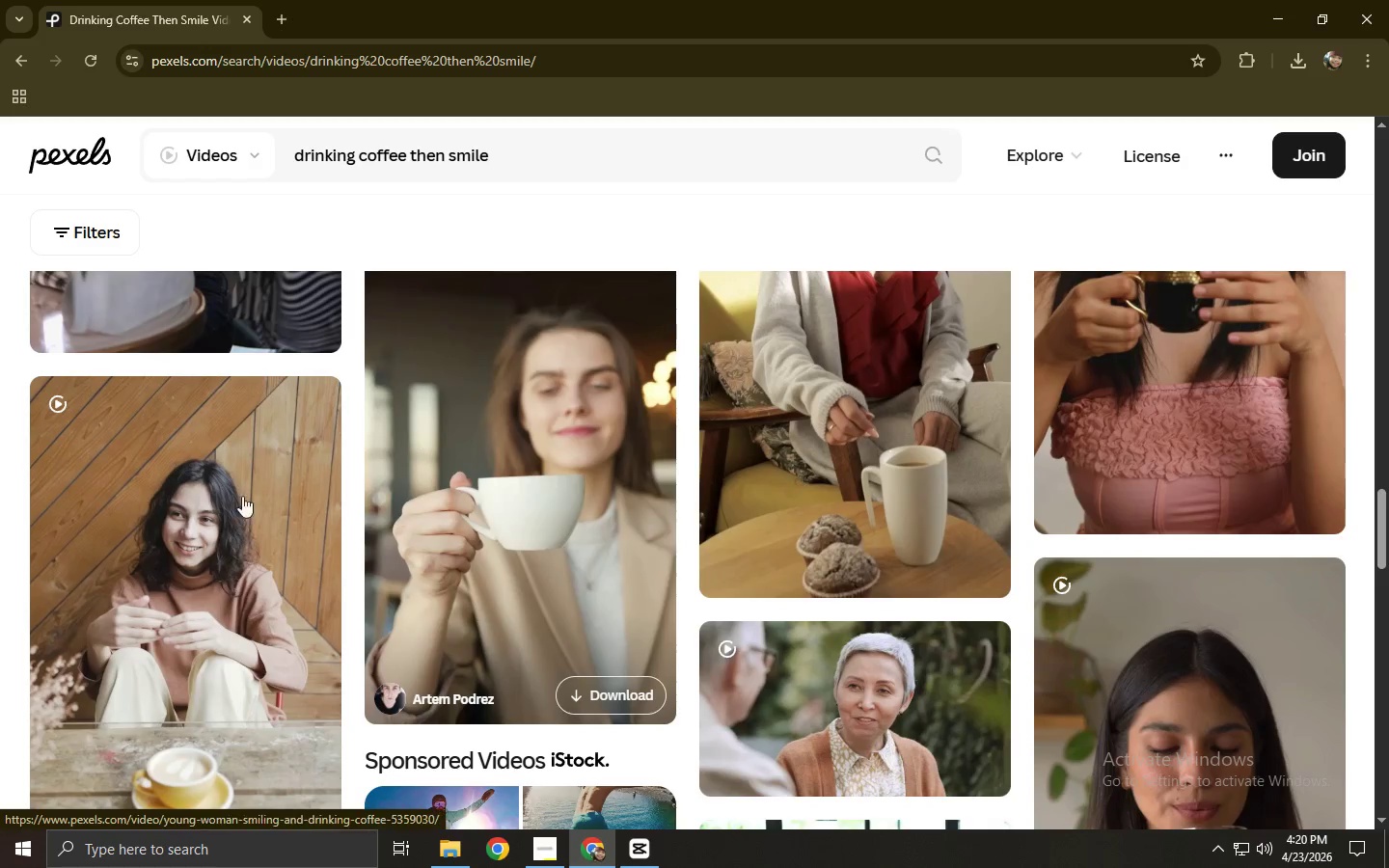 
left_click([215, 510])
 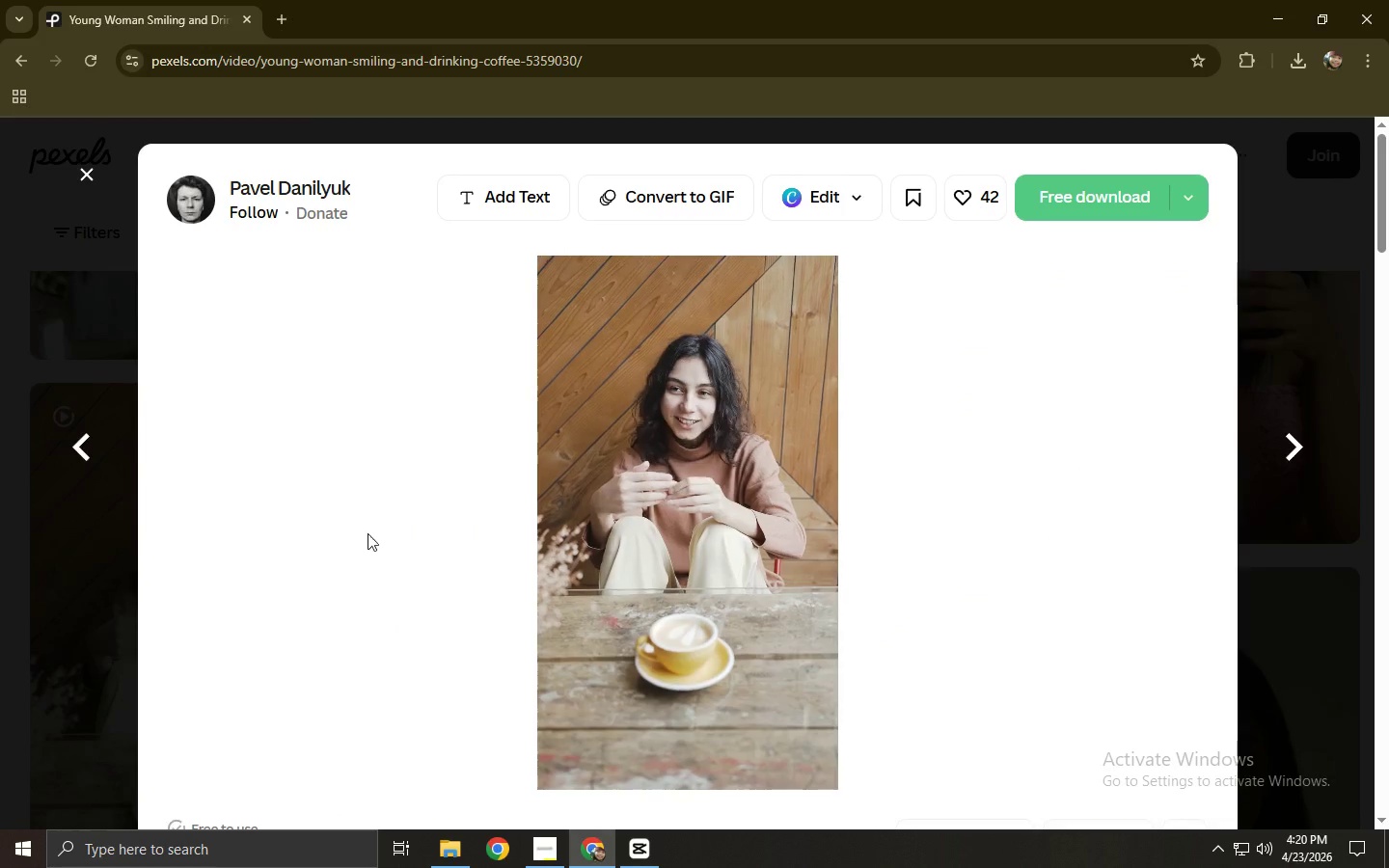 
scroll: coordinate [557, 526], scroll_direction: down, amount: 27.0
 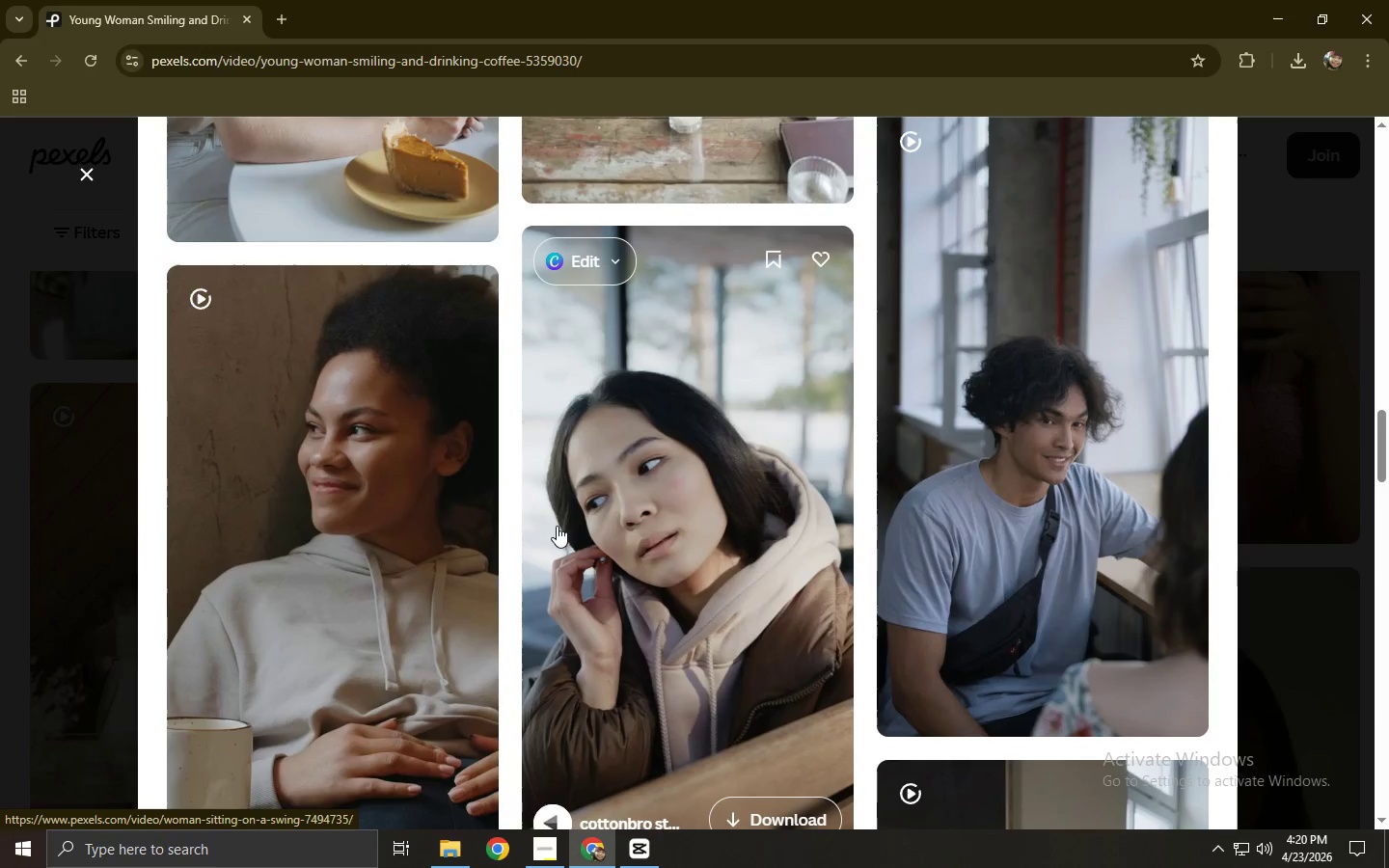 
left_click([374, 534])
 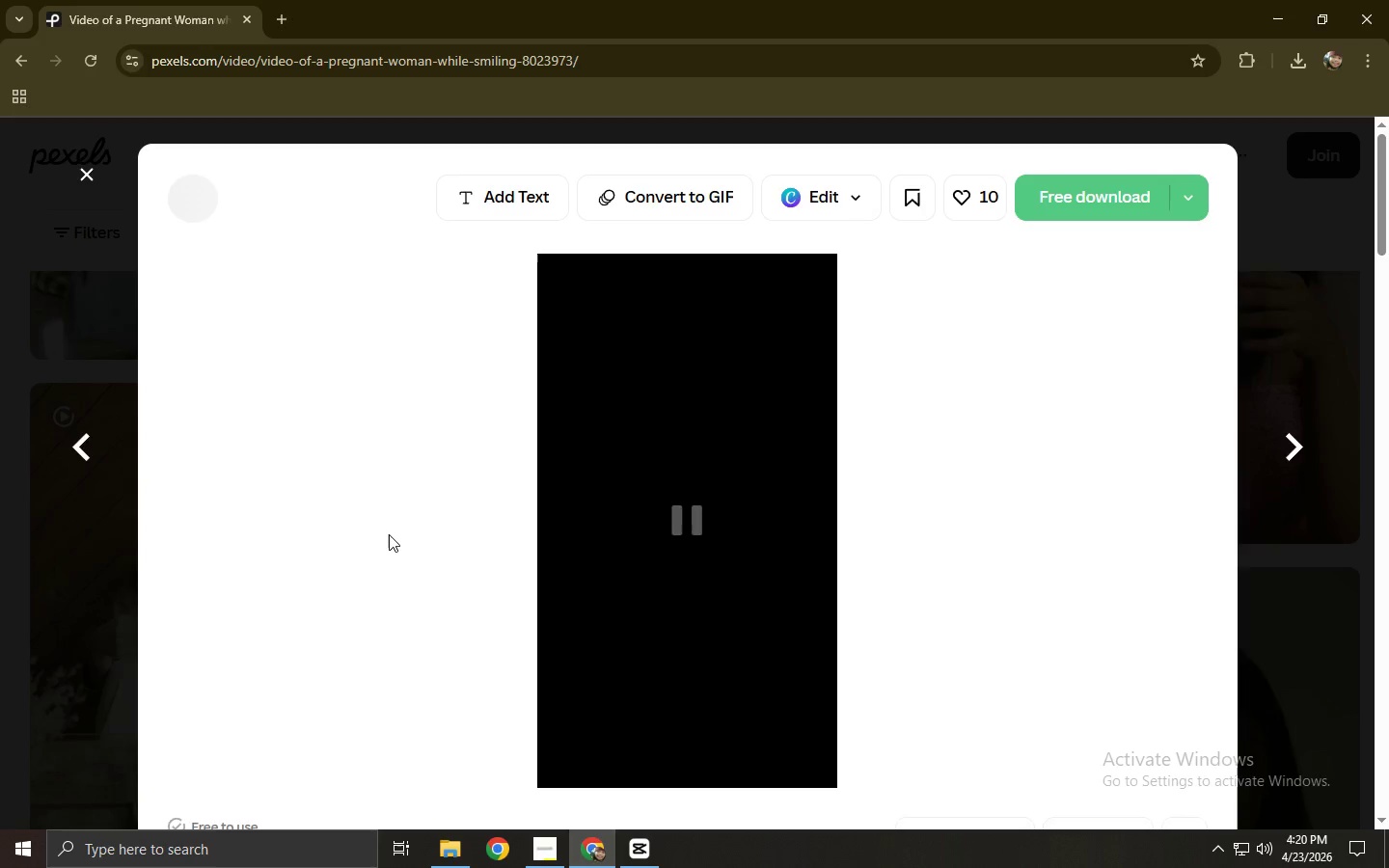 
scroll: coordinate [446, 544], scroll_direction: down, amount: 8.0
 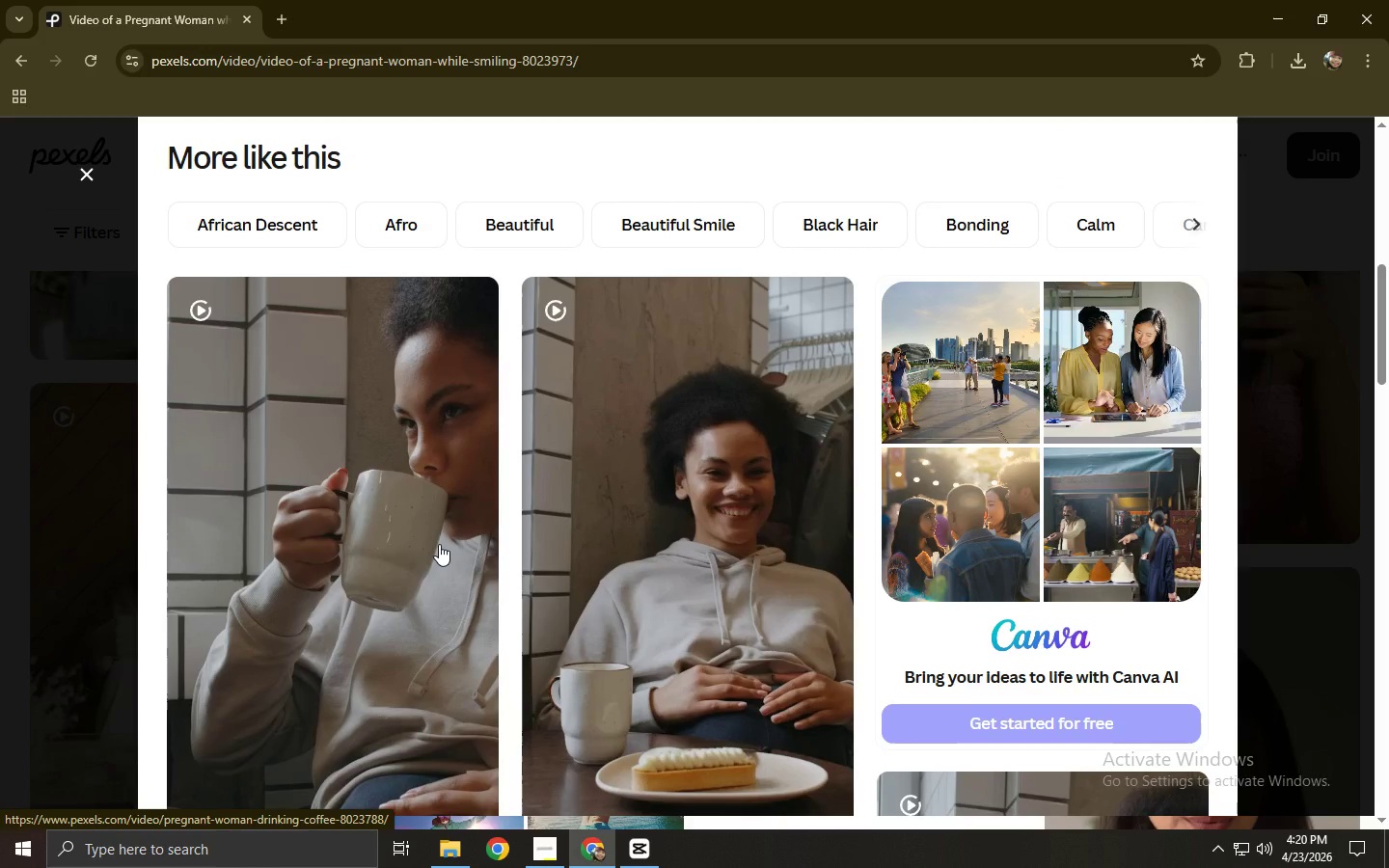 
scroll: coordinate [439, 544], scroll_direction: up, amount: 8.0
 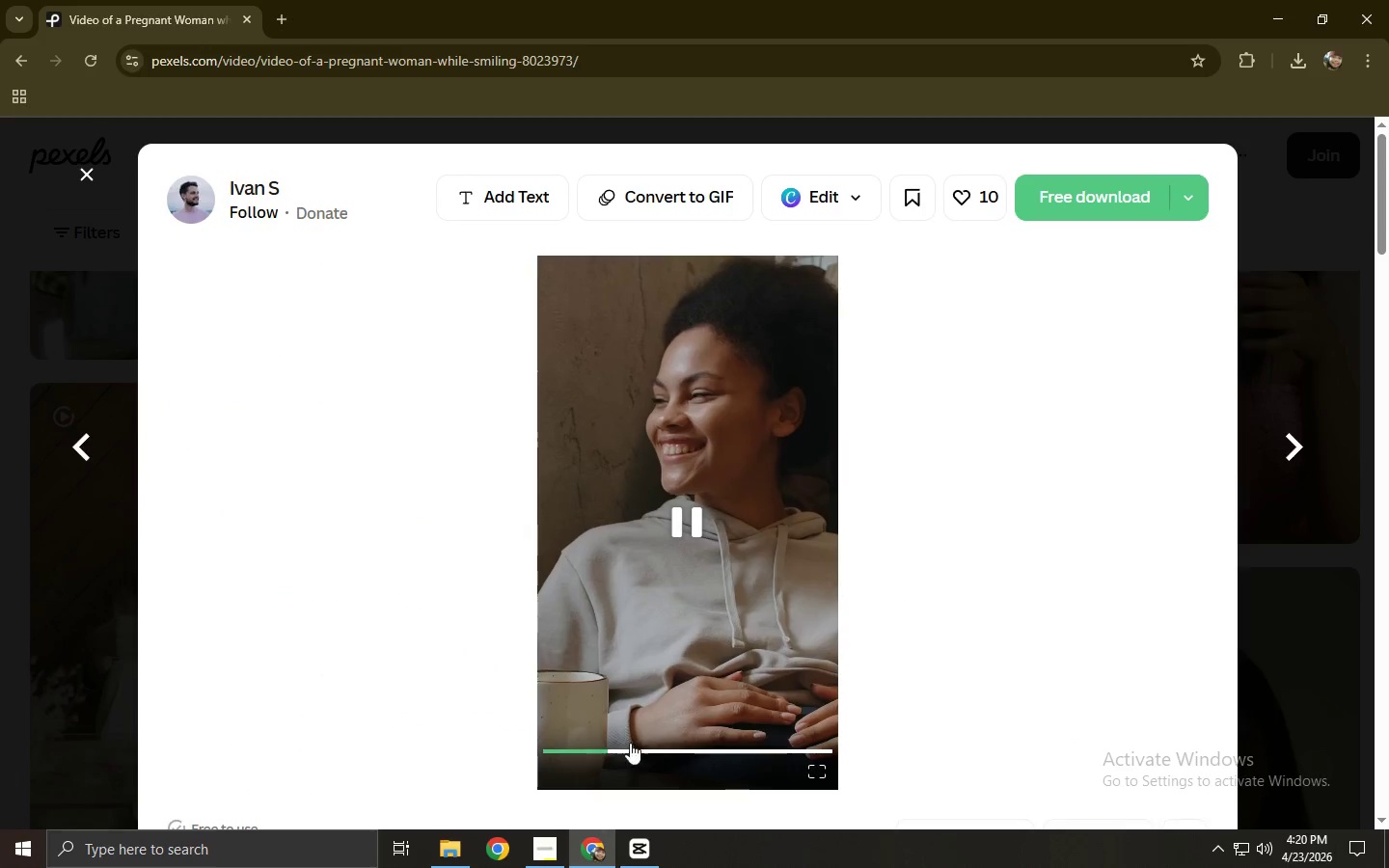 
left_click([674, 748])
 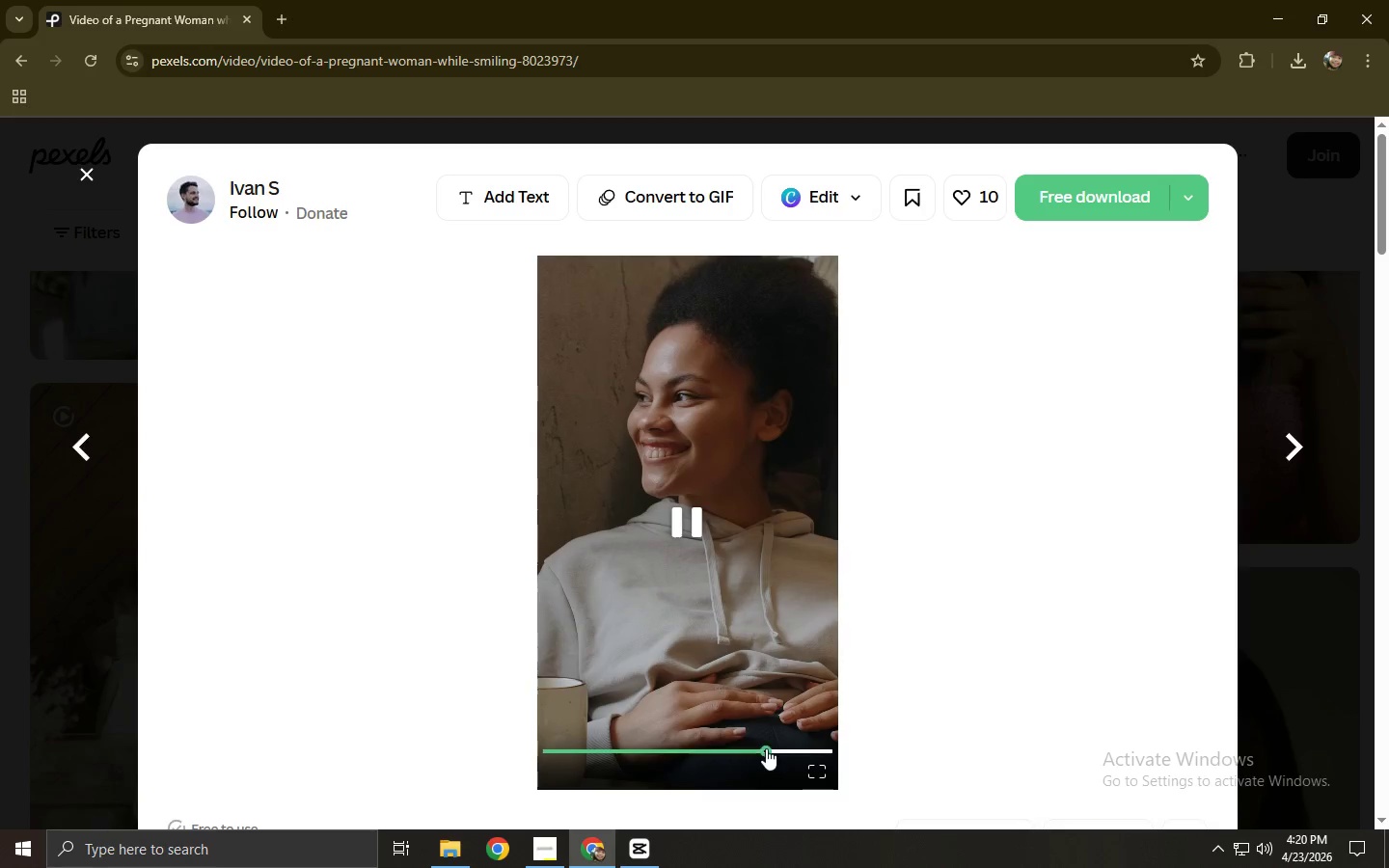 
scroll: coordinate [677, 690], scroll_direction: down, amount: 8.0
 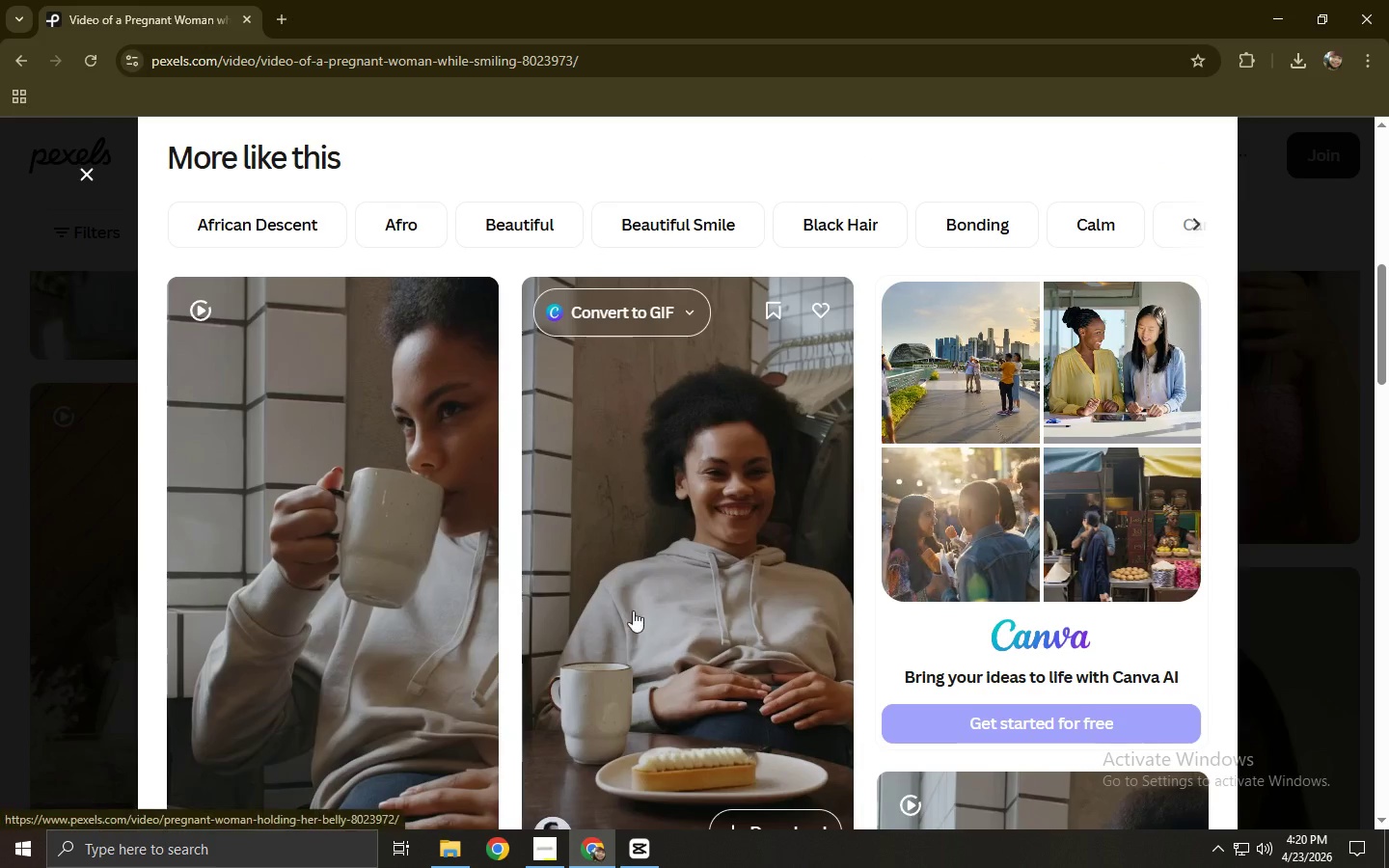 
left_click([448, 577])
 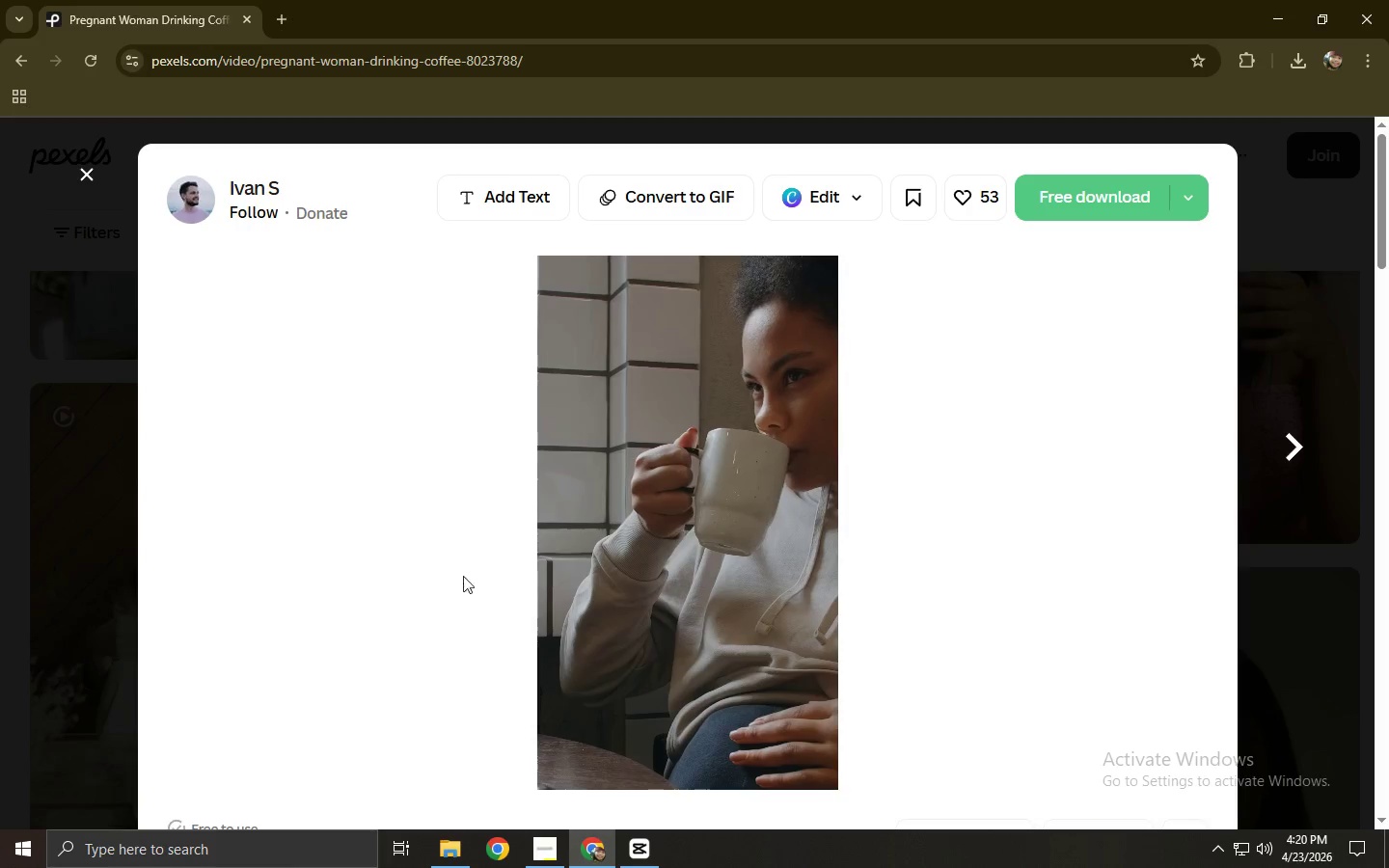 
left_click([645, 748])
 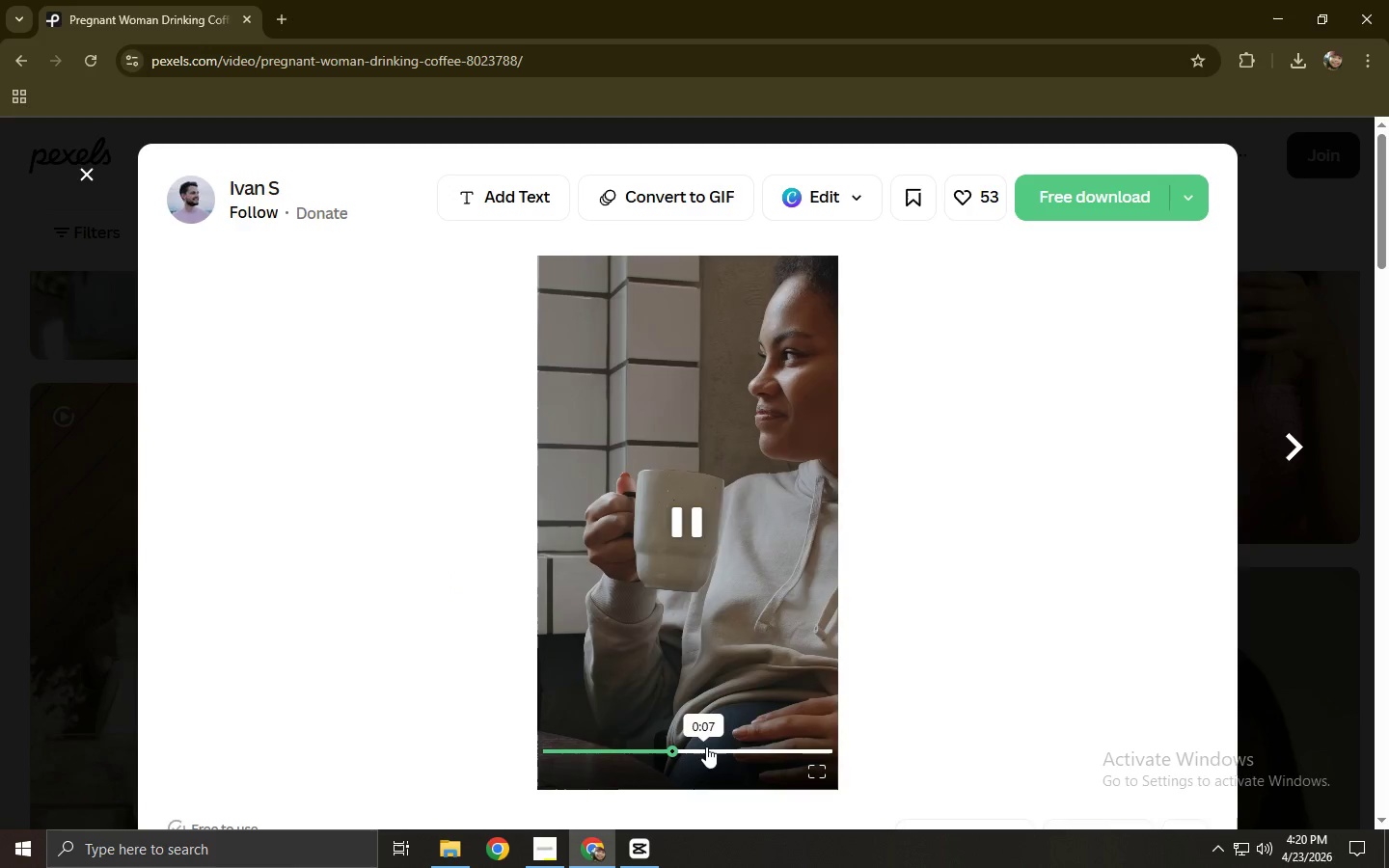 
double_click([766, 746])
 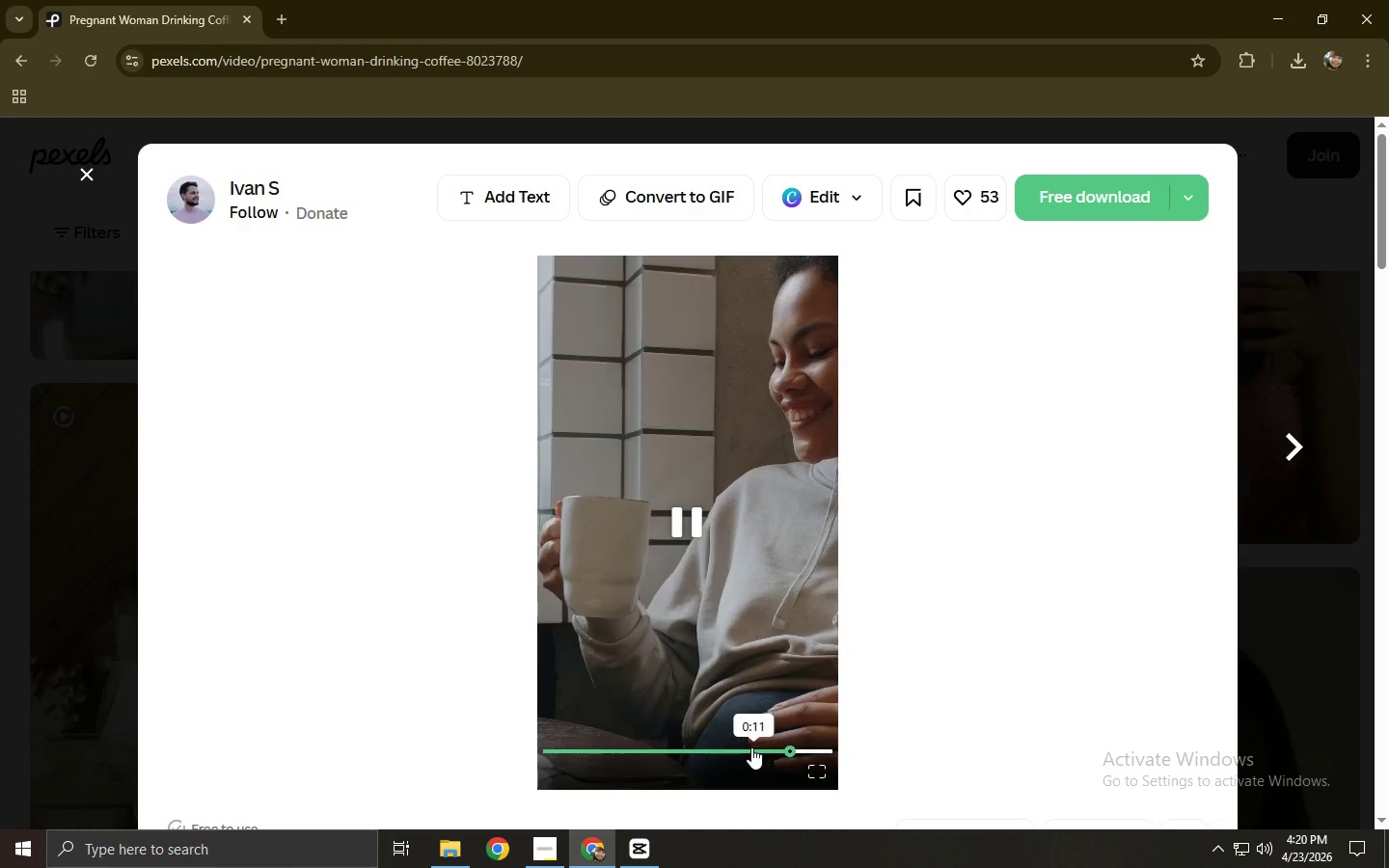 
left_click([740, 747])
 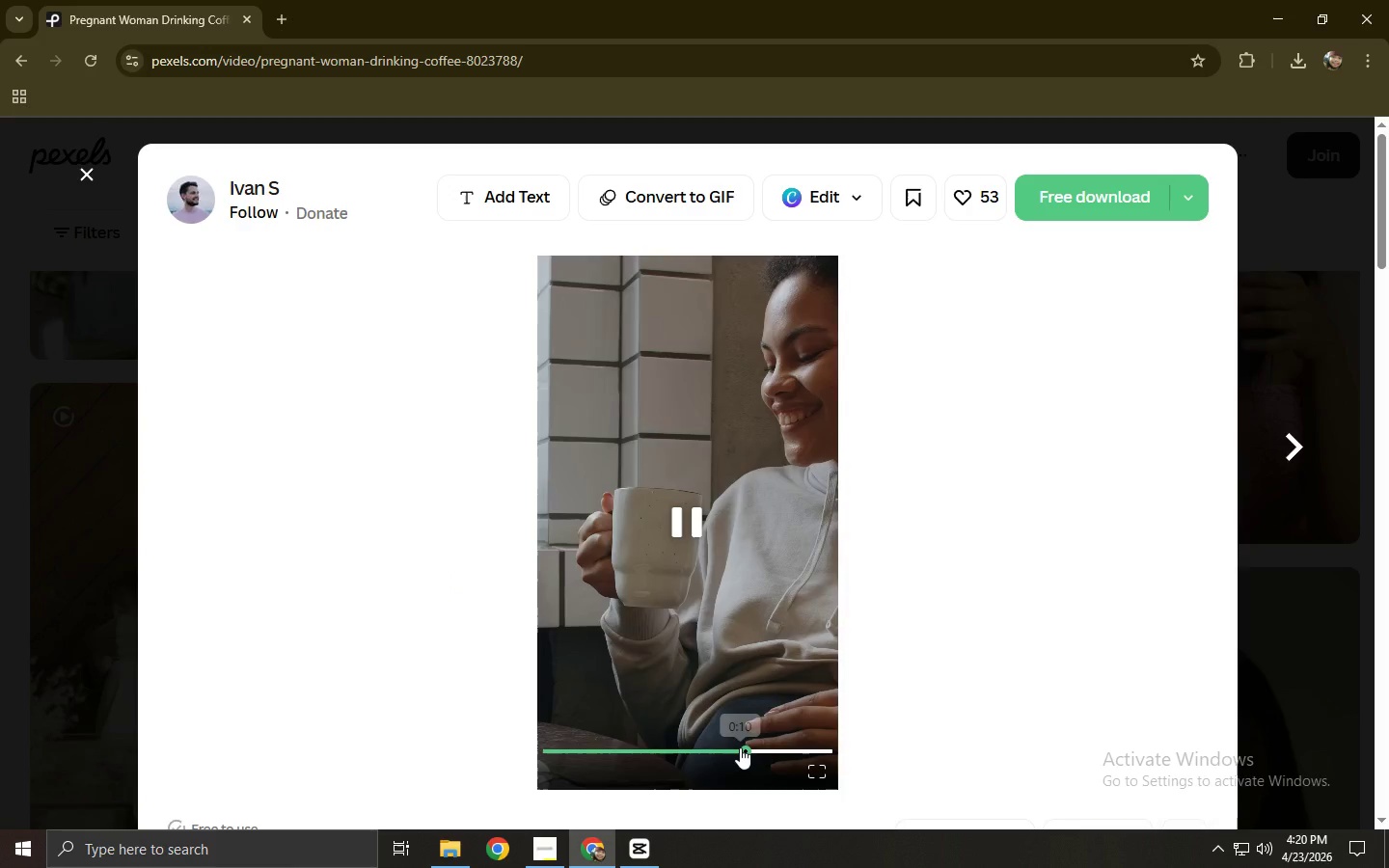 
scroll: coordinate [577, 656], scroll_direction: down, amount: 9.0
 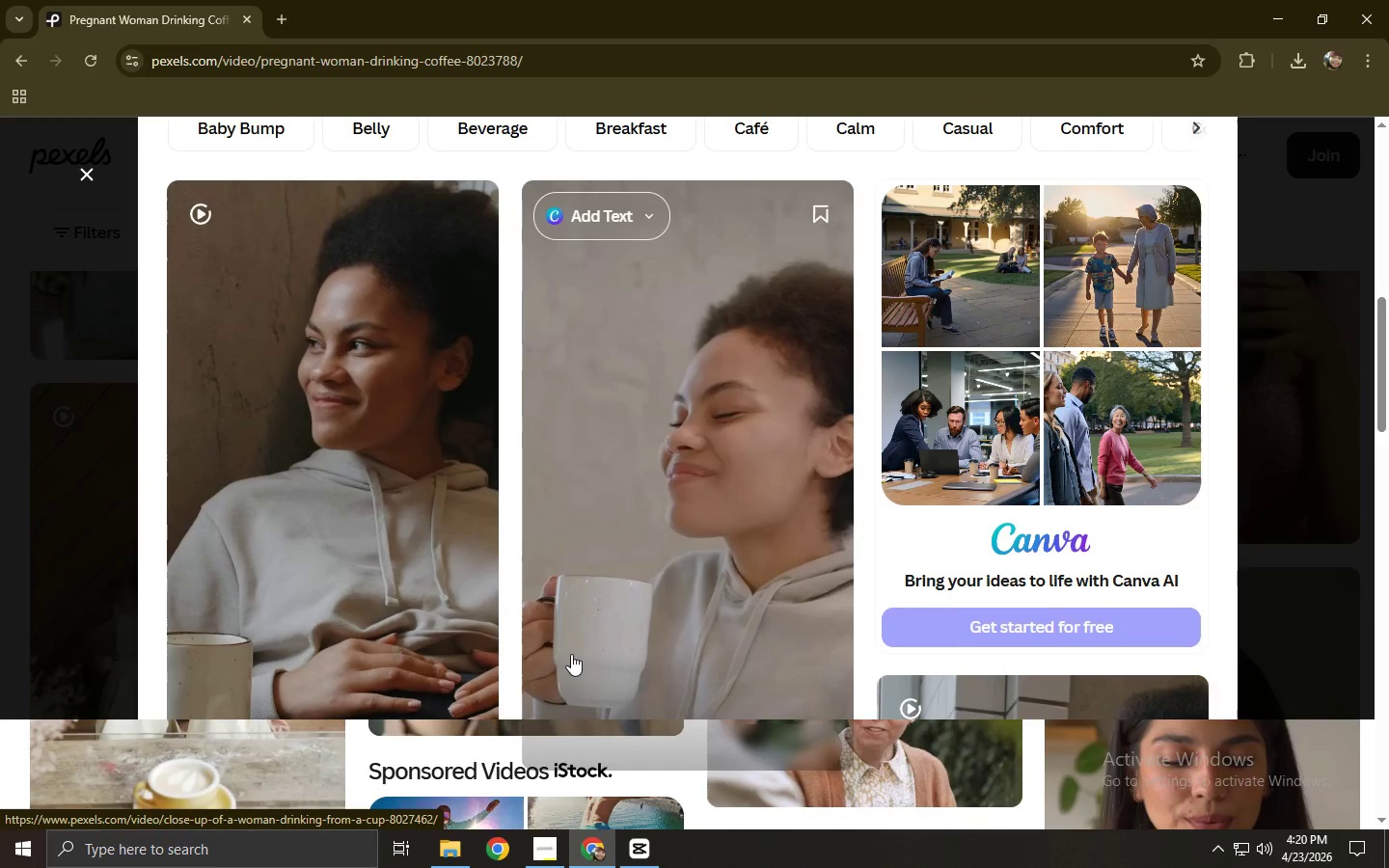 
scroll: coordinate [576, 637], scroll_direction: up, amount: 9.0
 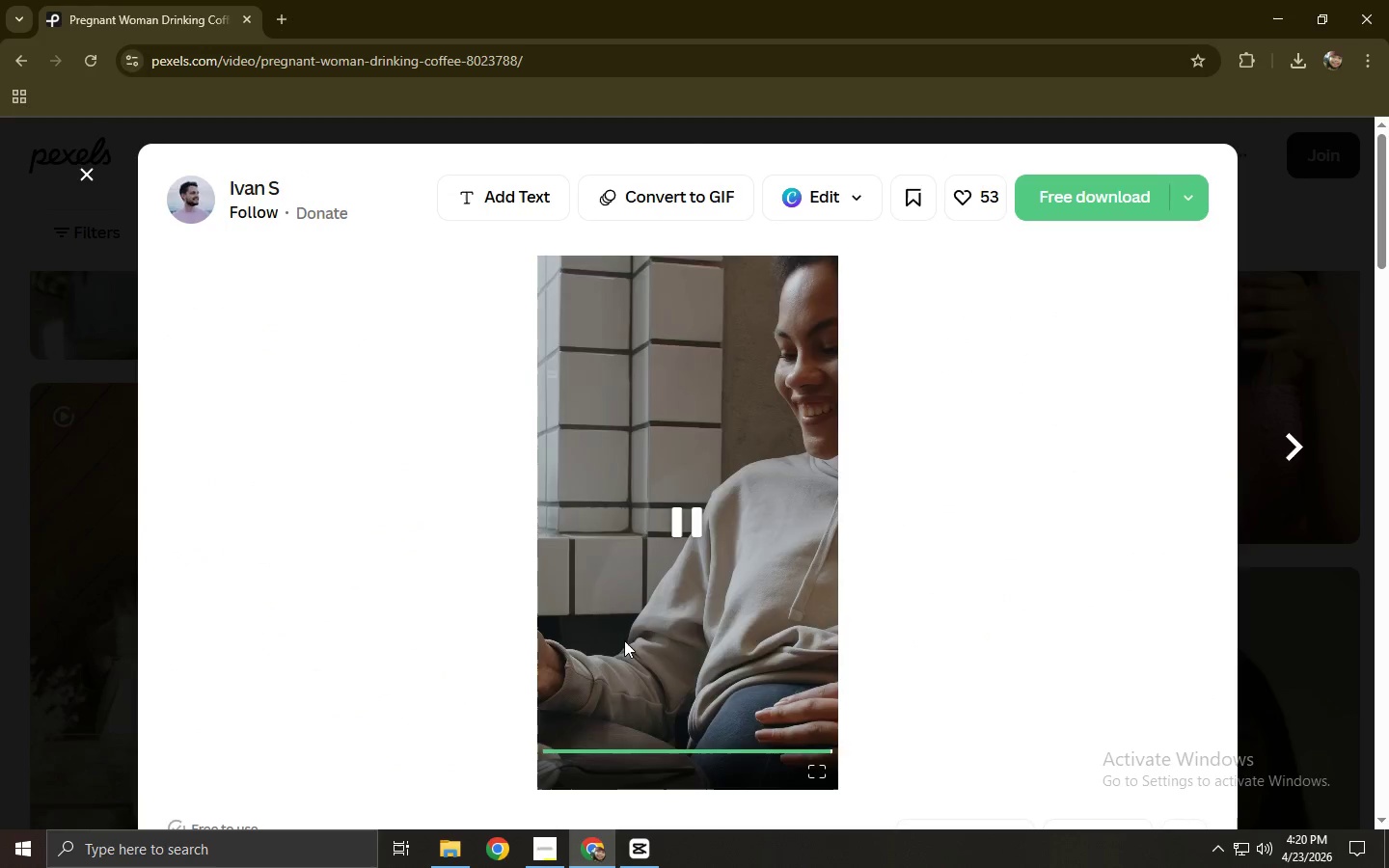 
left_click([736, 477])
 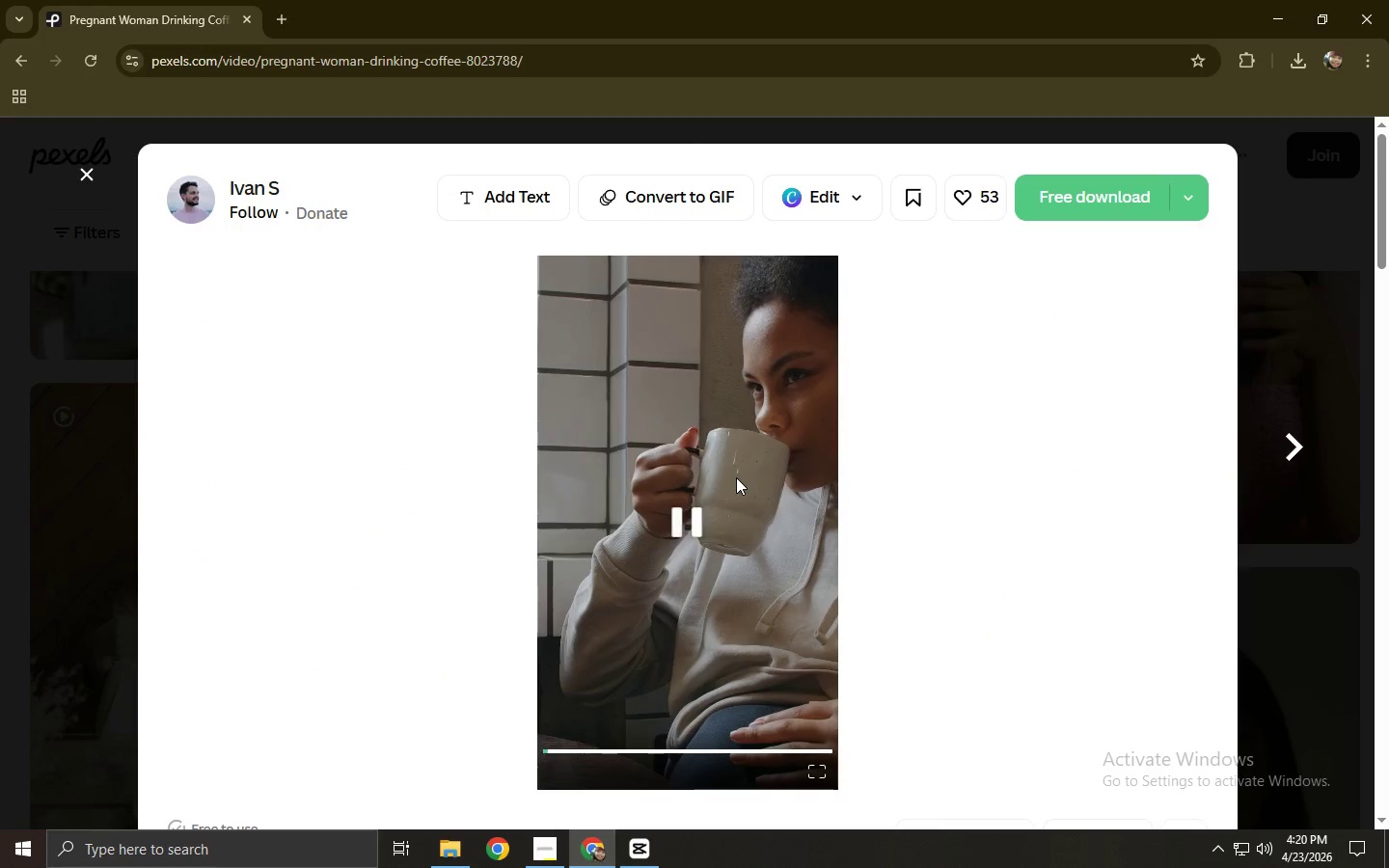 
left_click([732, 487])
 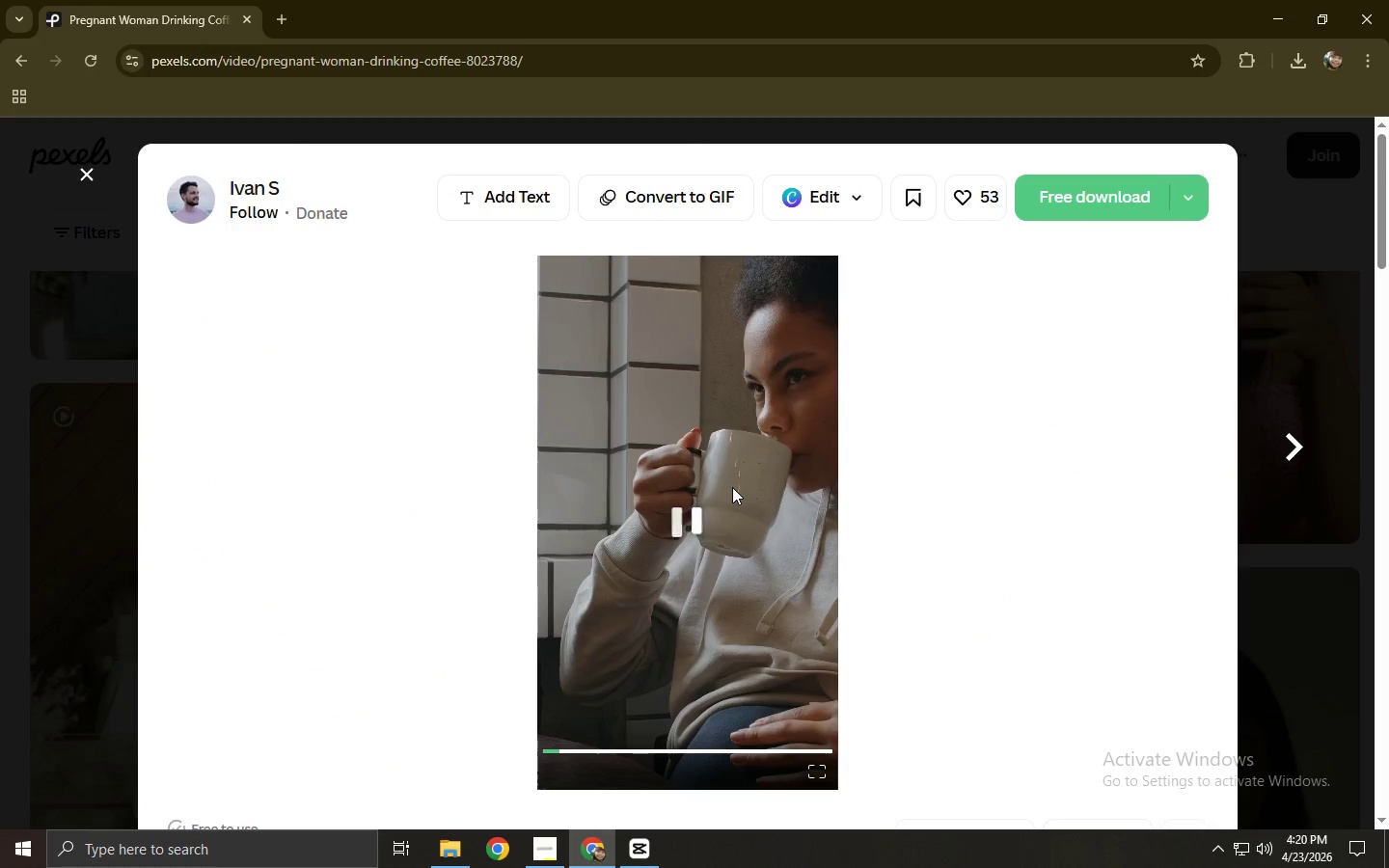 
scroll: coordinate [648, 519], scroll_direction: down, amount: 1.0
 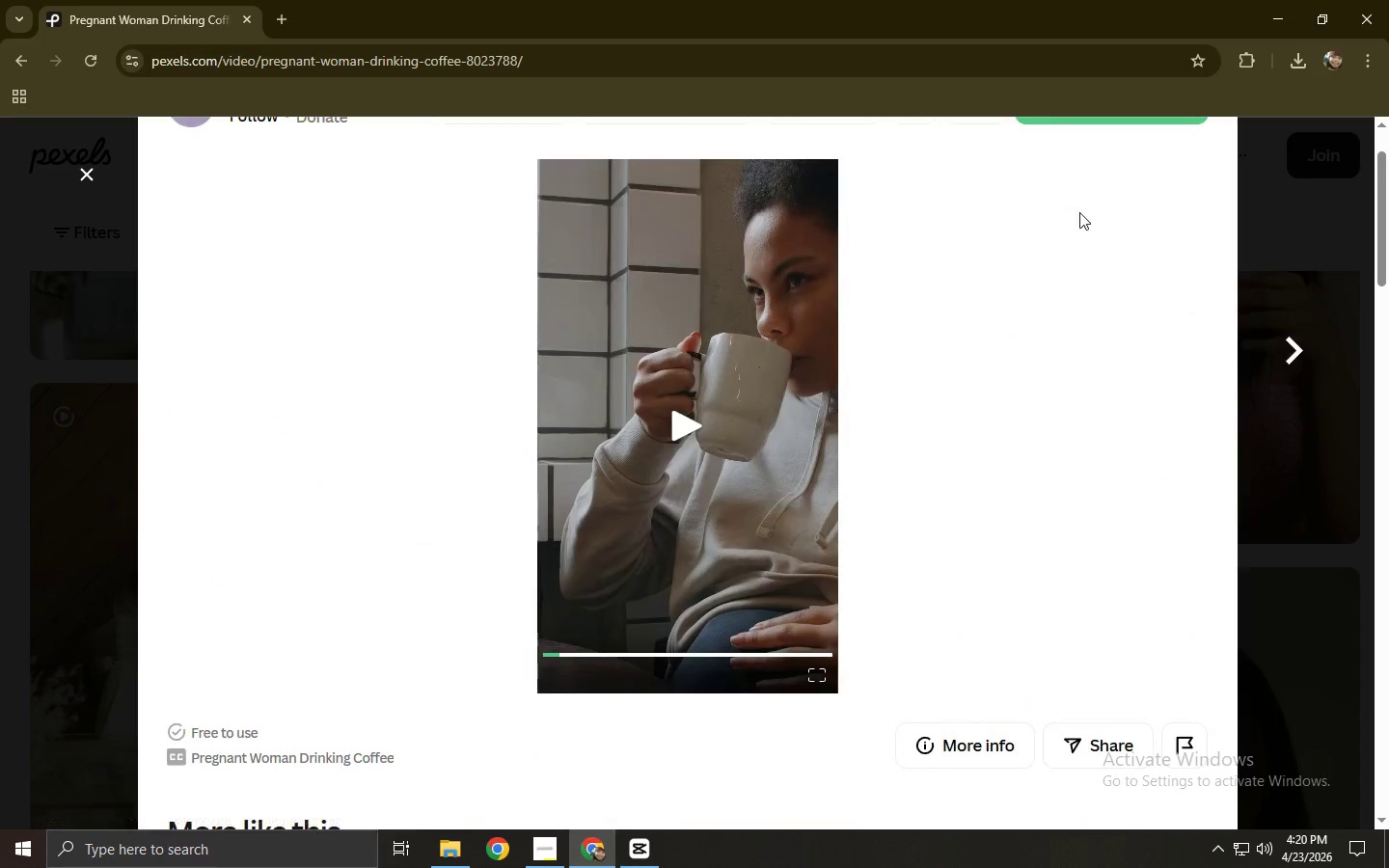 
left_click([1081, 216])
 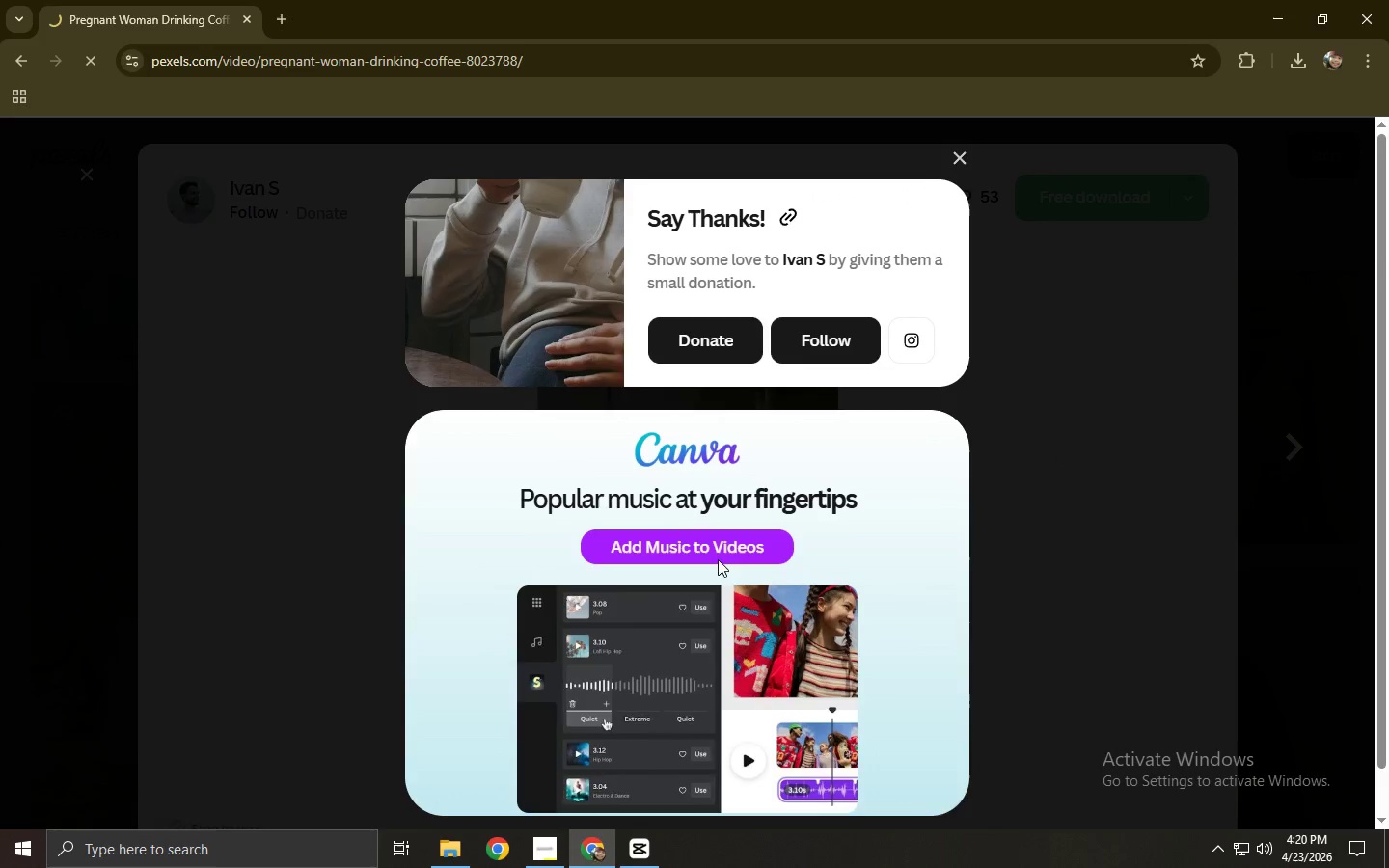 
scroll: coordinate [1033, 296], scroll_direction: up, amount: 4.0
 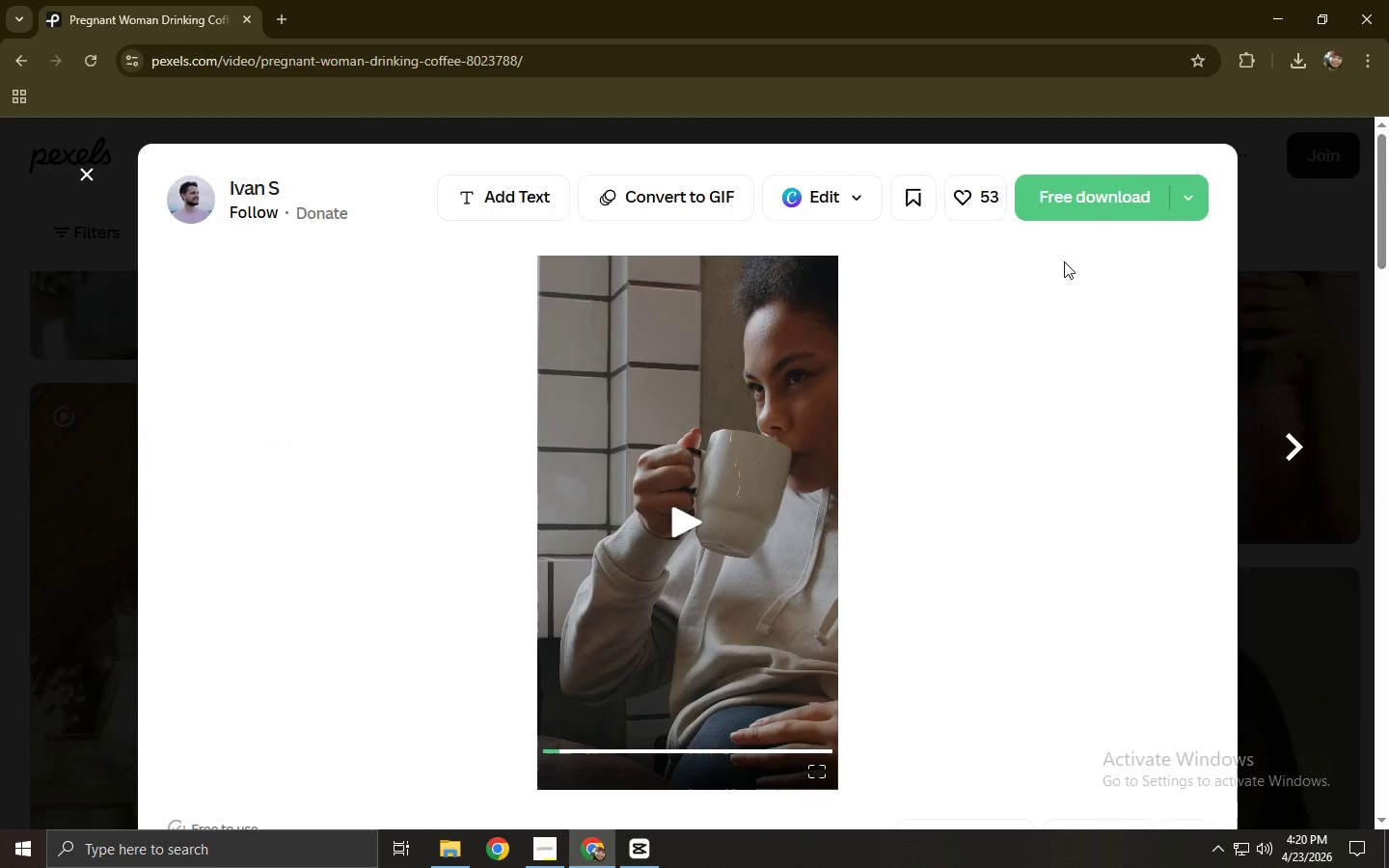 
scroll: coordinate [361, 566], scroll_direction: down, amount: 9.0
 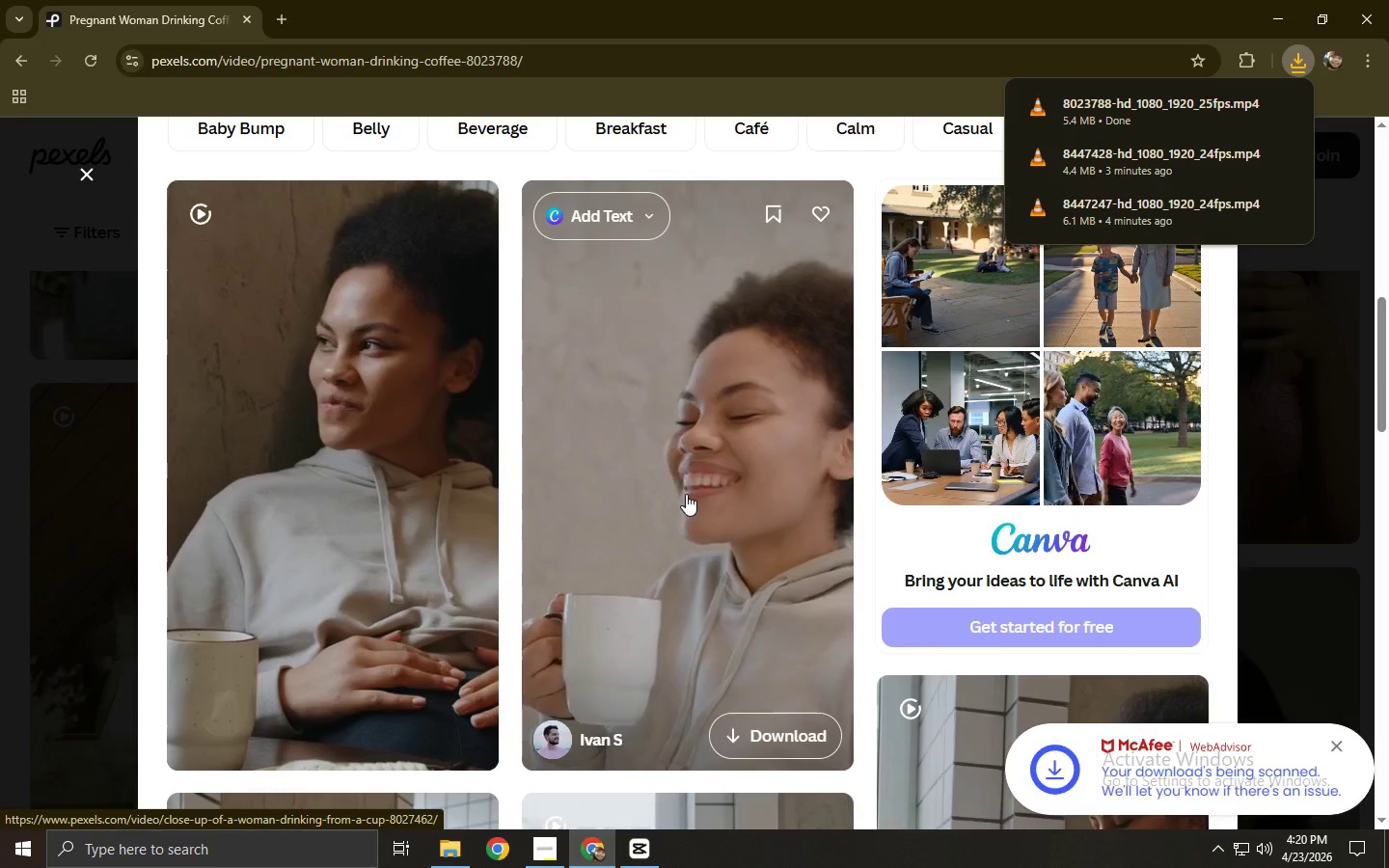 
left_click([678, 507])
 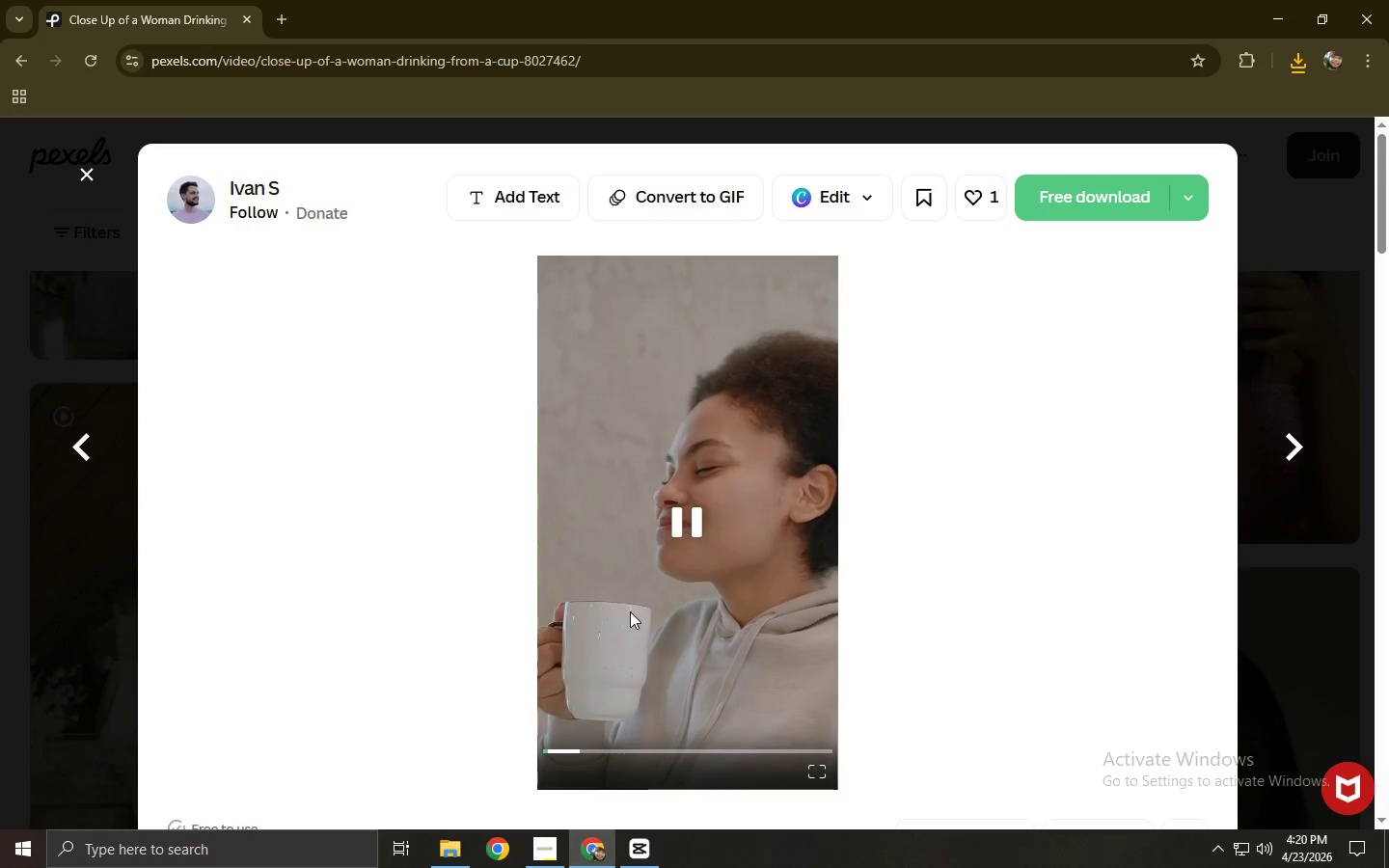 
mouse_move([660, 753])
 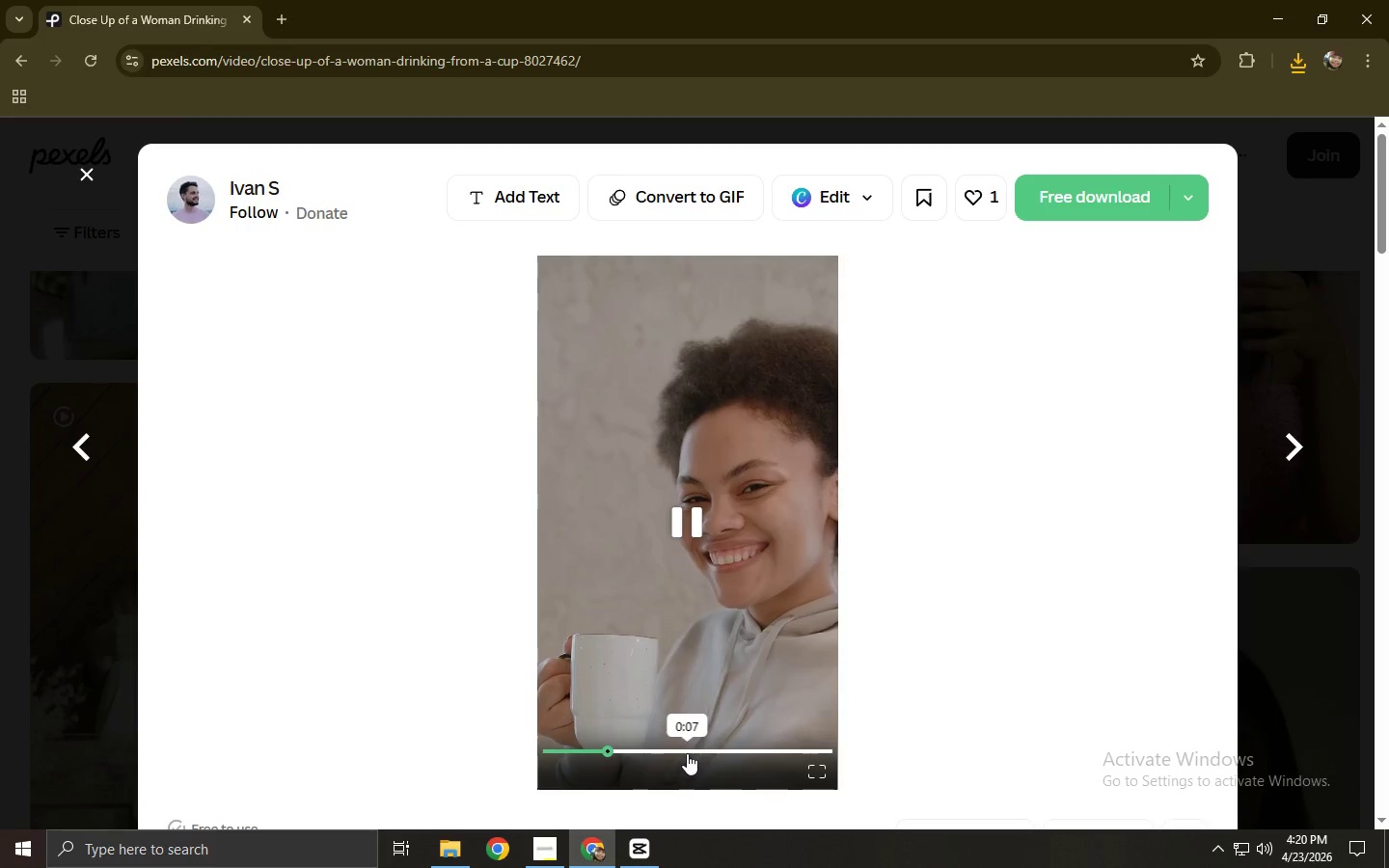 
left_click_drag(start_coordinate=[615, 756], to_coordinate=[538, 756])
 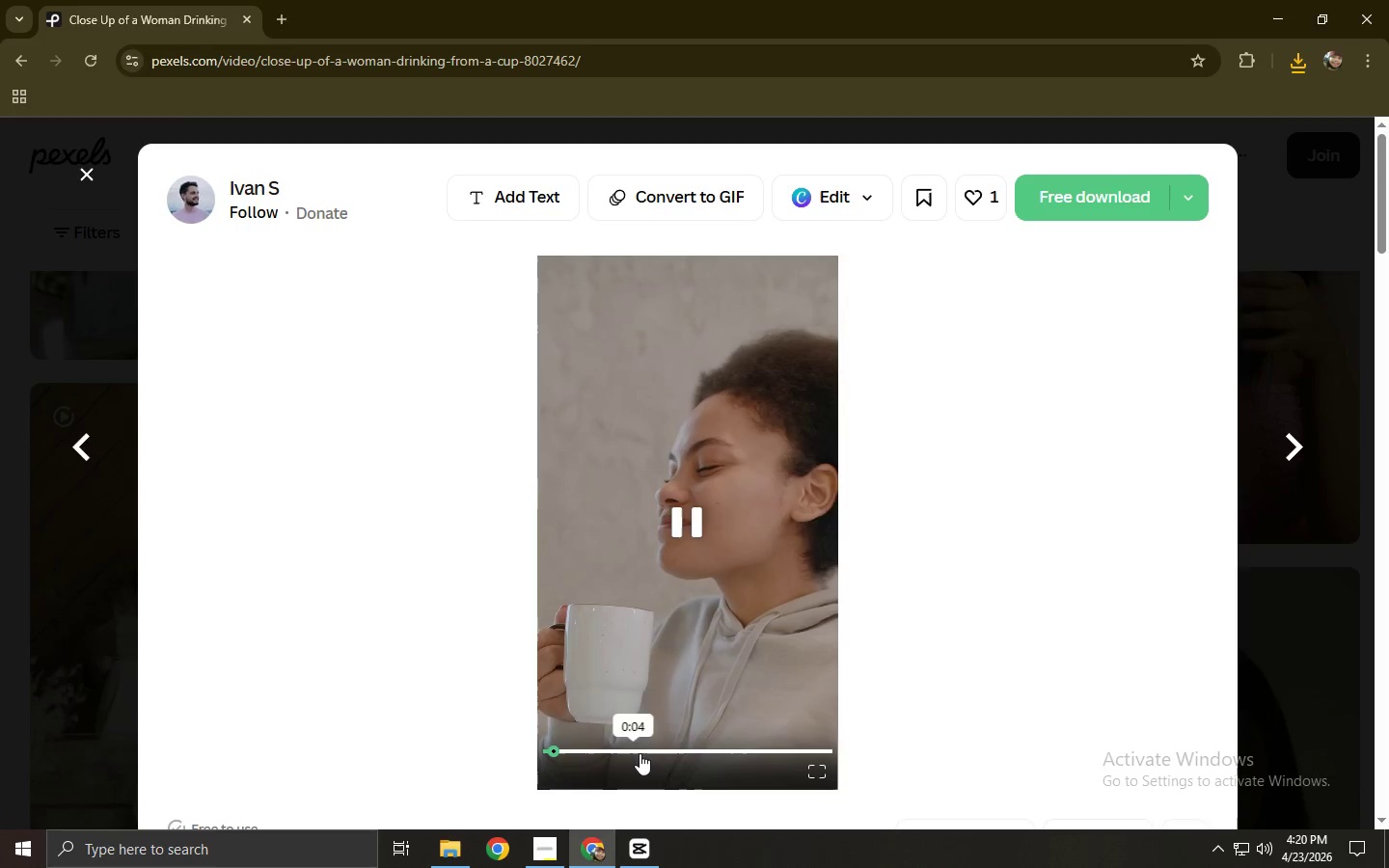 
left_click([703, 750])
 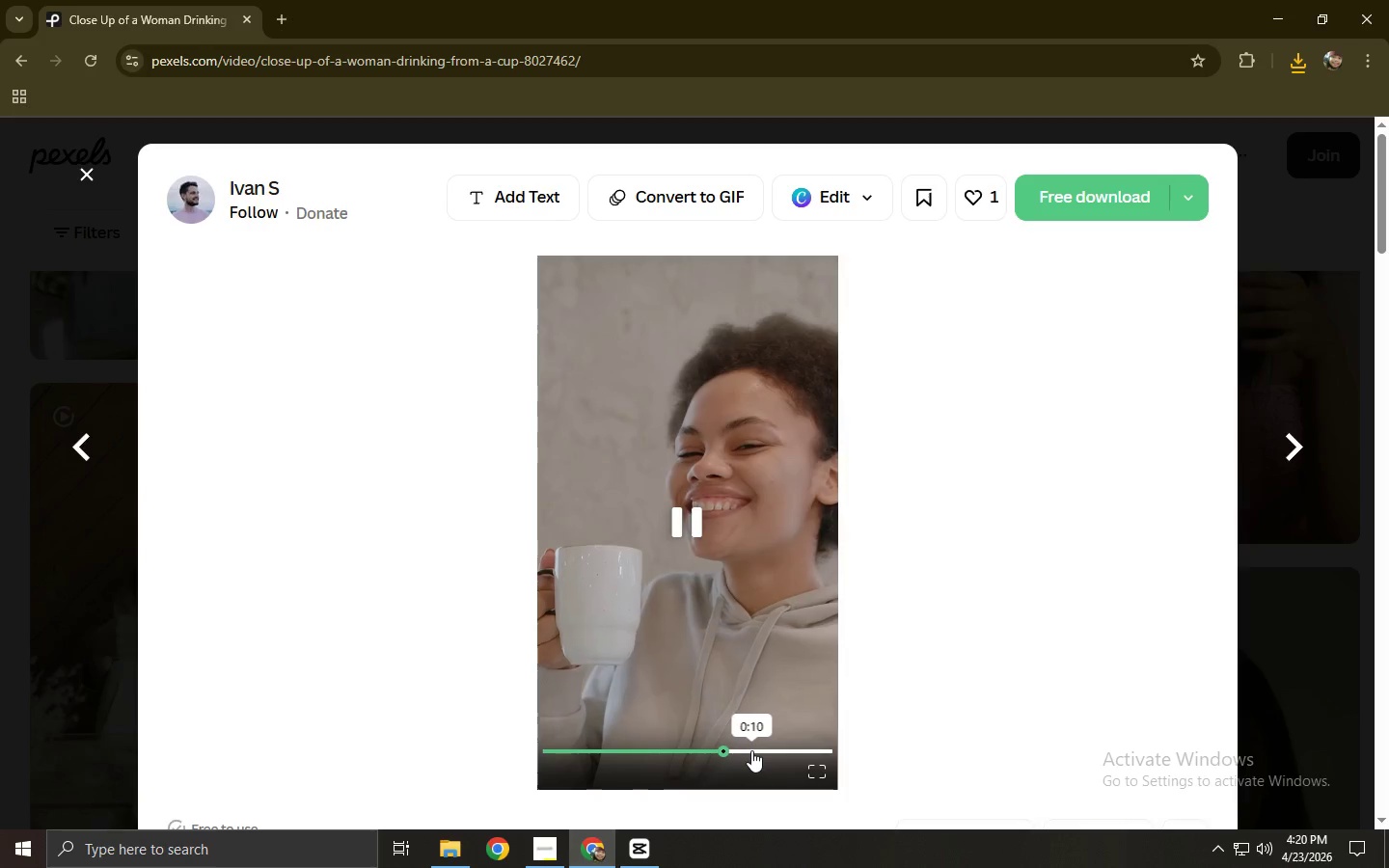 
left_click([825, 749])
 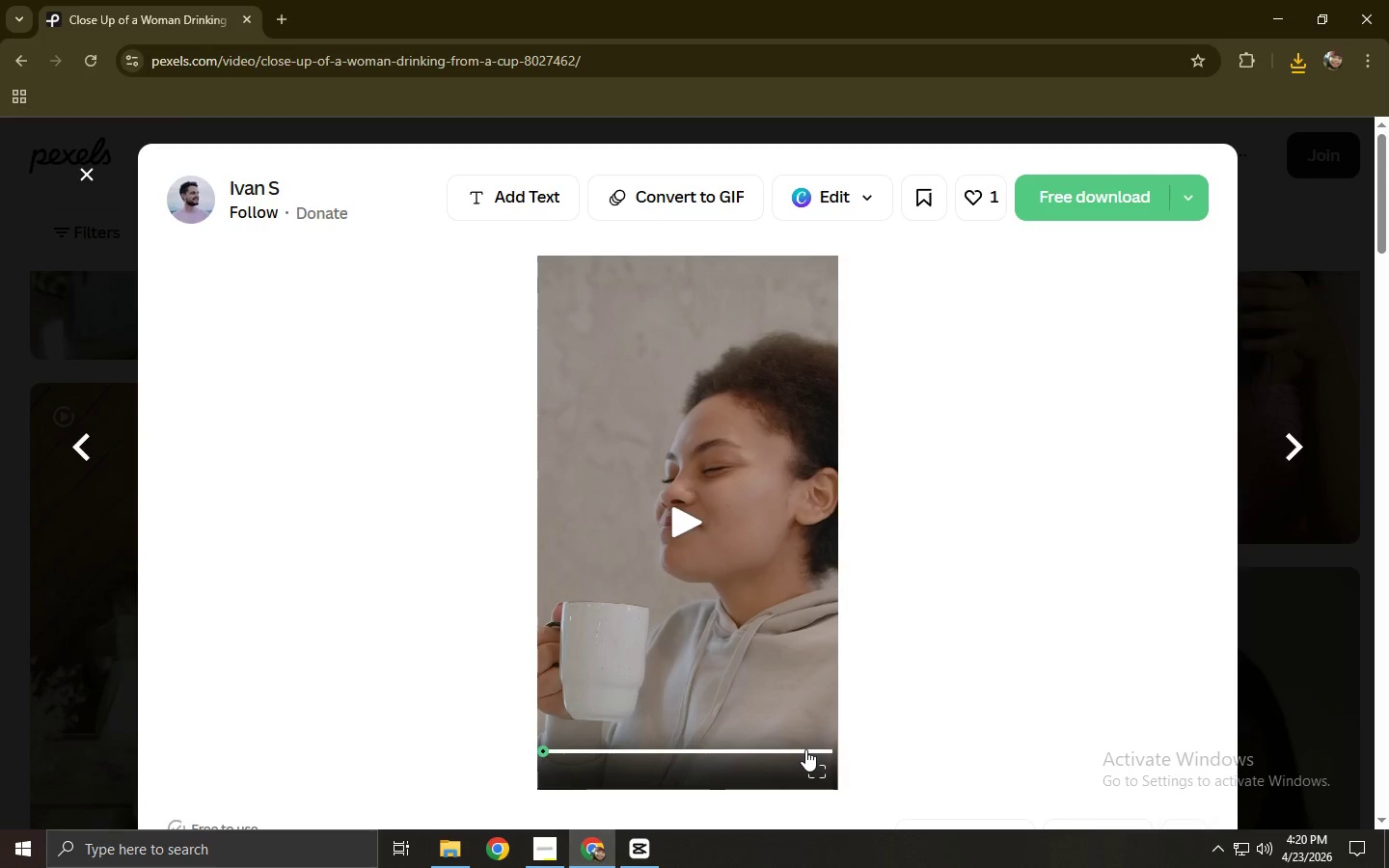 
left_click([805, 749])
 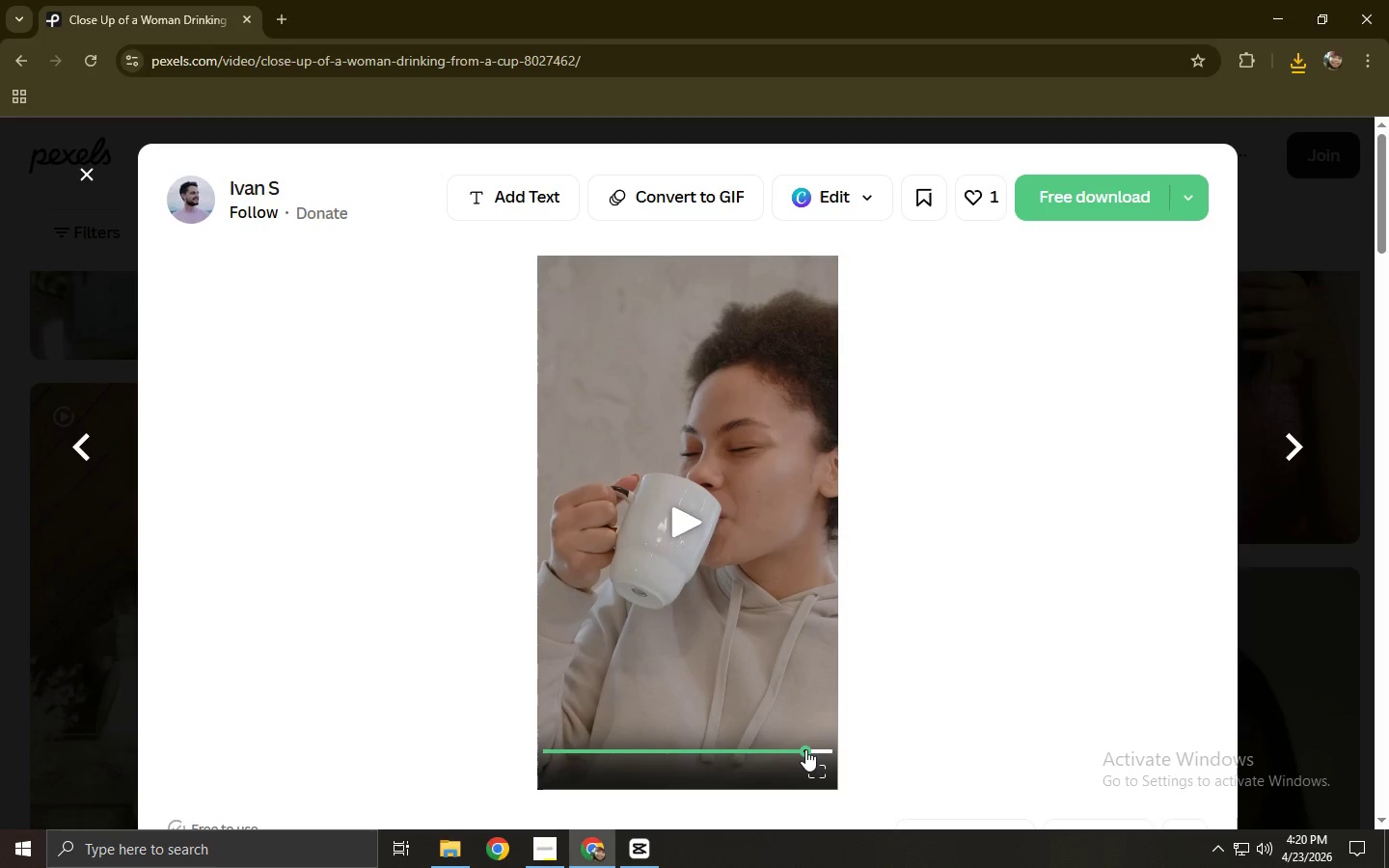 
scroll: coordinate [693, 573], scroll_direction: up, amount: 3.0
 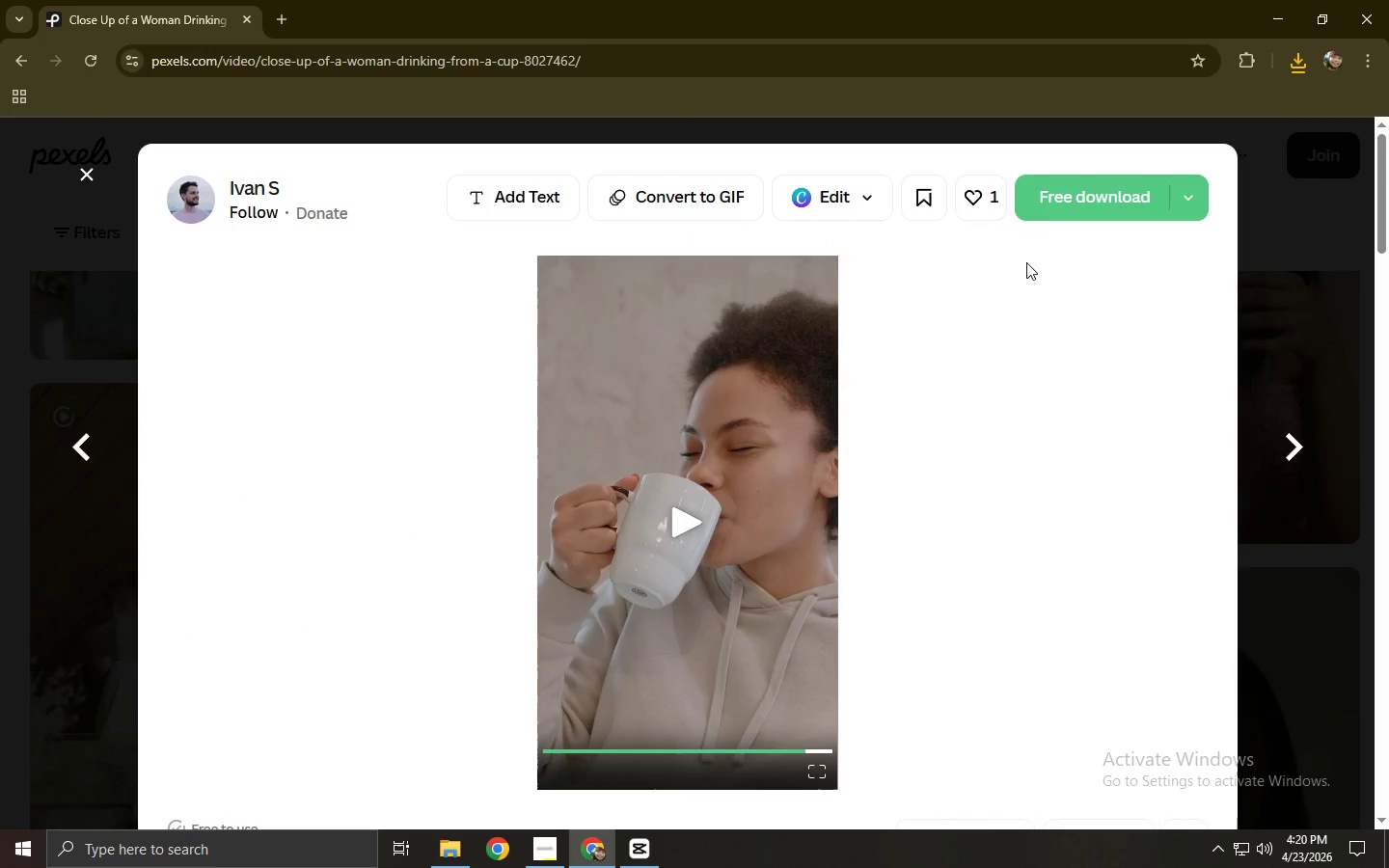 
left_click([1072, 184])
 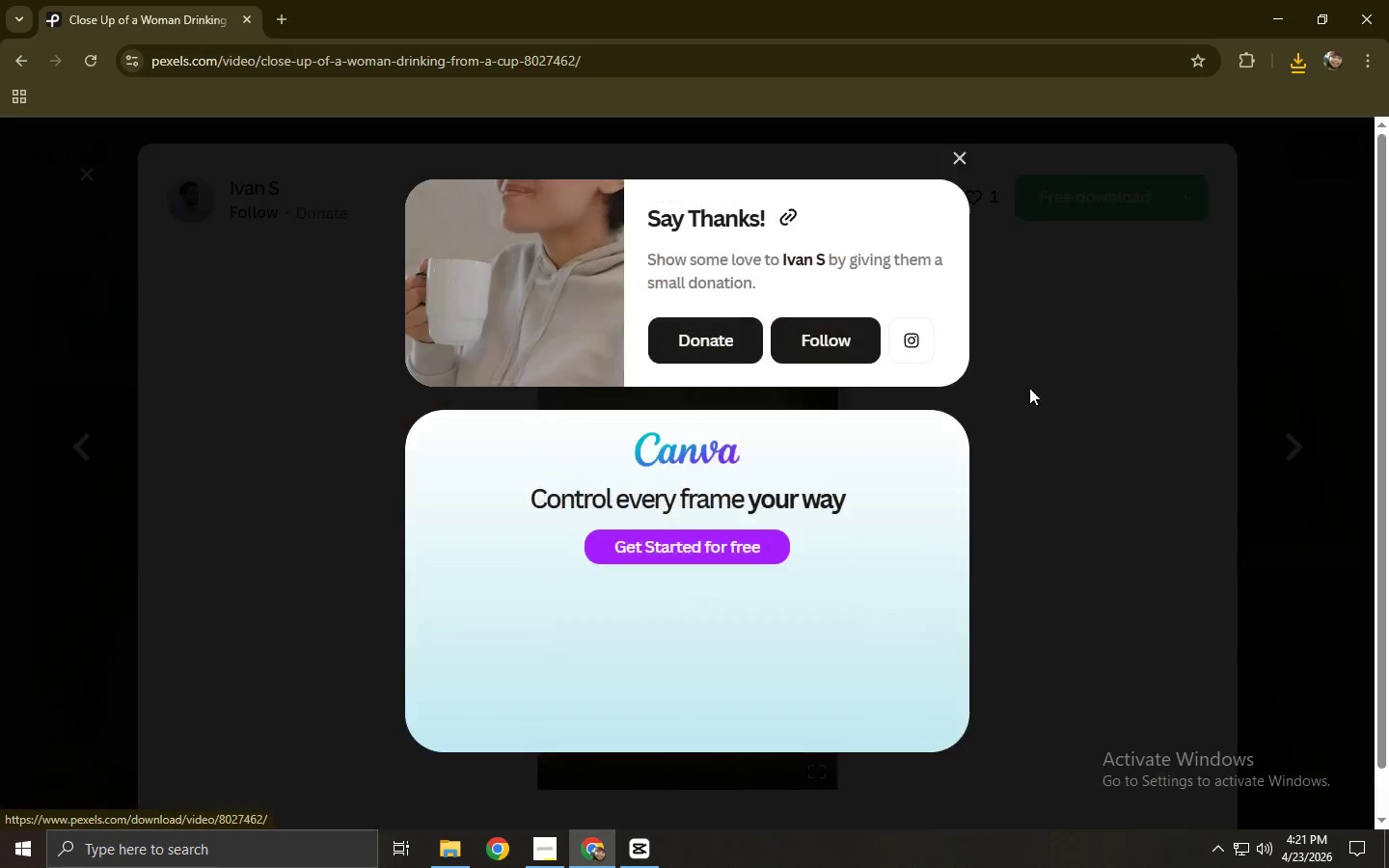 
left_click([1029, 388])
 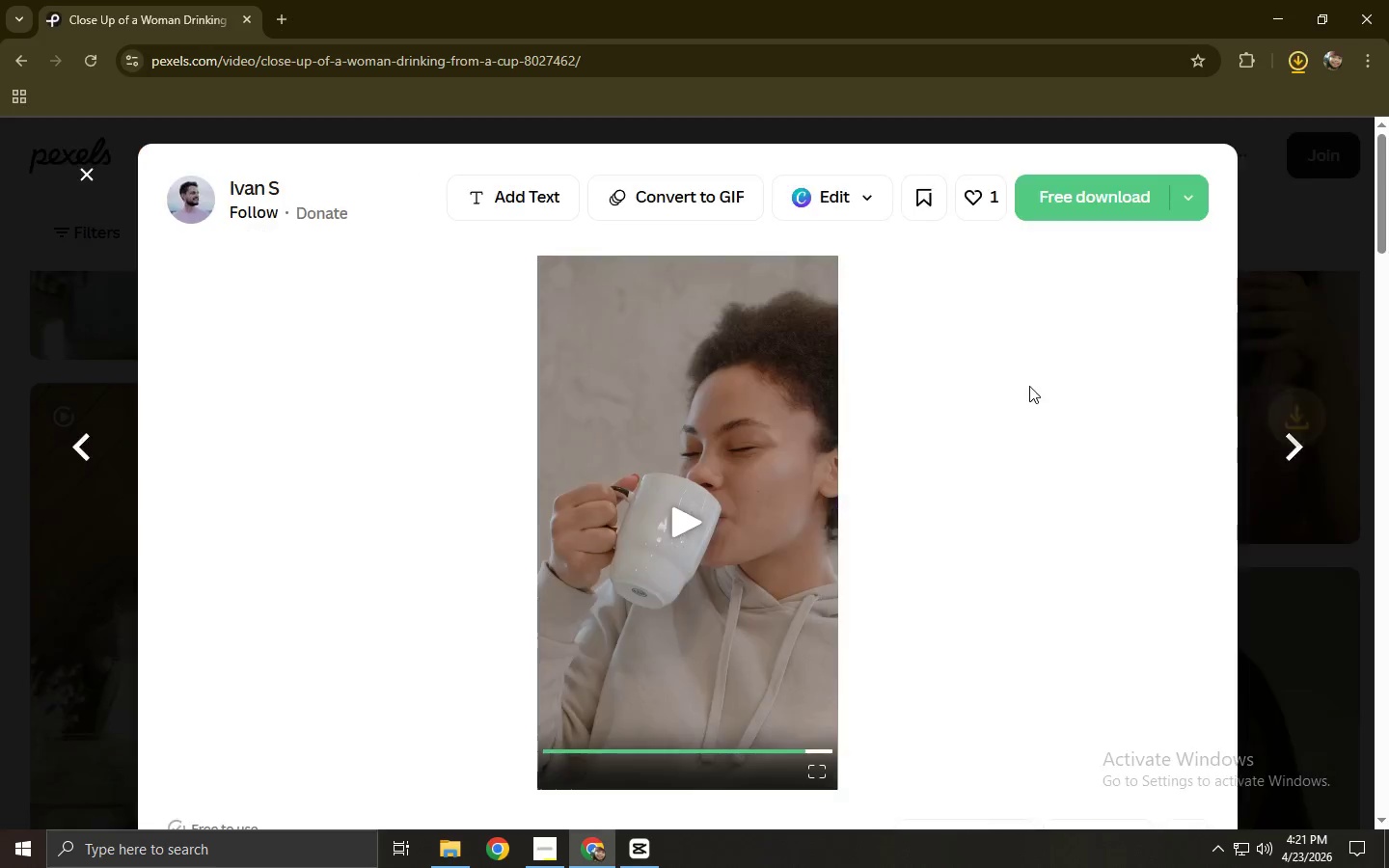 
scroll: coordinate [624, 434], scroll_direction: down, amount: 8.0
 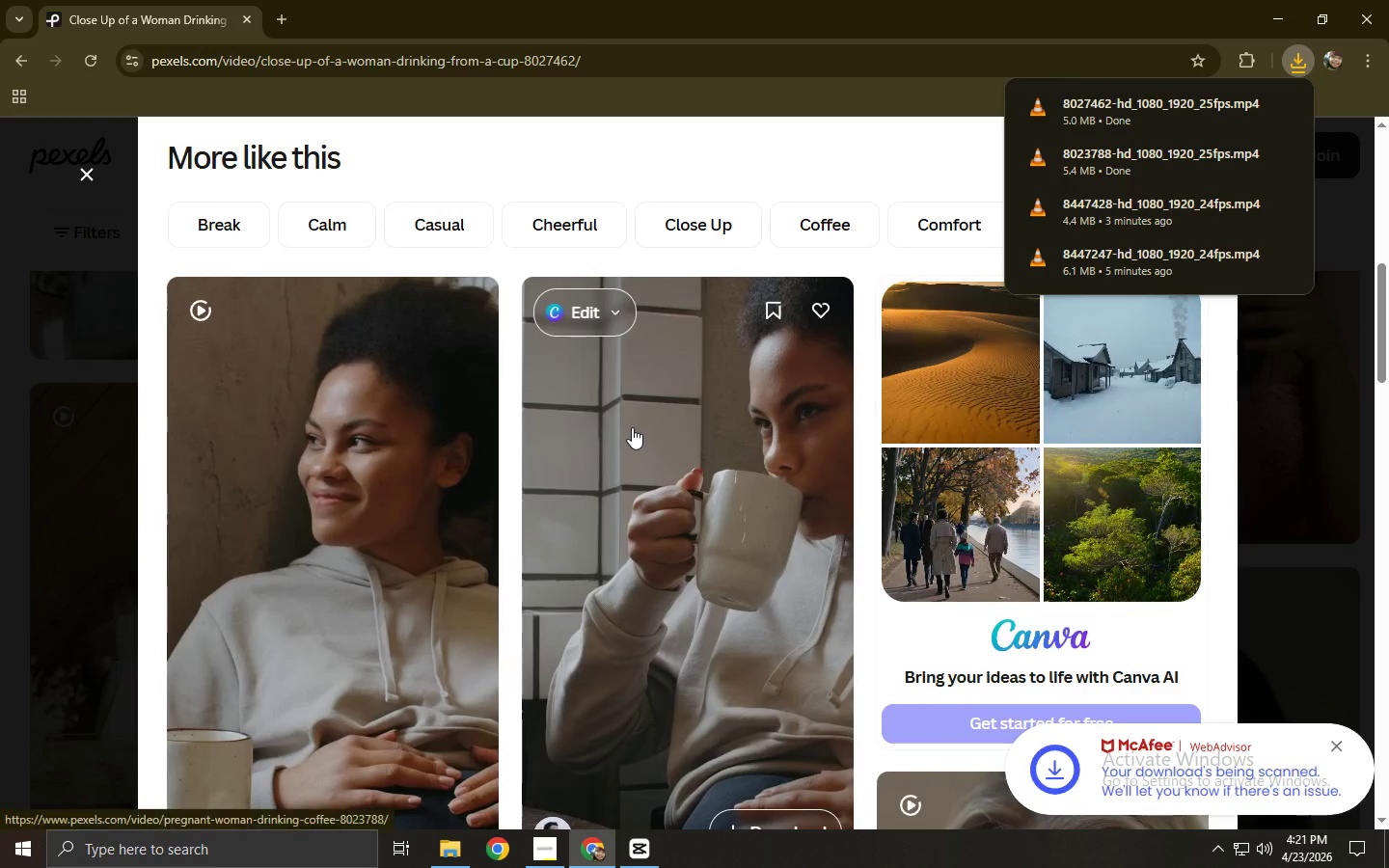 
left_click([634, 420])
 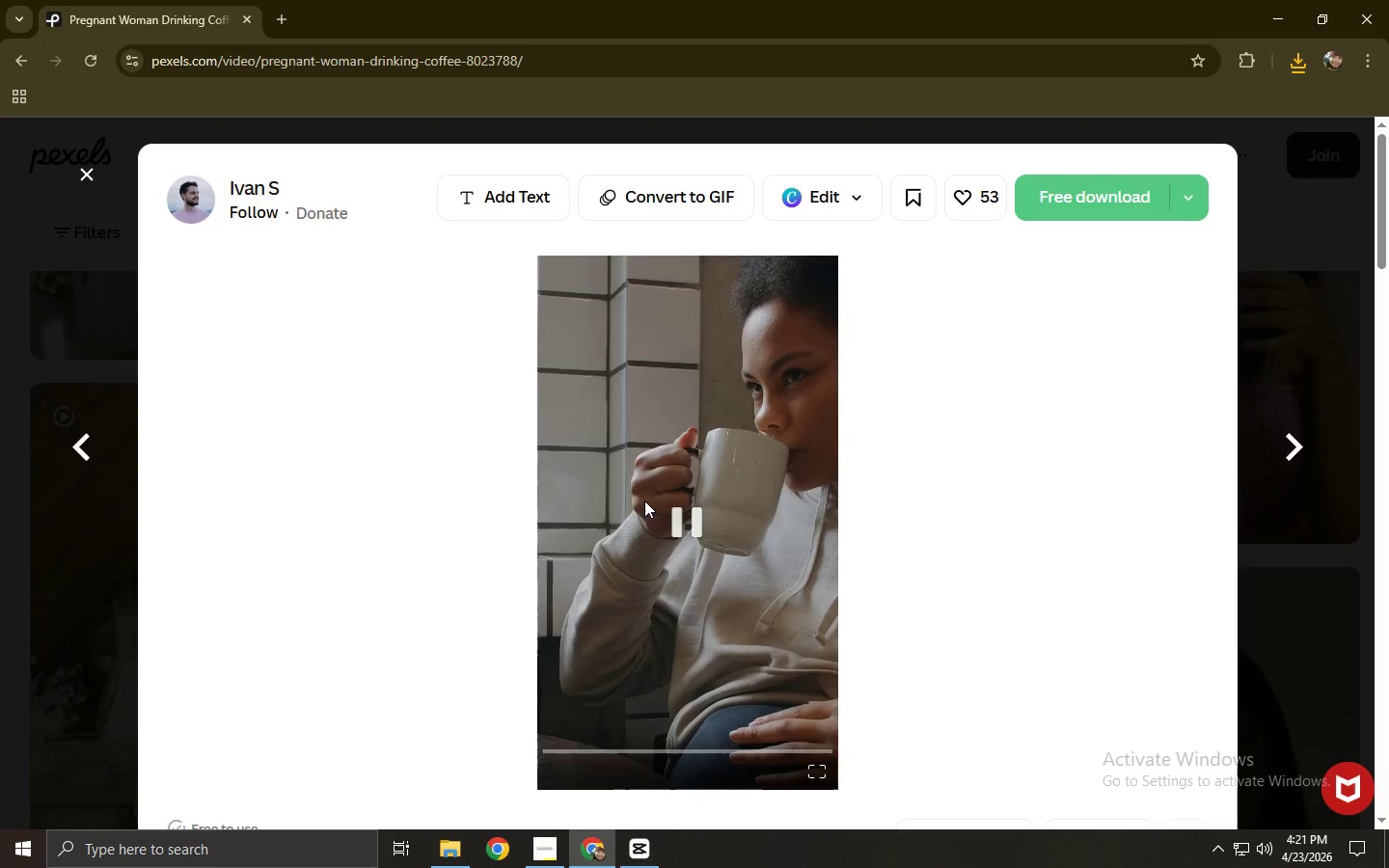 
scroll: coordinate [634, 432], scroll_direction: down, amount: 2.0
 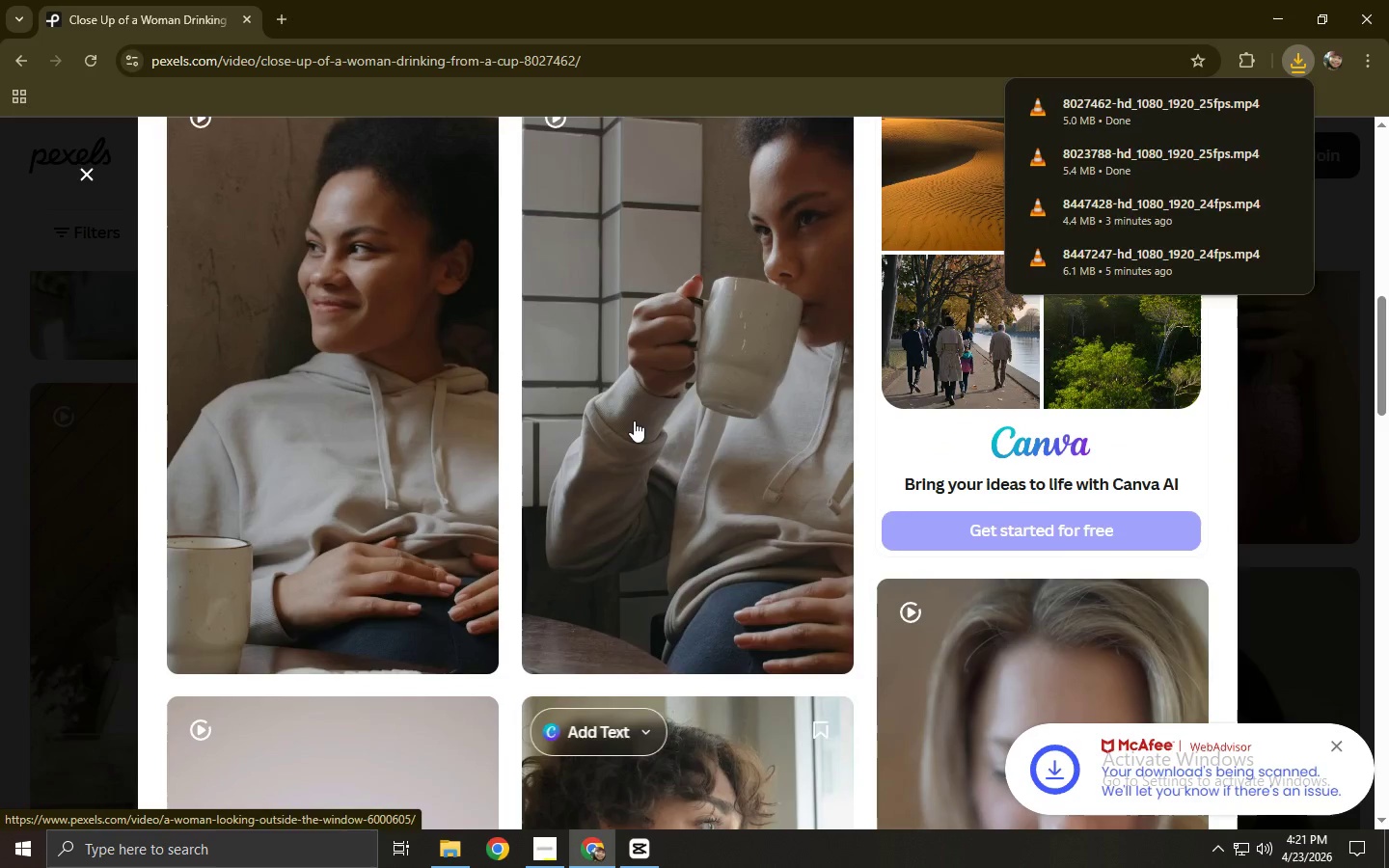 
left_click([650, 758])
 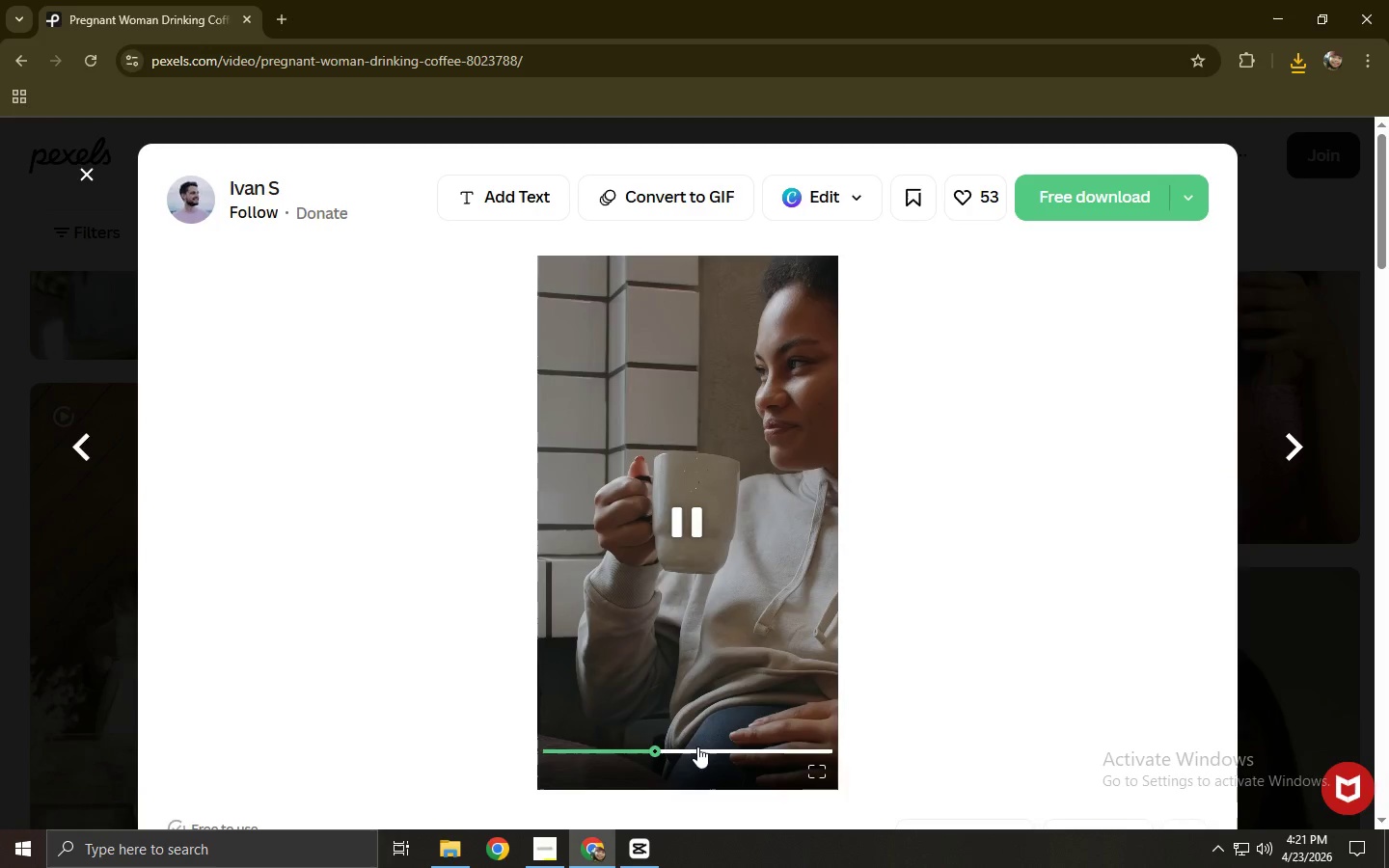 
mouse_move([738, 740])
 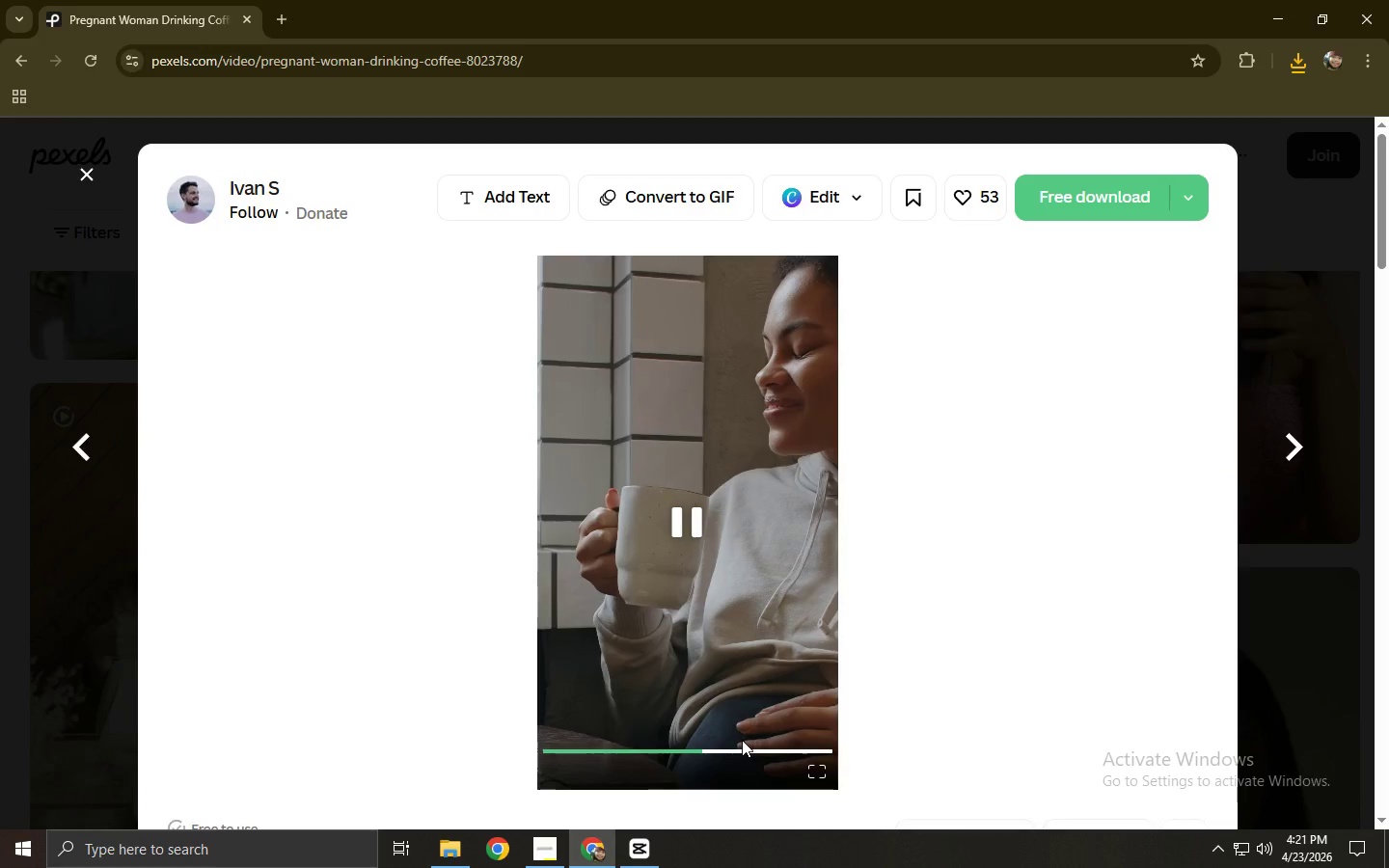 
scroll: coordinate [464, 575], scroll_direction: down, amount: 7.0
 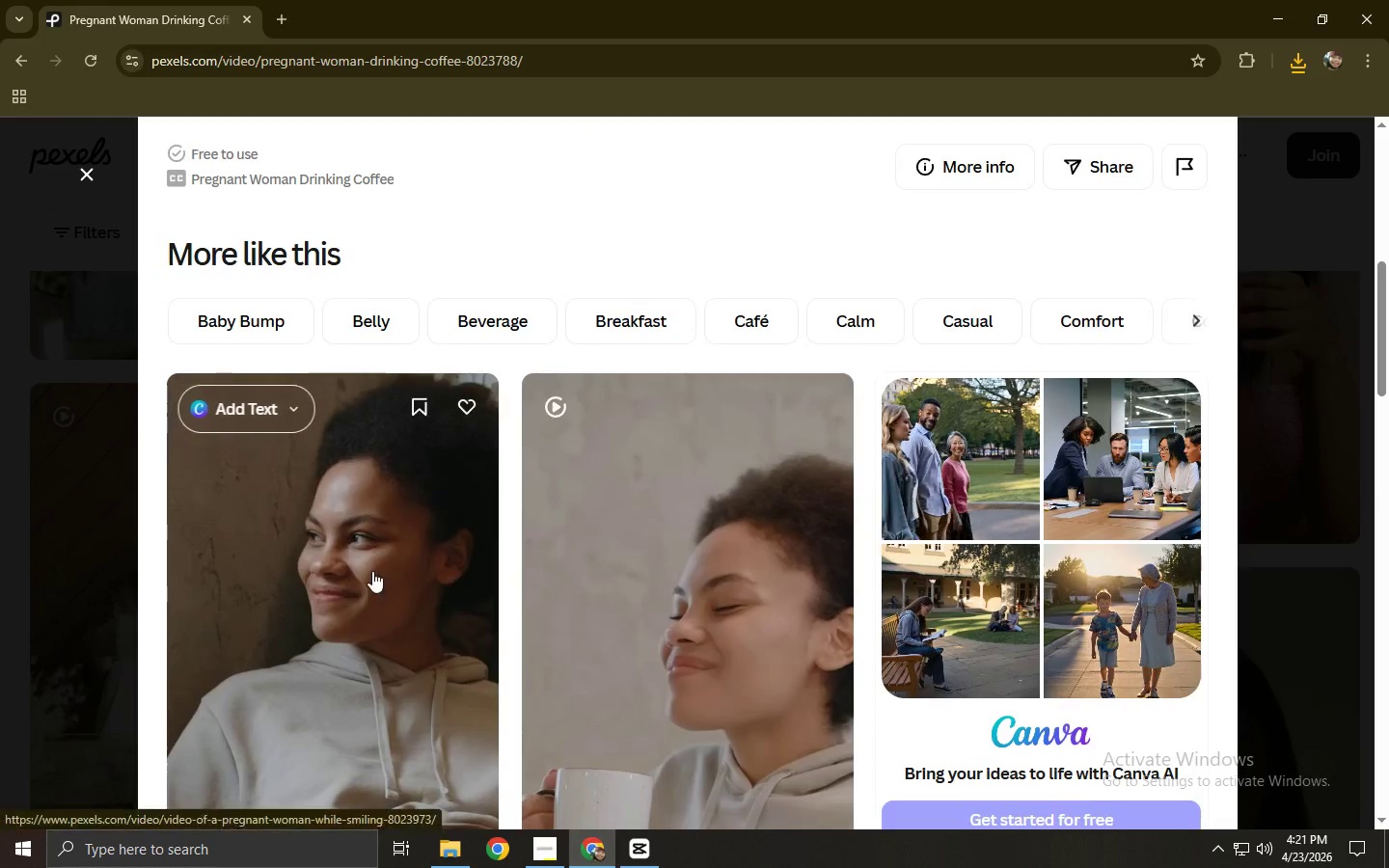 
left_click([328, 577])
 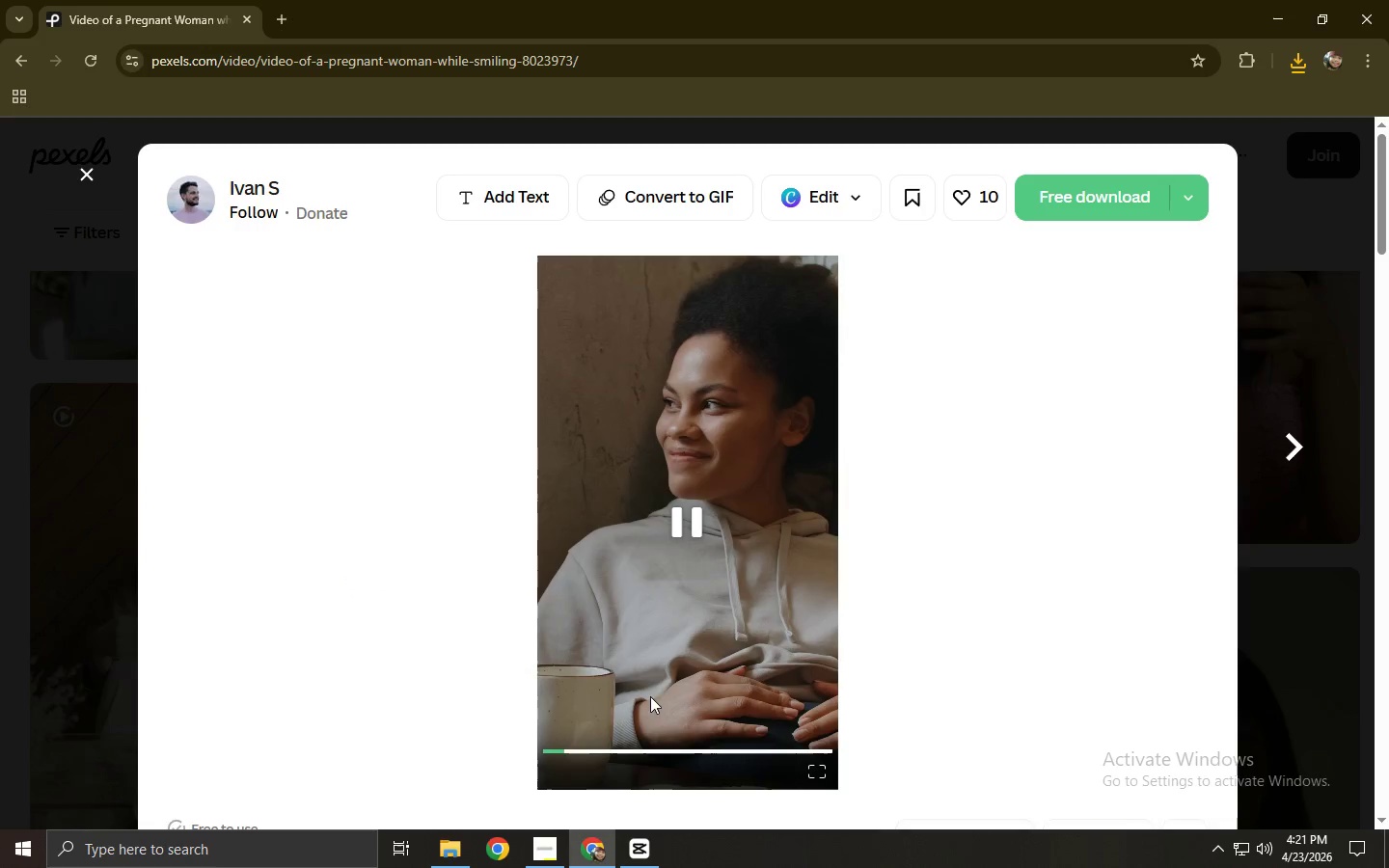 
left_click([668, 750])
 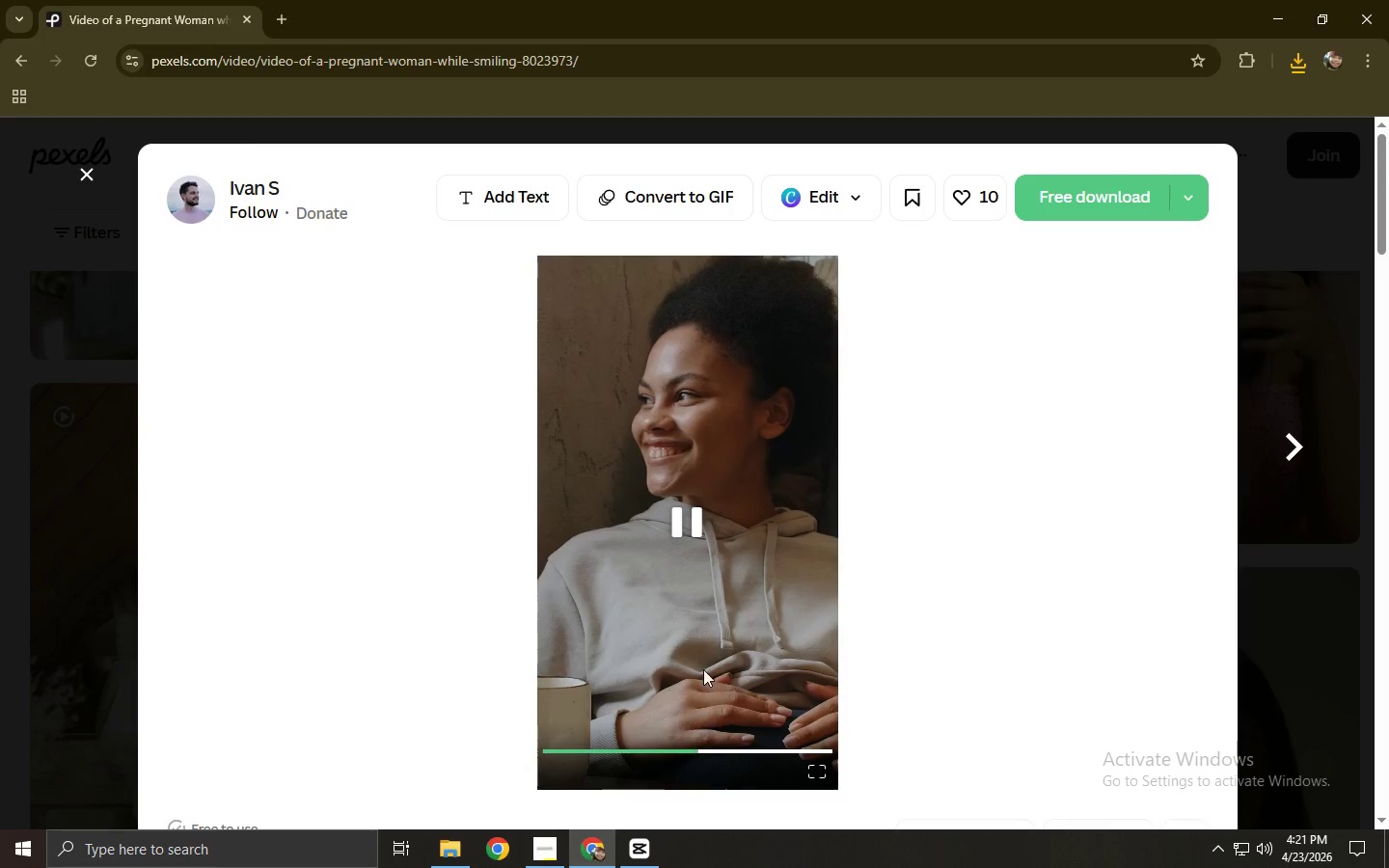 
left_click([716, 627])
 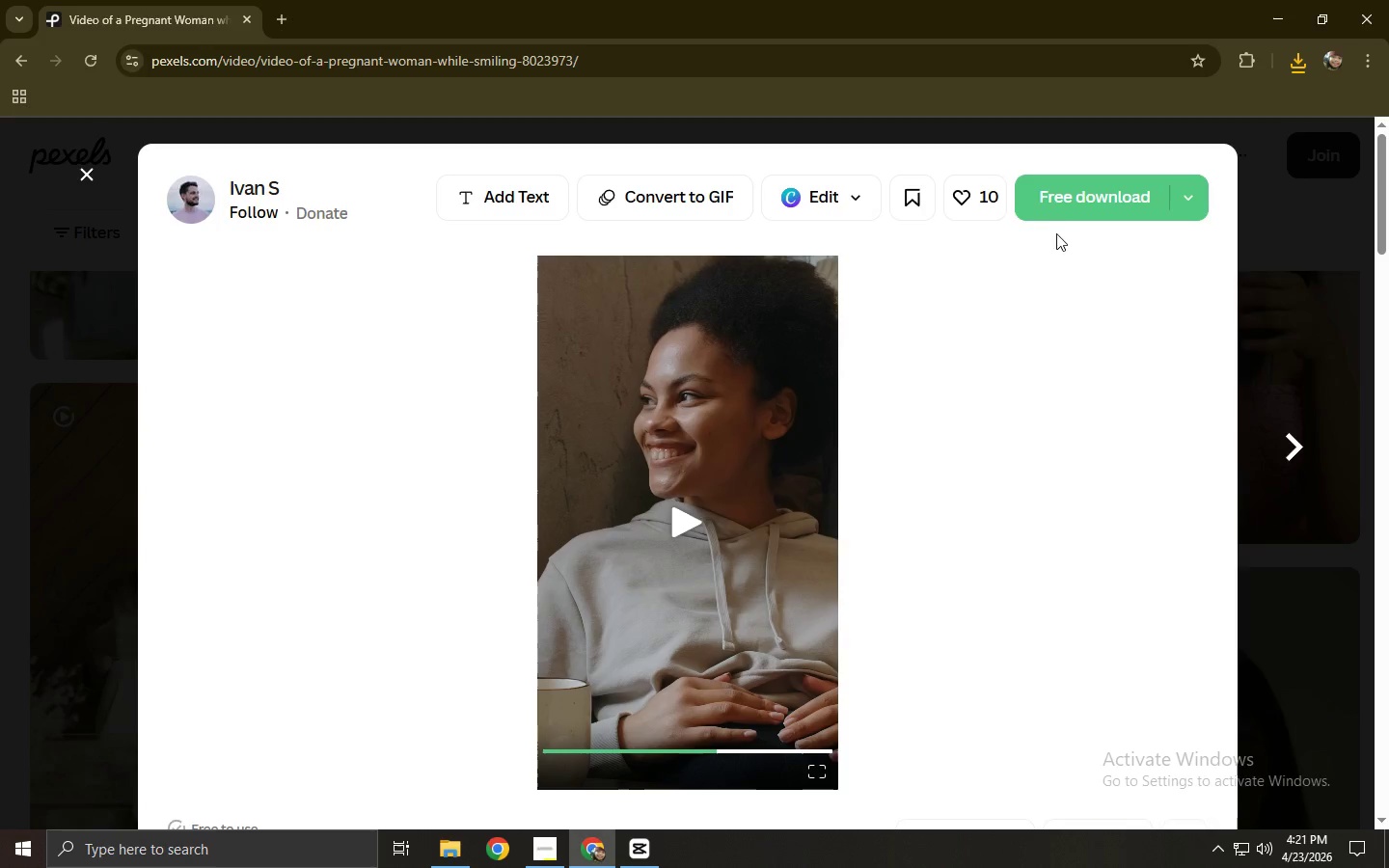 
left_click([1069, 197])
 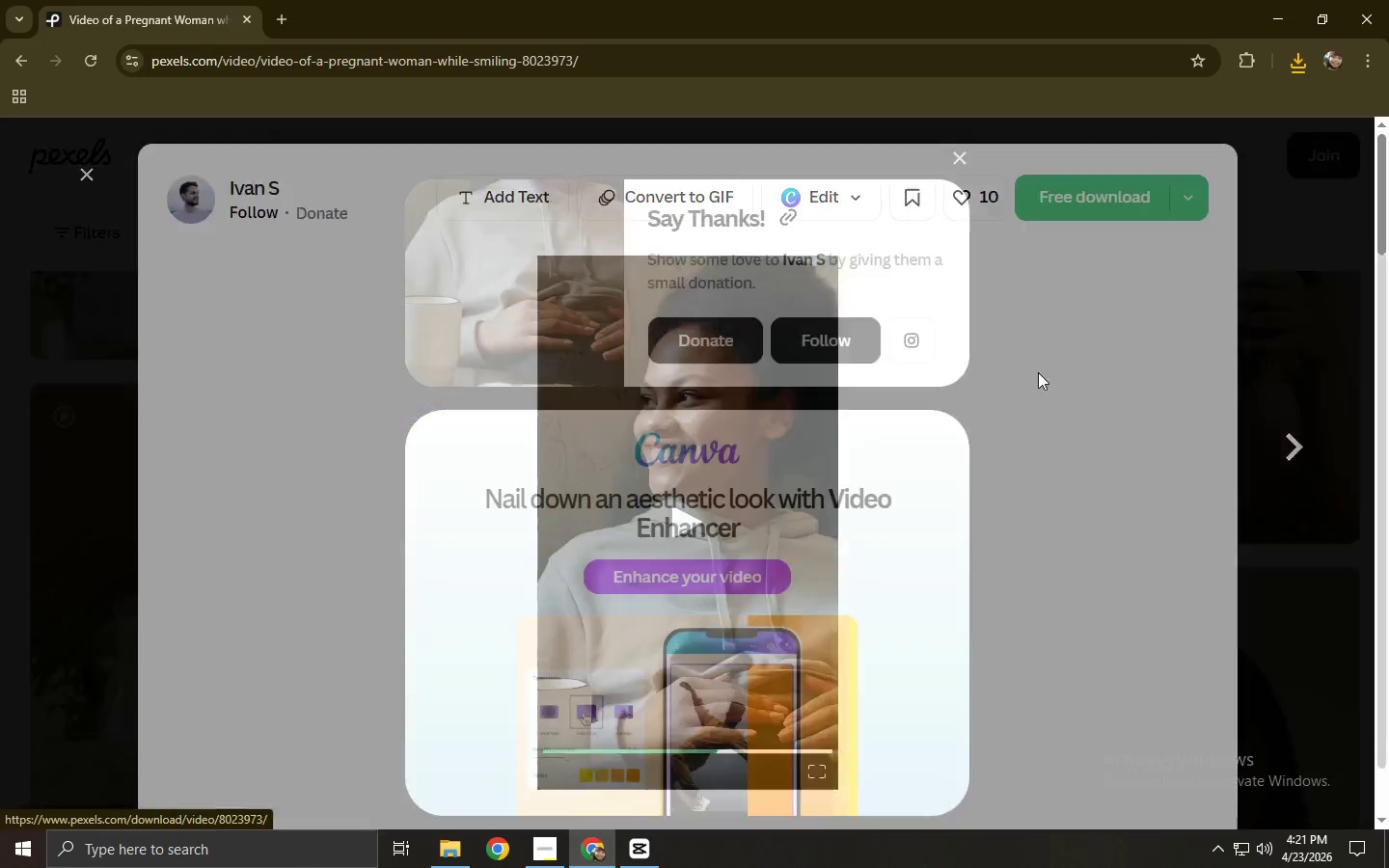 
left_click([1051, 390])
 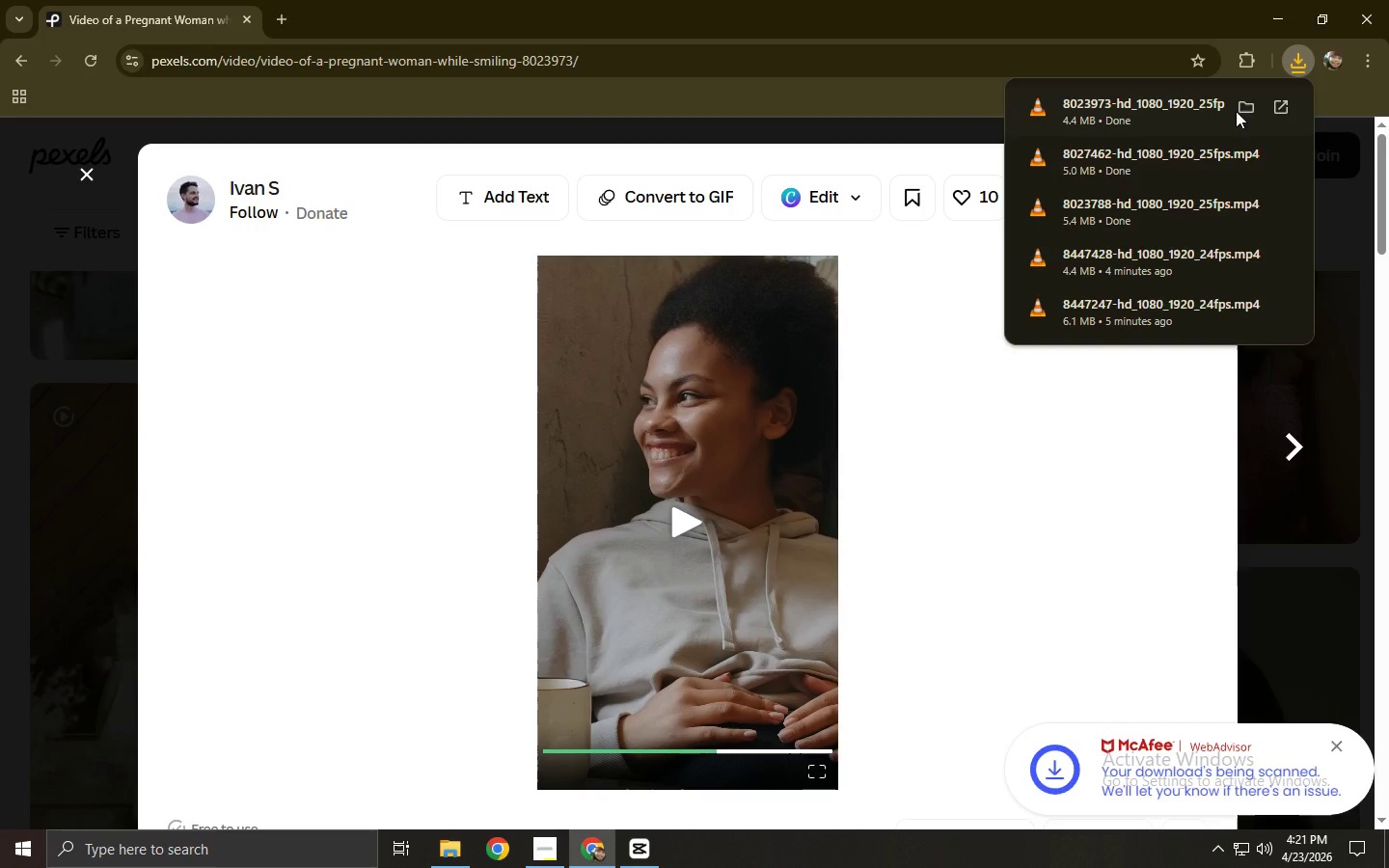 
left_click([1240, 108])
 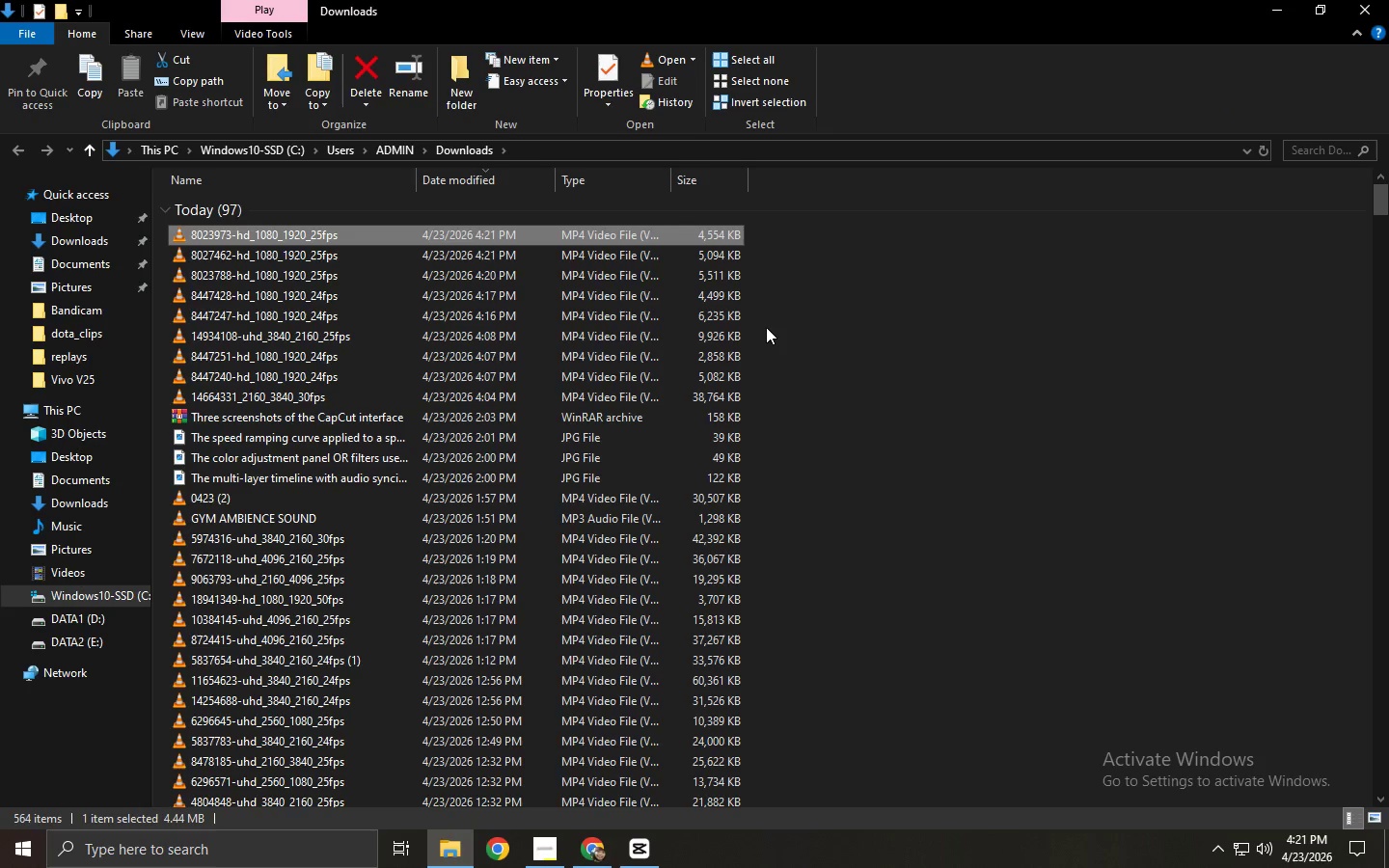 
left_click([775, 262])
 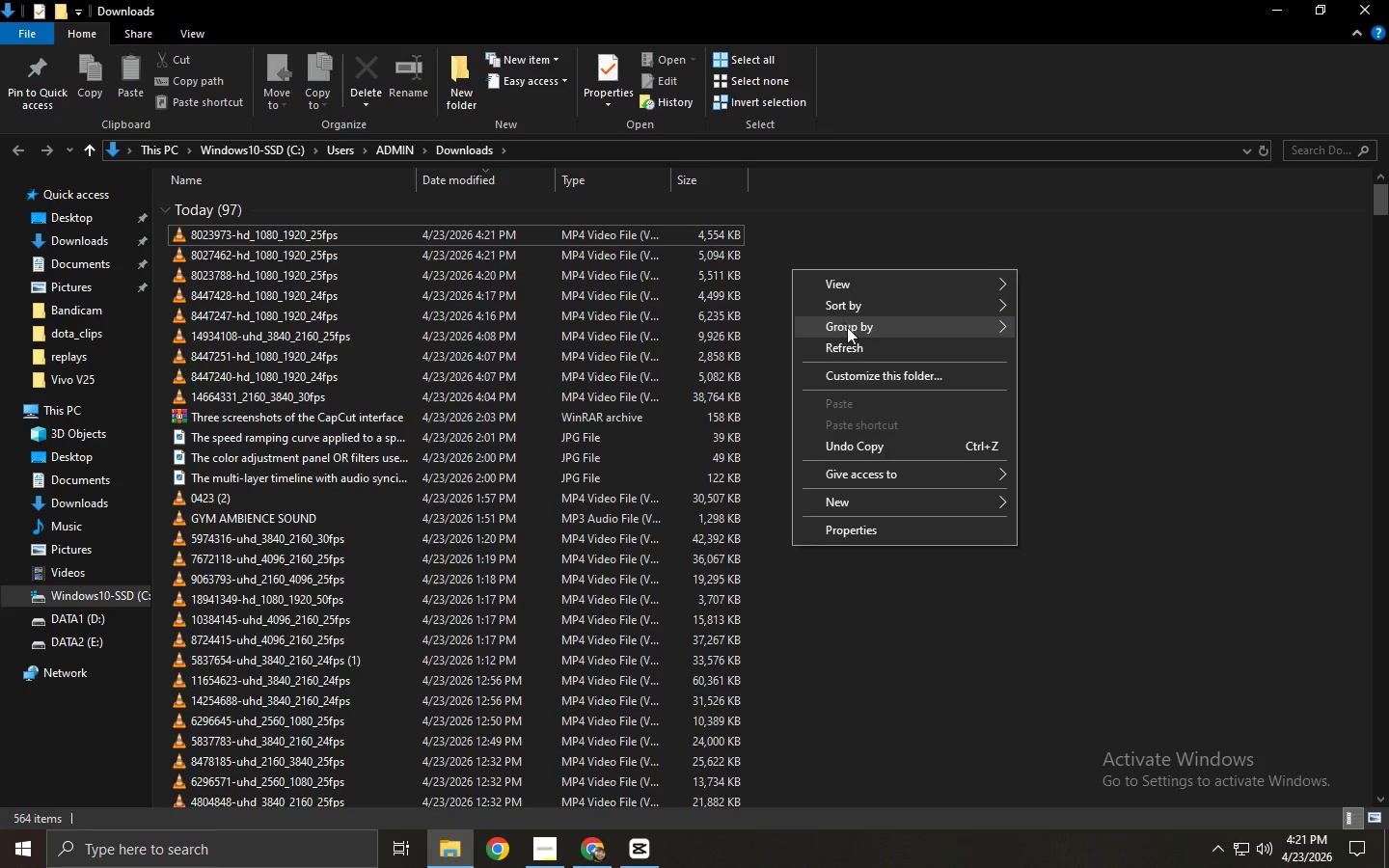 
left_click([857, 349])
 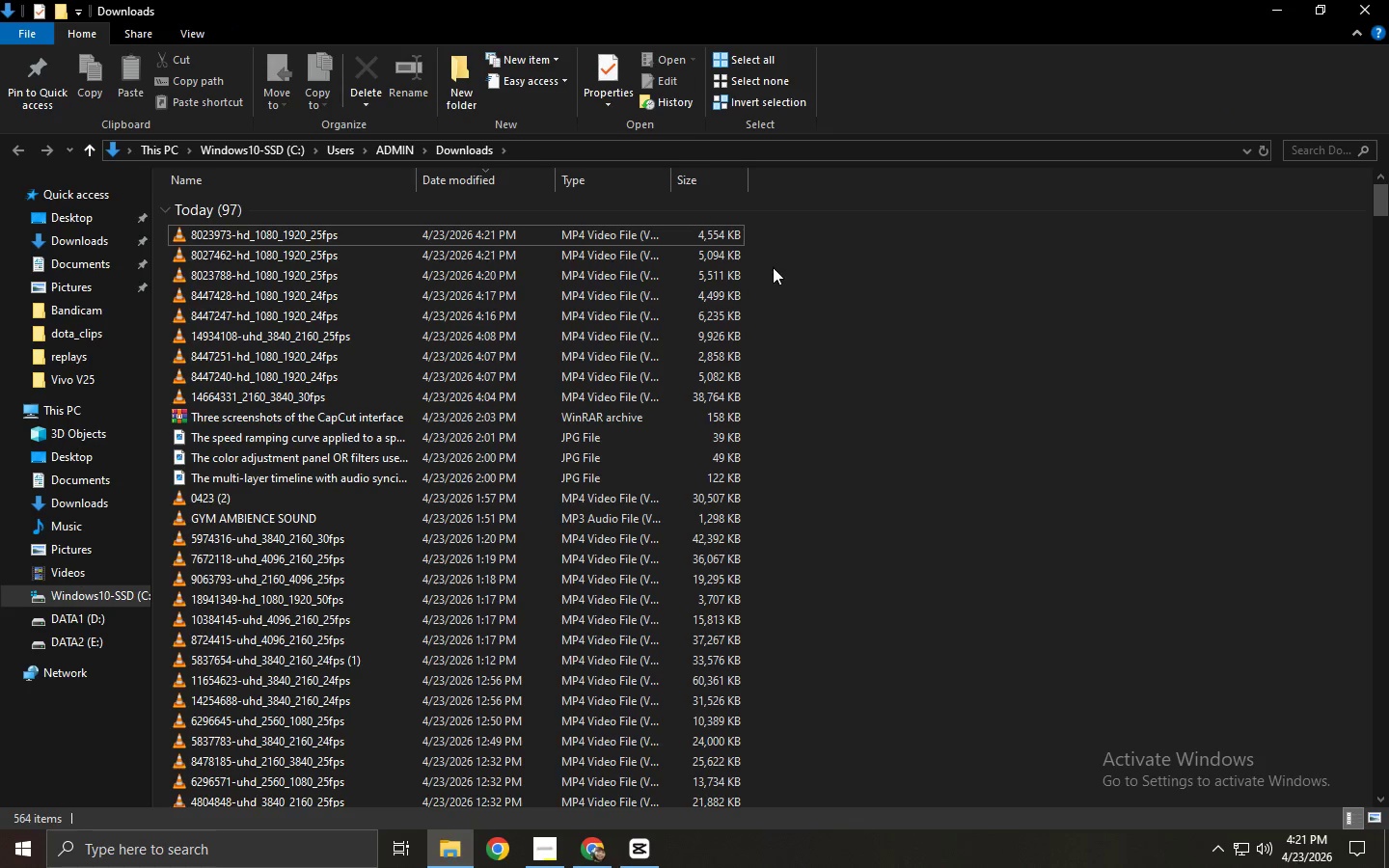 
left_click_drag(start_coordinate=[773, 268], to_coordinate=[755, 261])
 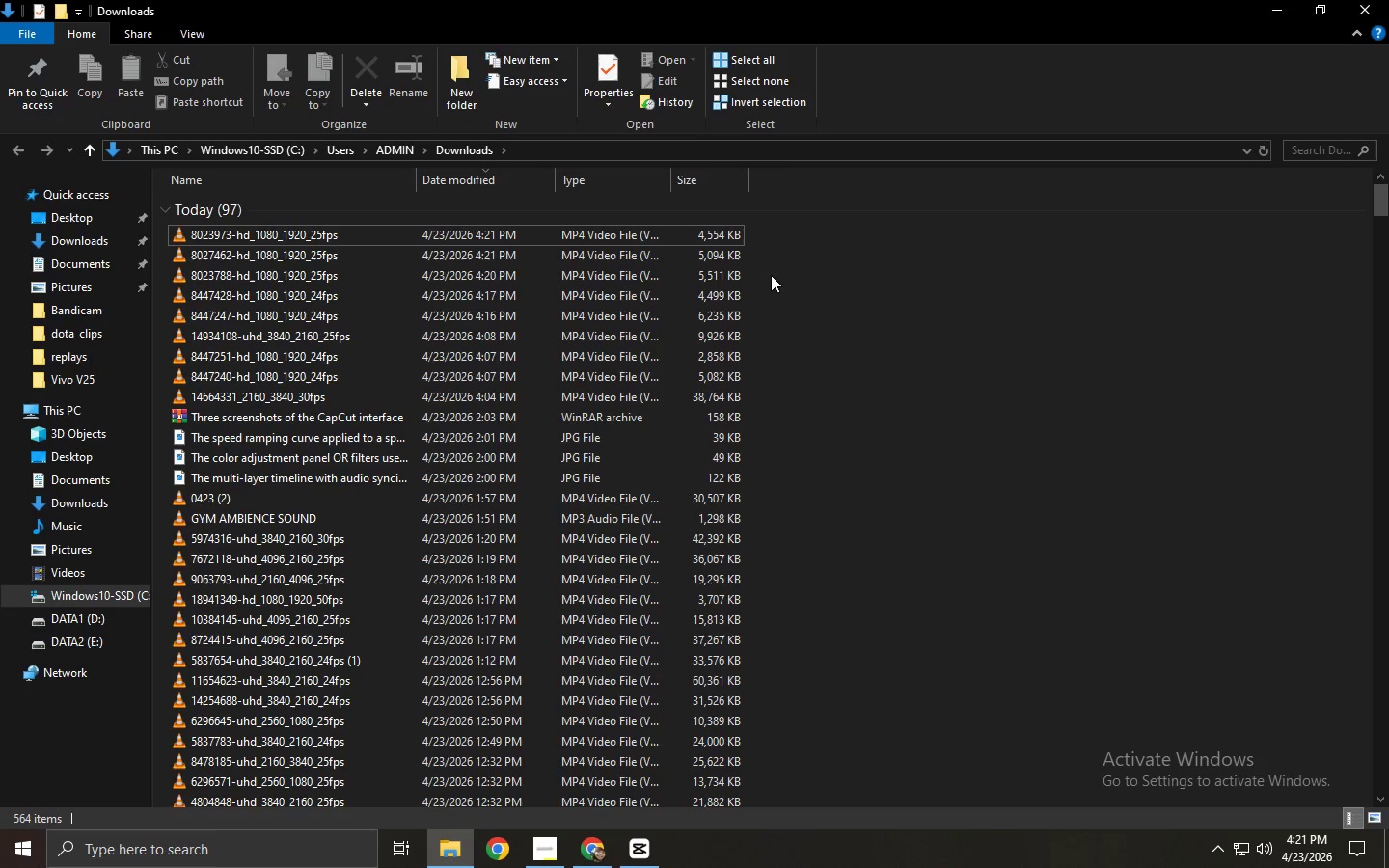 
left_click_drag(start_coordinate=[773, 275], to_coordinate=[706, 232])
 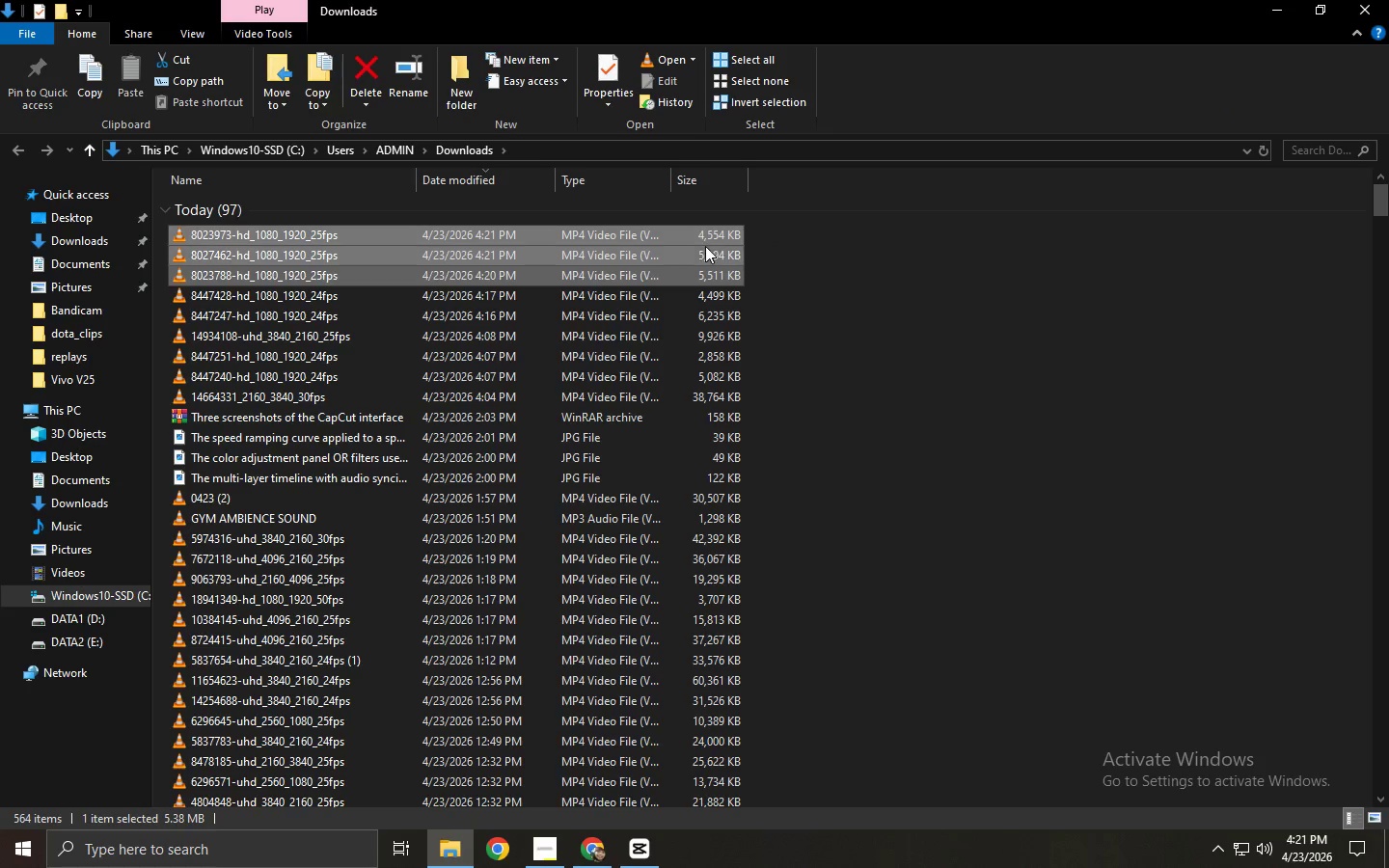 
left_click_drag(start_coordinate=[704, 247], to_coordinate=[433, 371])
 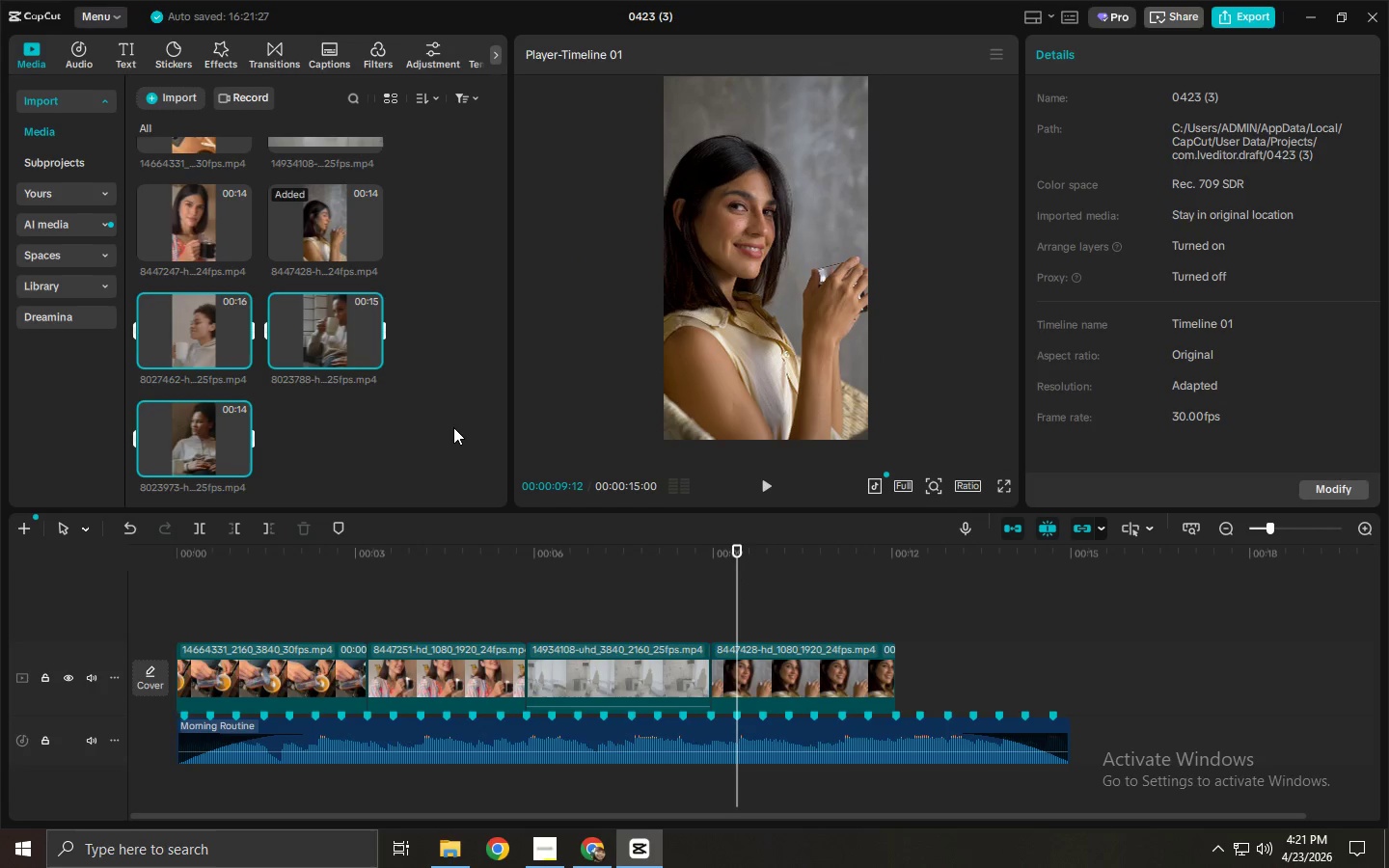 
key(Alt+Tab)
 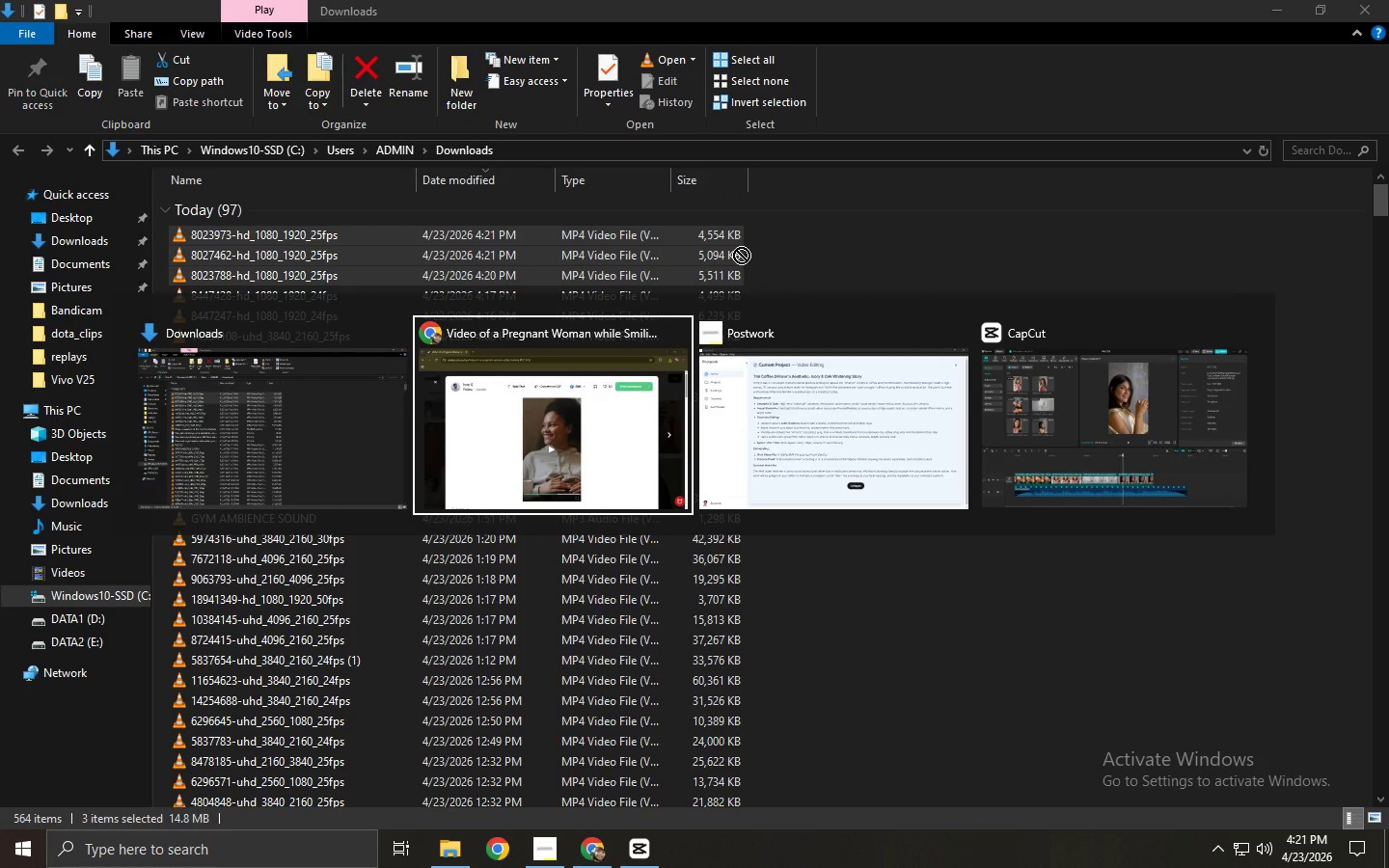 
key(Alt+Tab)
 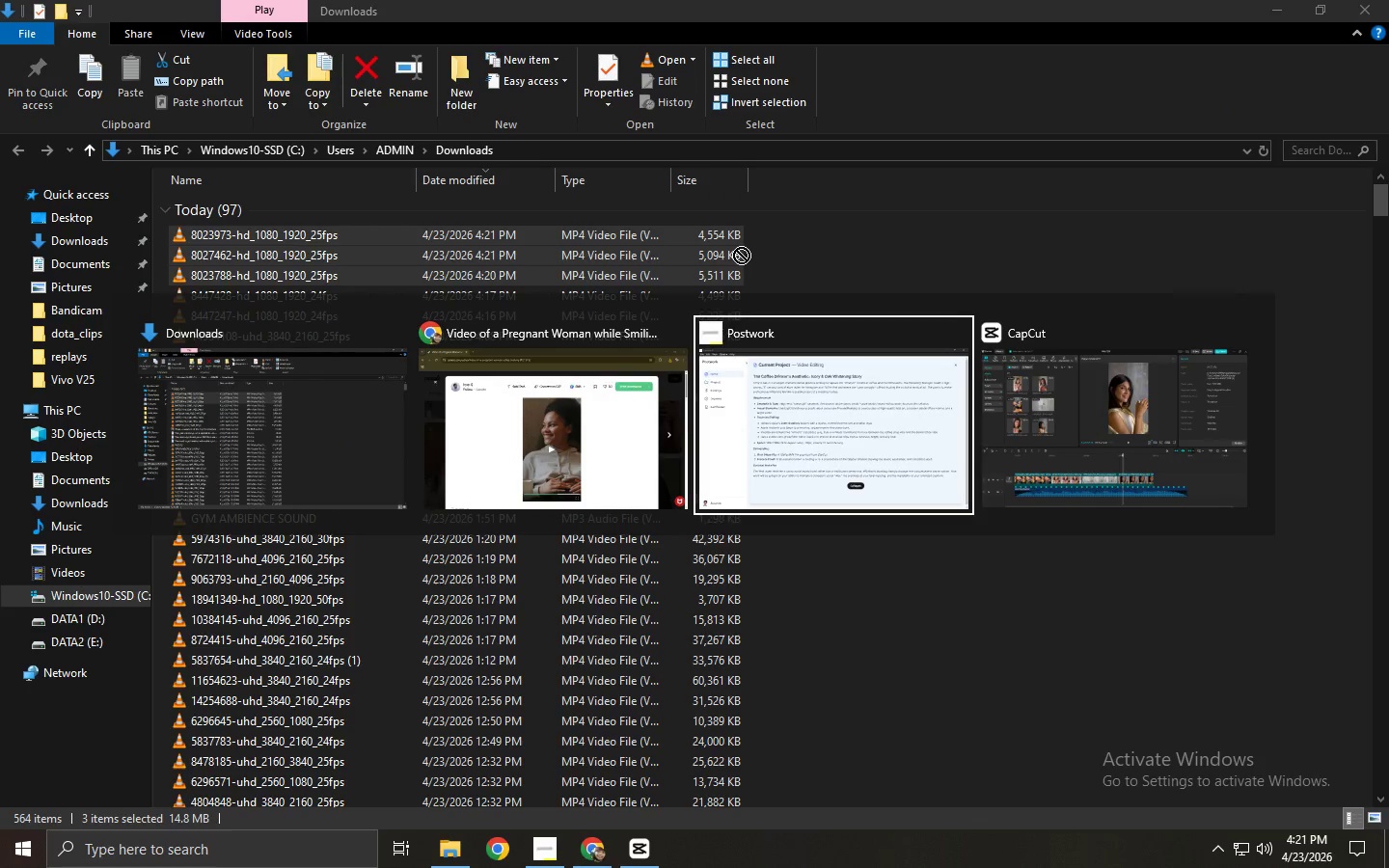 
key(Alt+Tab)
 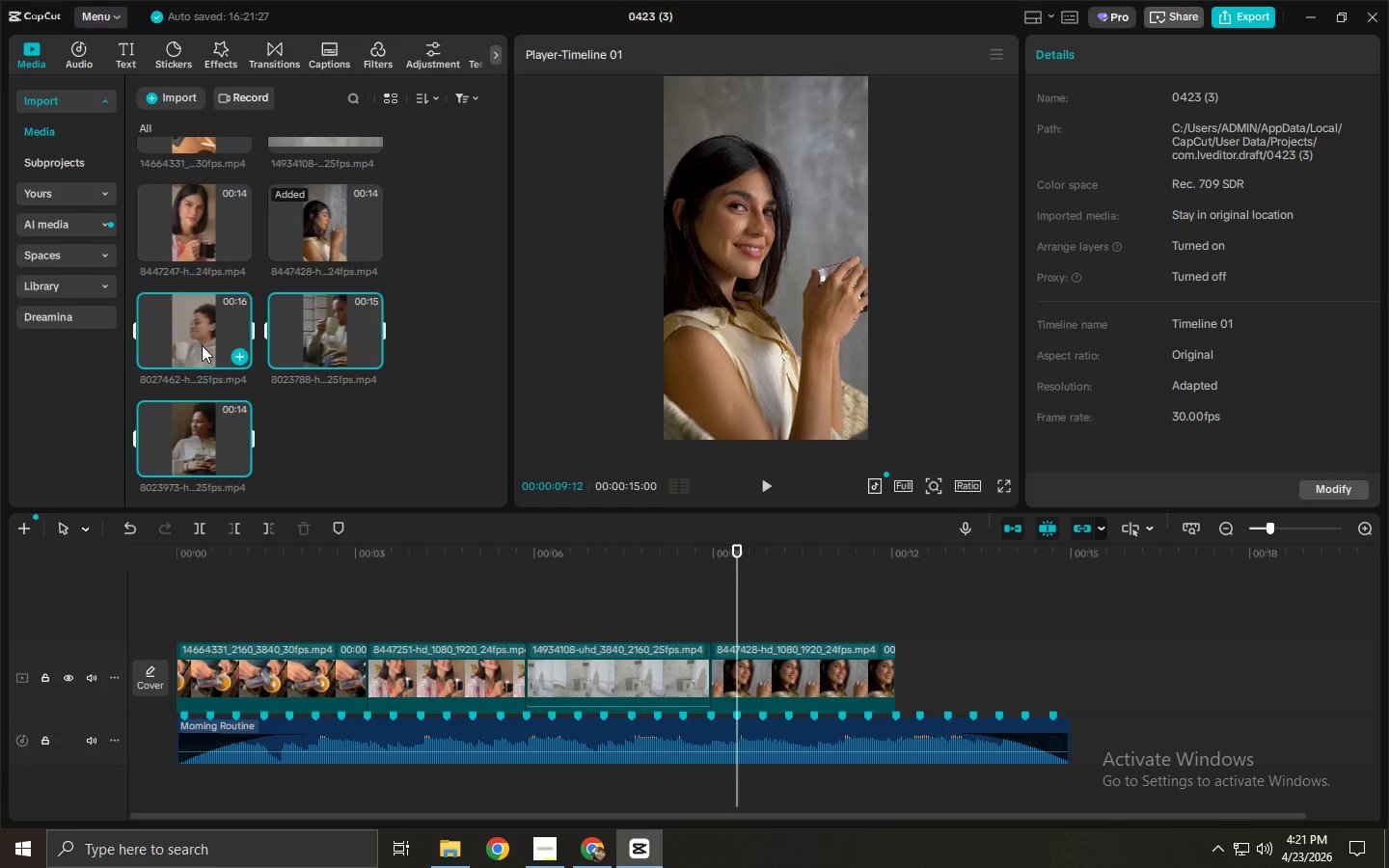 
left_click_drag(start_coordinate=[301, 337], to_coordinate=[434, 659])
 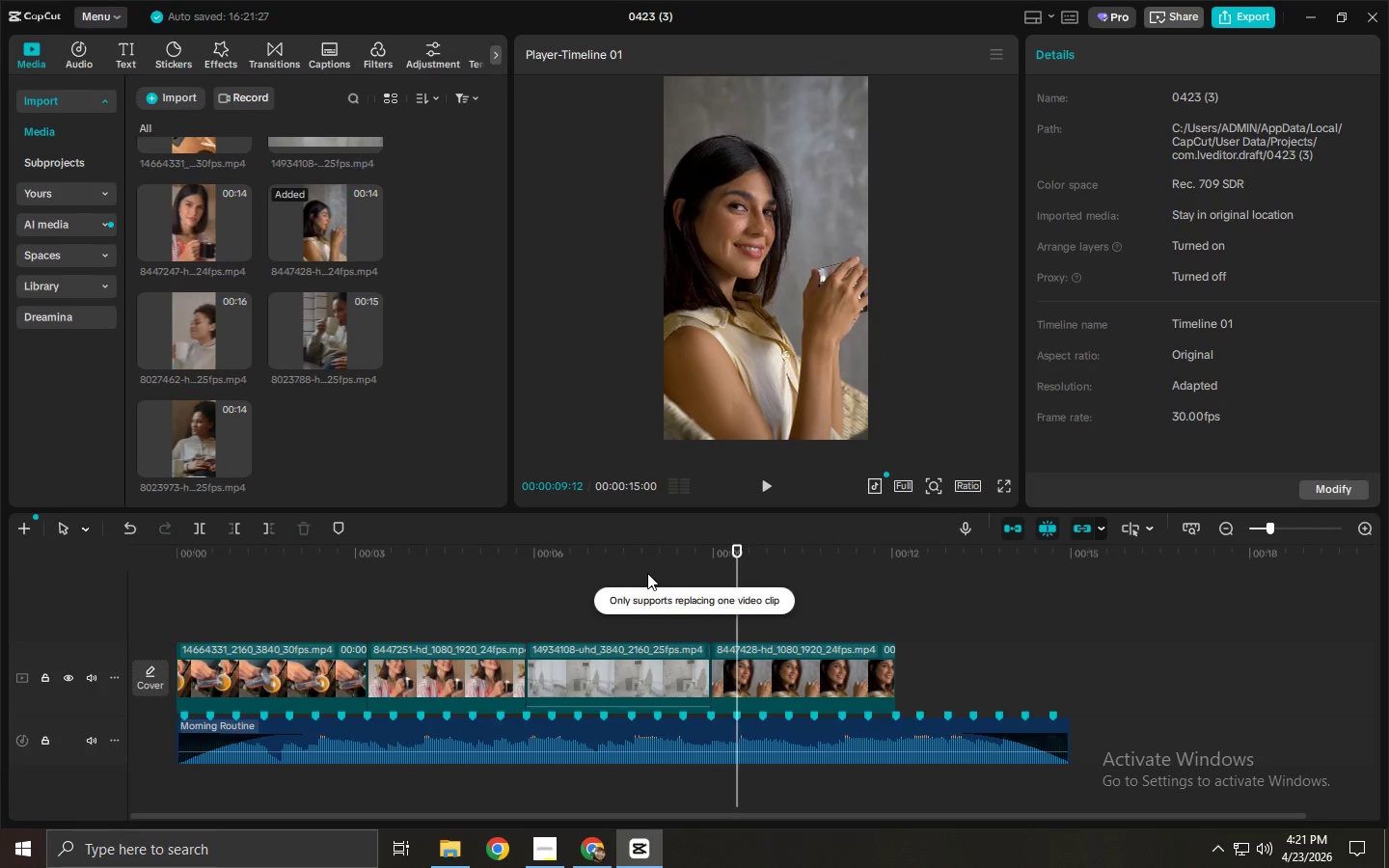 
left_click([439, 697])
 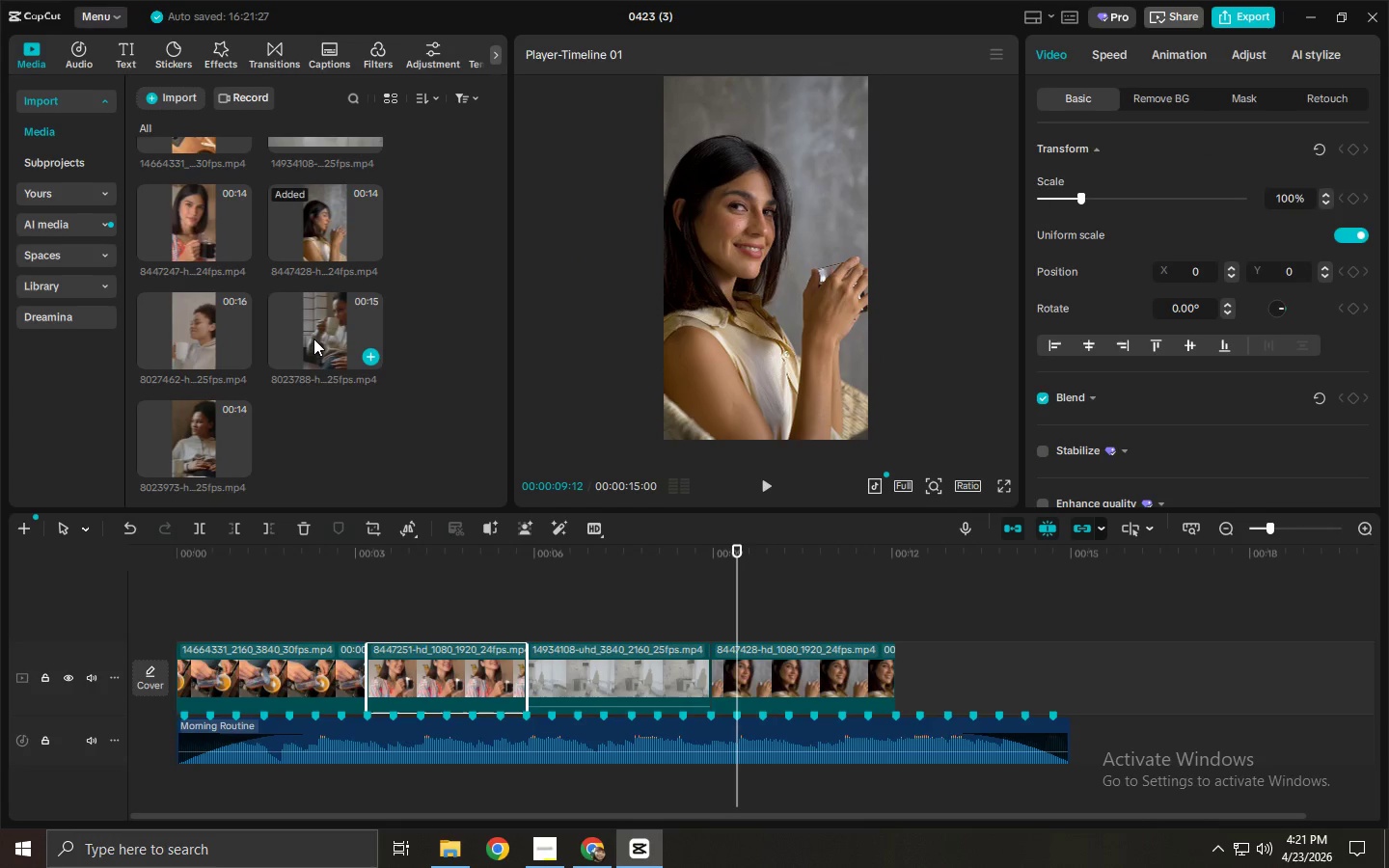 
left_click_drag(start_coordinate=[313, 339], to_coordinate=[423, 653])
 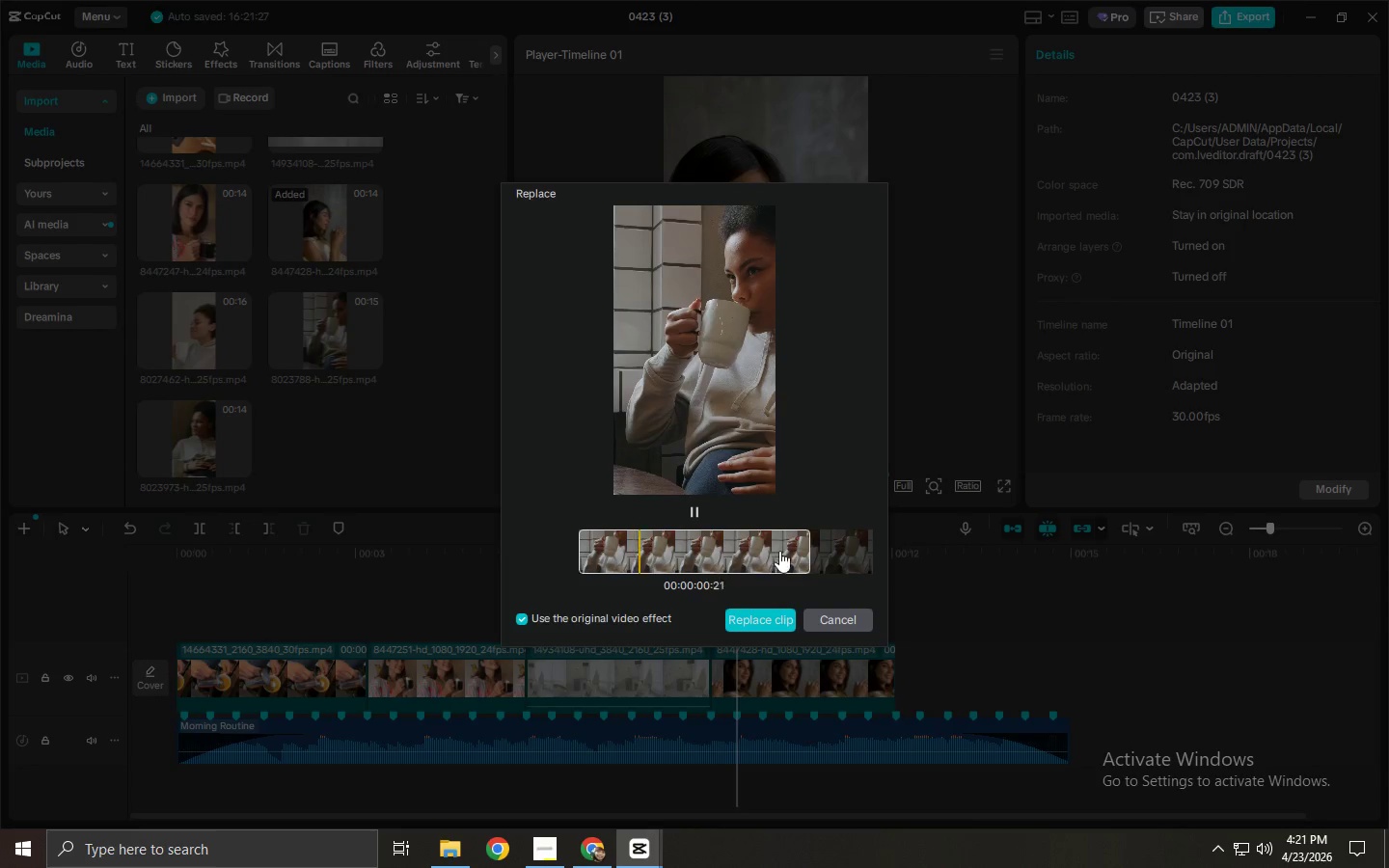 
left_click_drag(start_coordinate=[733, 548], to_coordinate=[634, 549])
 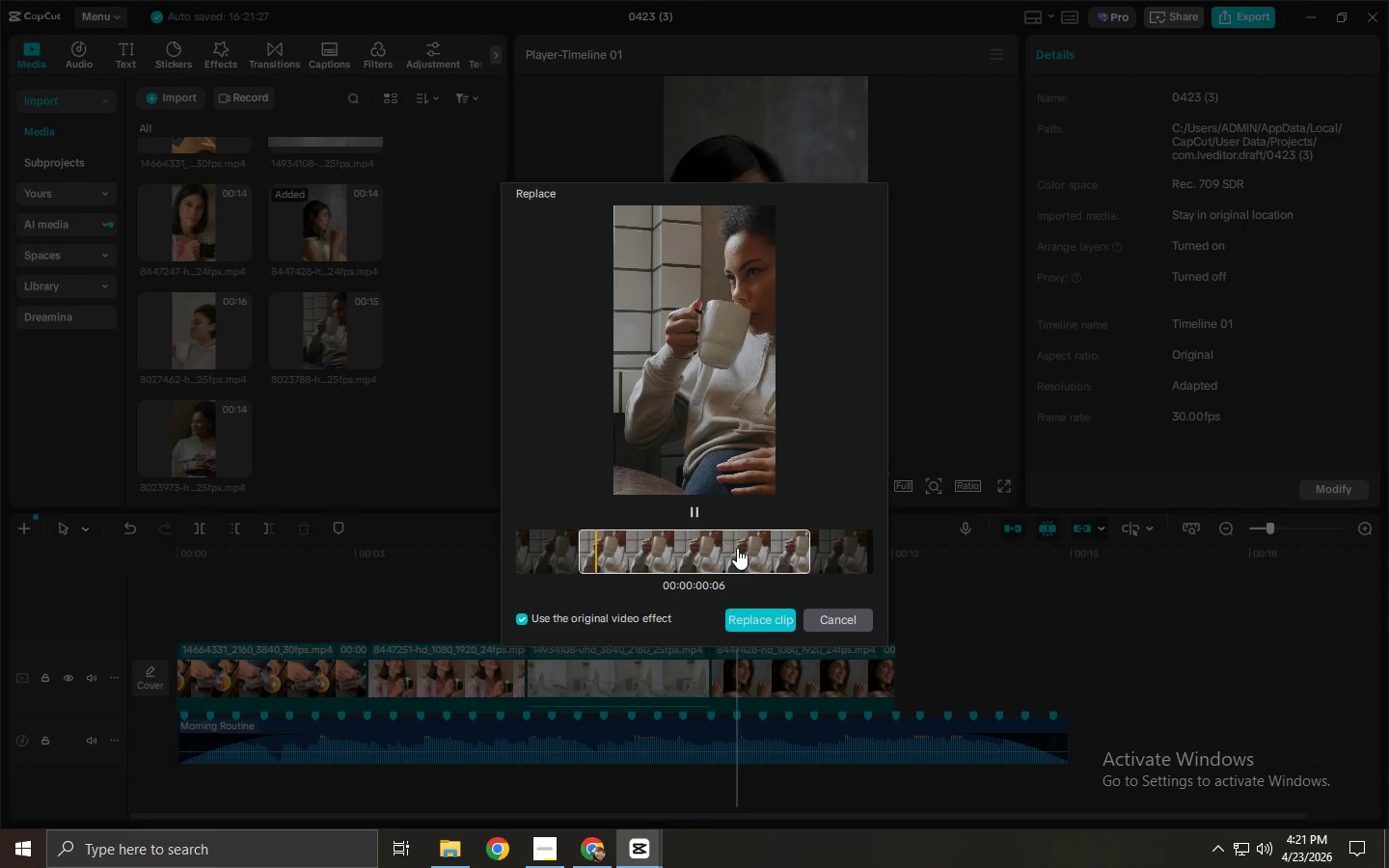 
left_click_drag(start_coordinate=[737, 548], to_coordinate=[521, 552])
 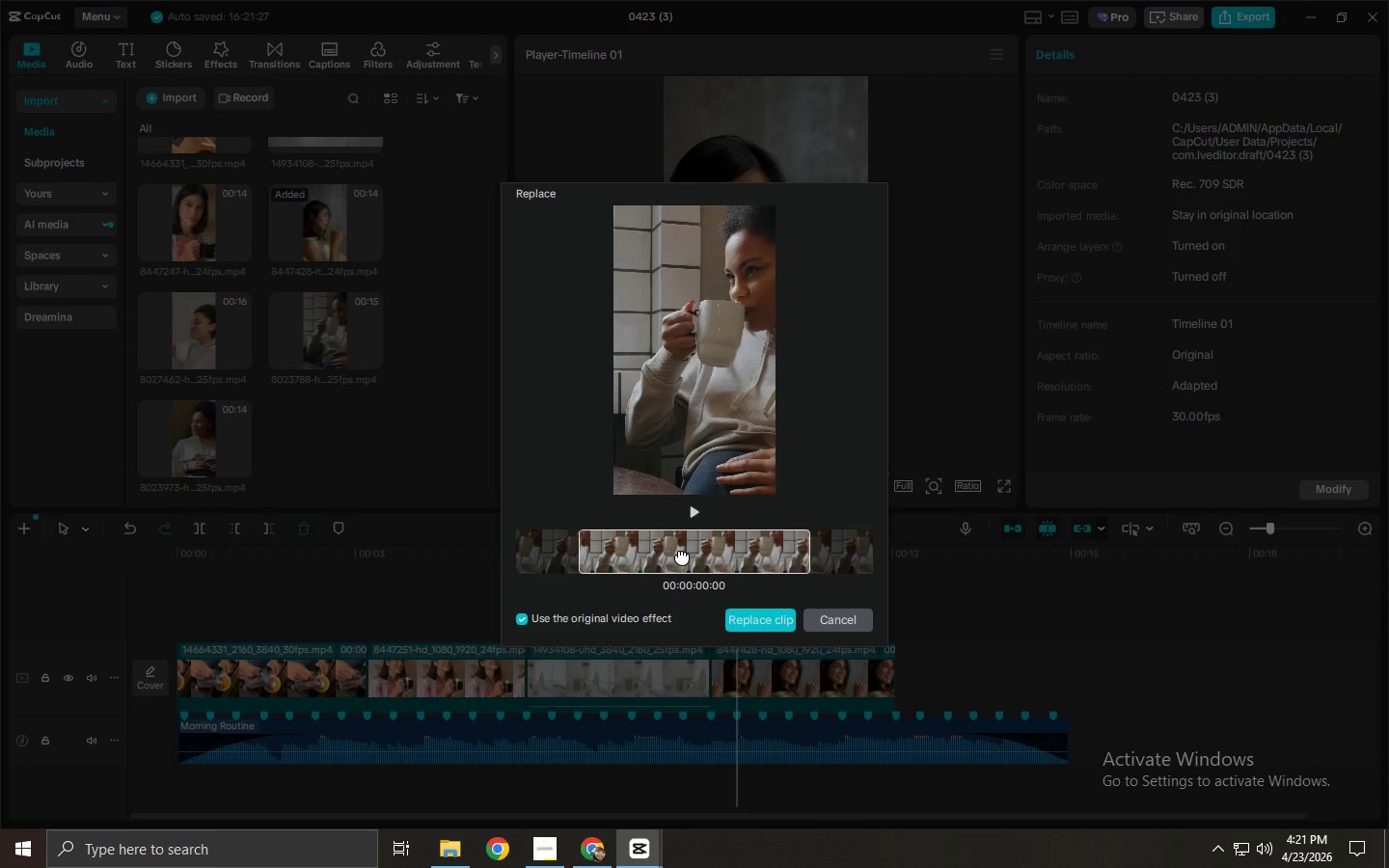 
left_click_drag(start_coordinate=[742, 547], to_coordinate=[558, 563])
 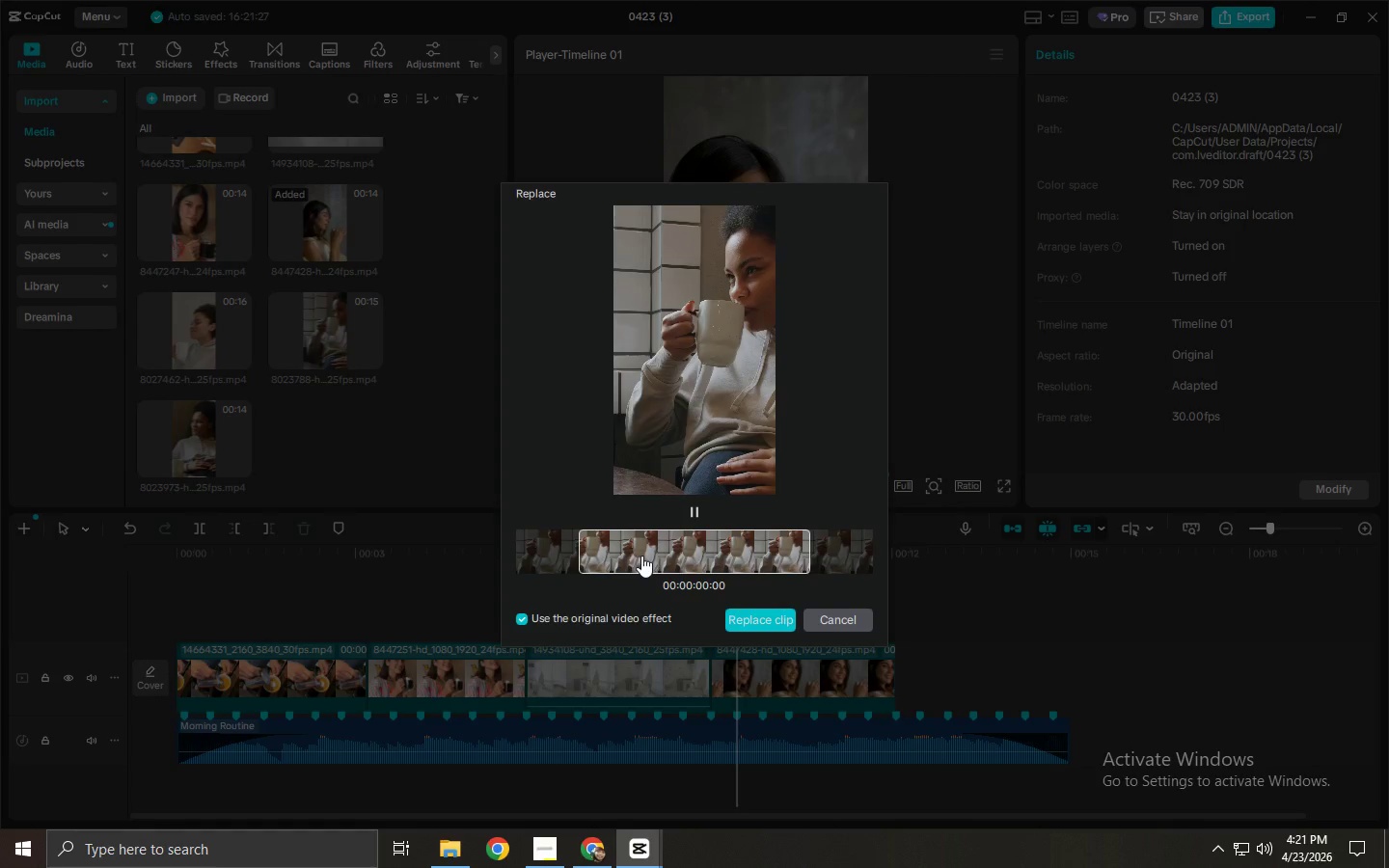 
left_click_drag(start_coordinate=[734, 547], to_coordinate=[476, 558])
 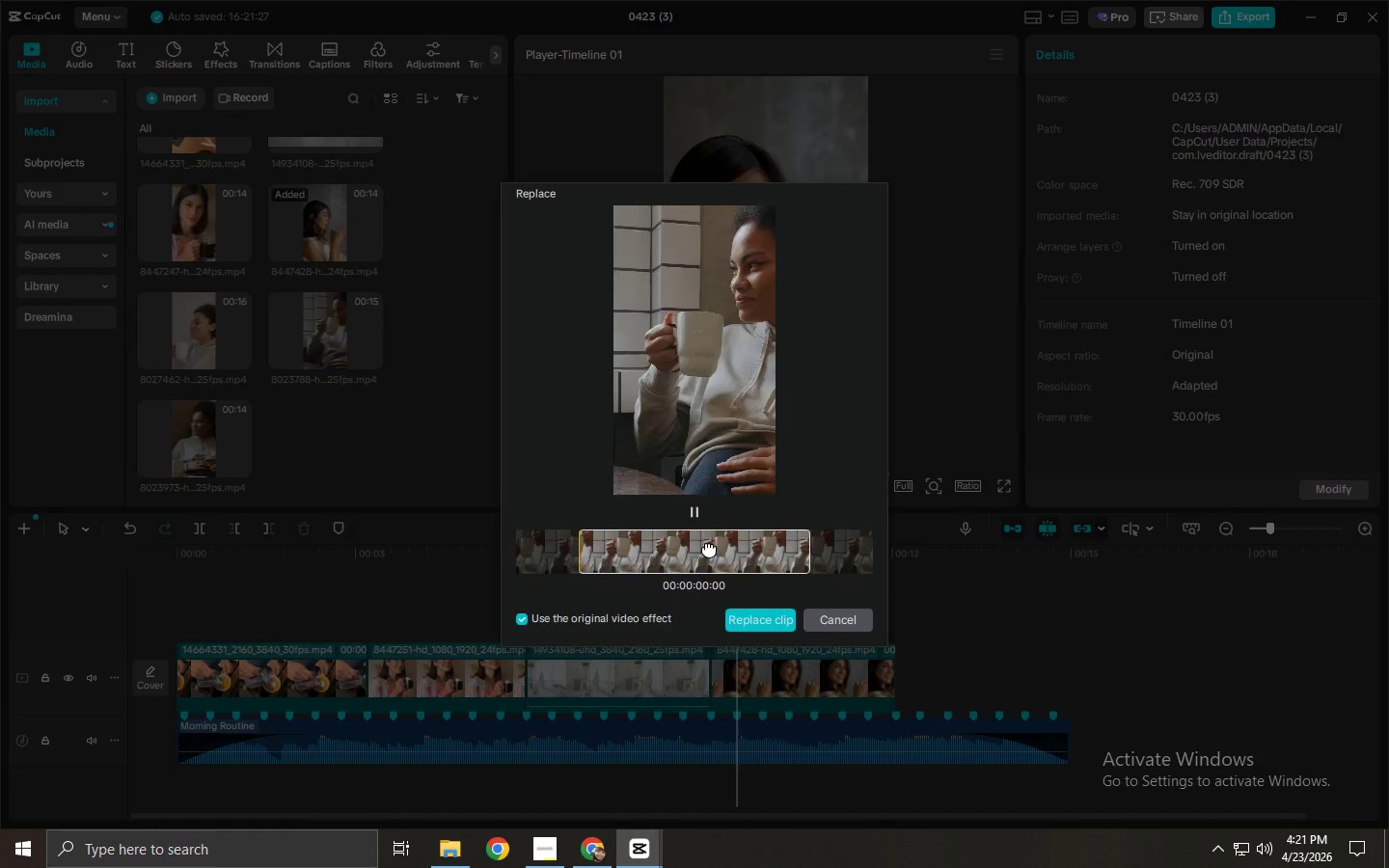 
left_click_drag(start_coordinate=[744, 539], to_coordinate=[477, 565])
 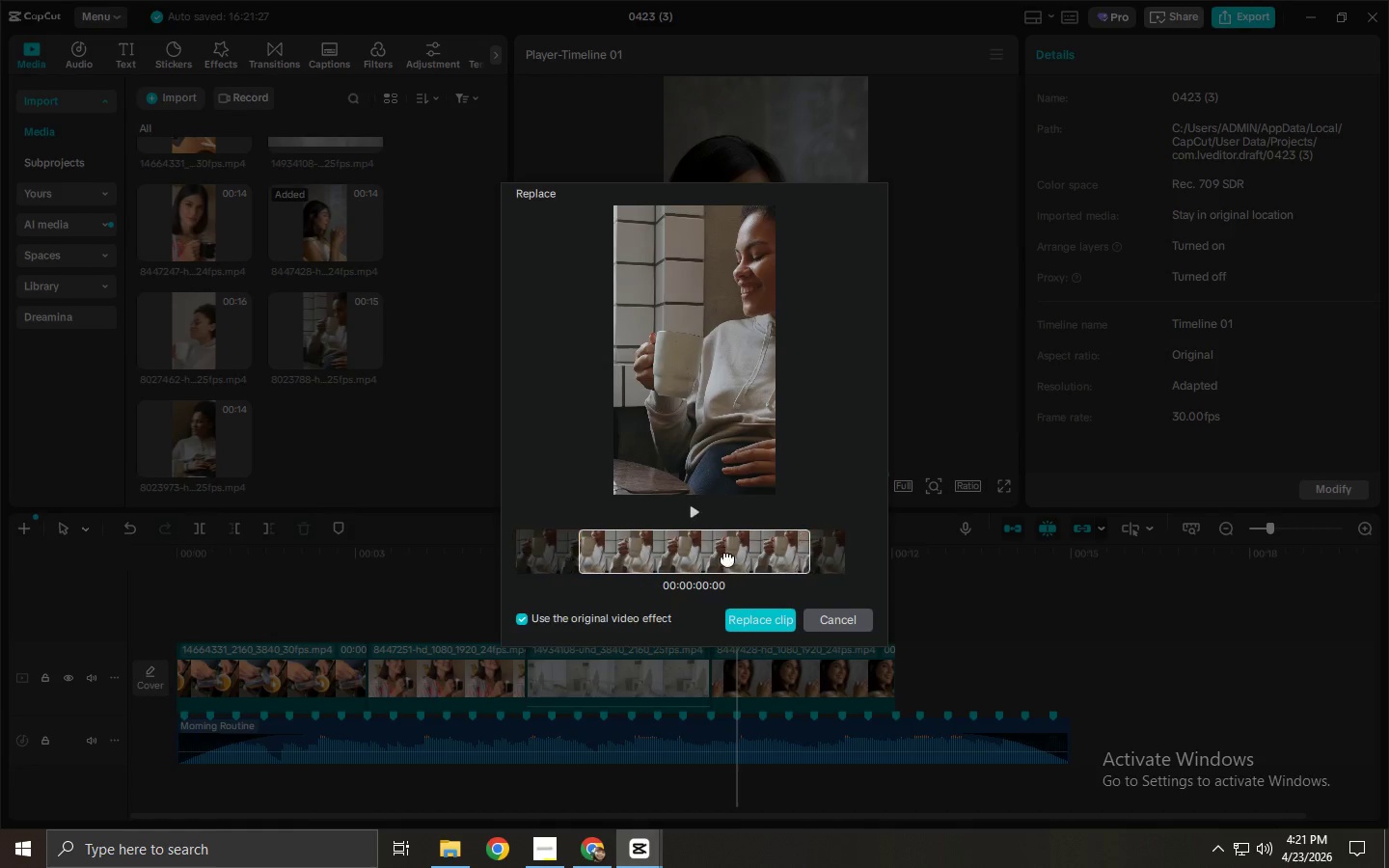 
left_click_drag(start_coordinate=[783, 551], to_coordinate=[537, 566])
 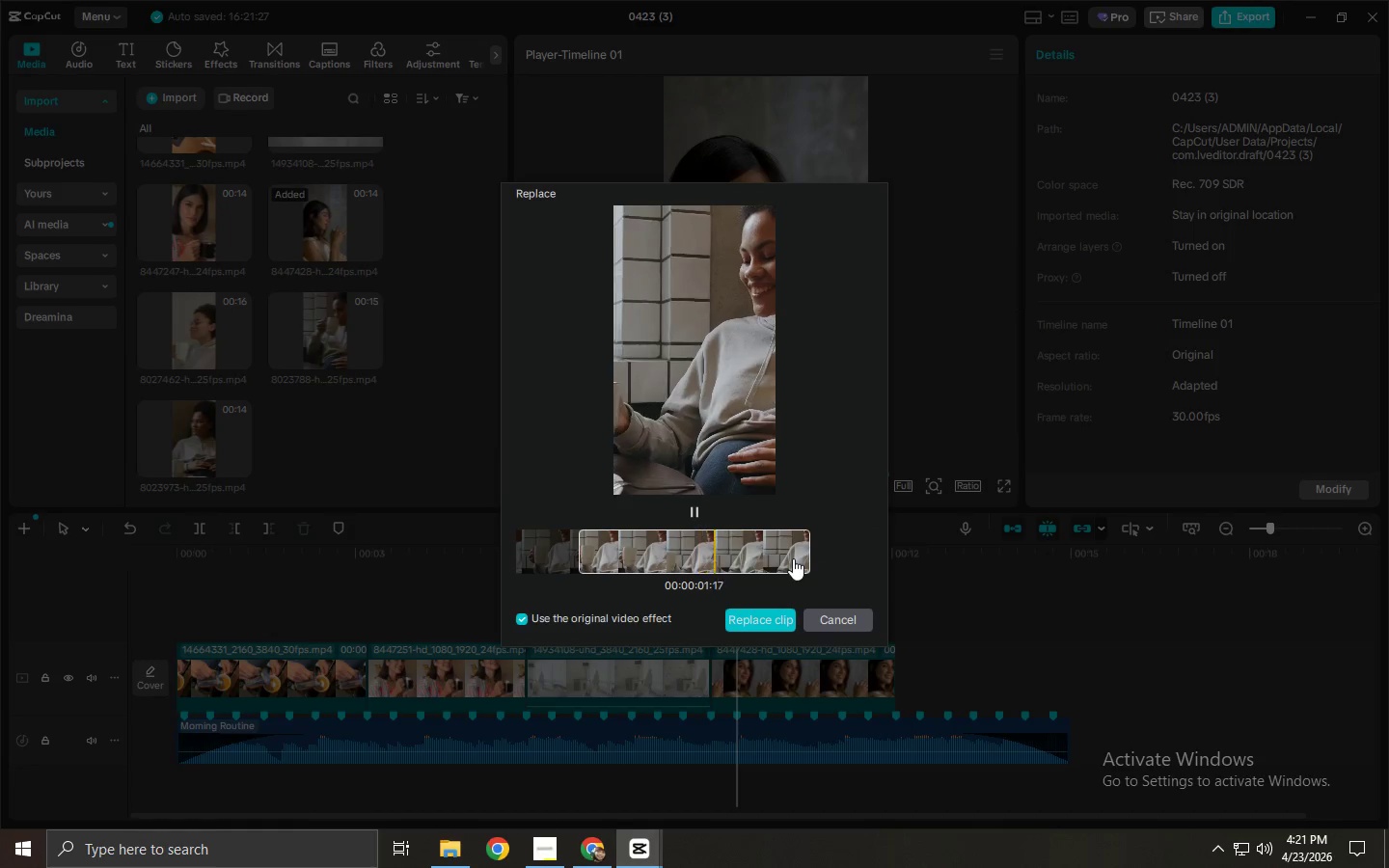 
left_click_drag(start_coordinate=[722, 549], to_coordinate=[850, 544])
 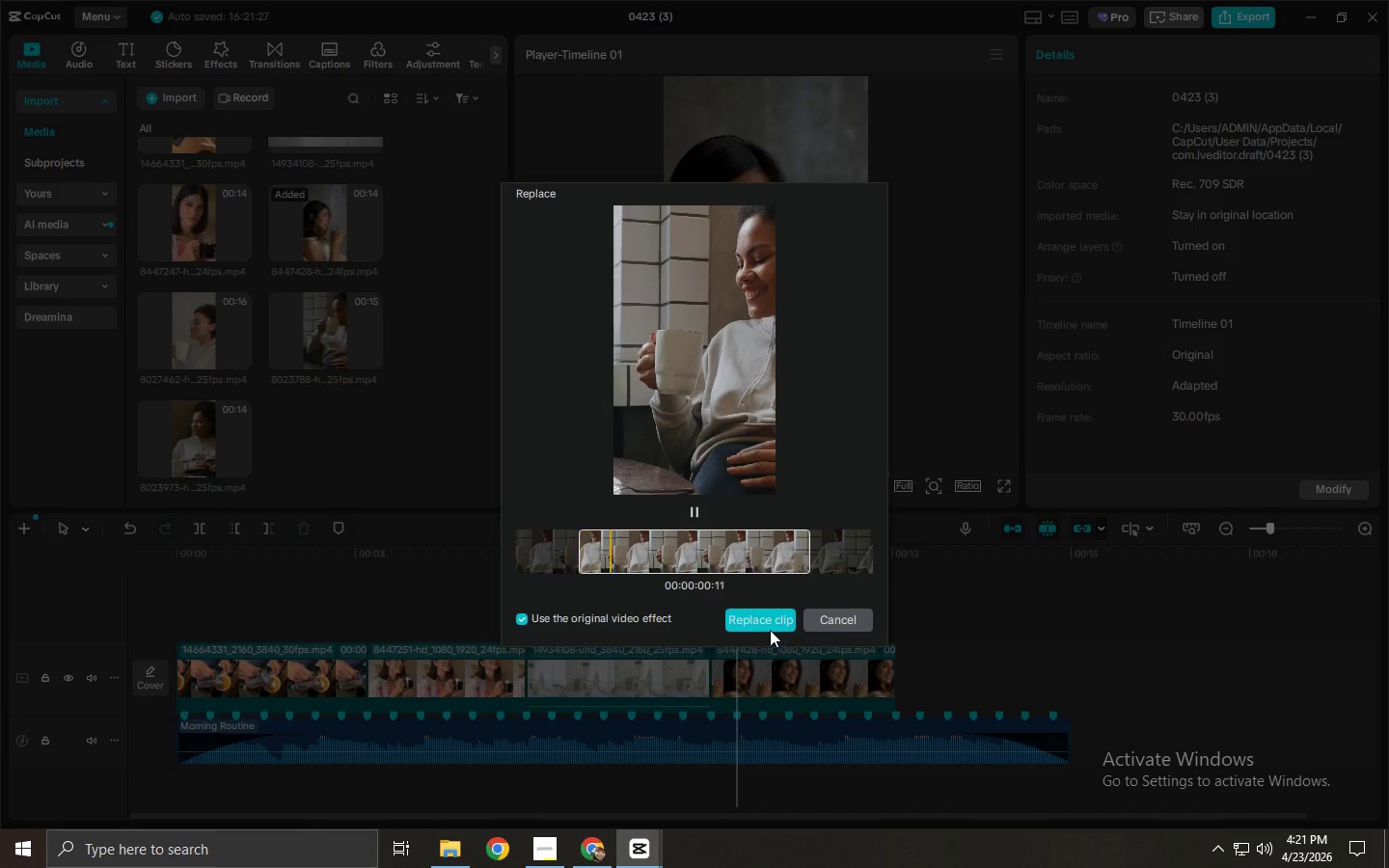 
double_click([769, 623])
 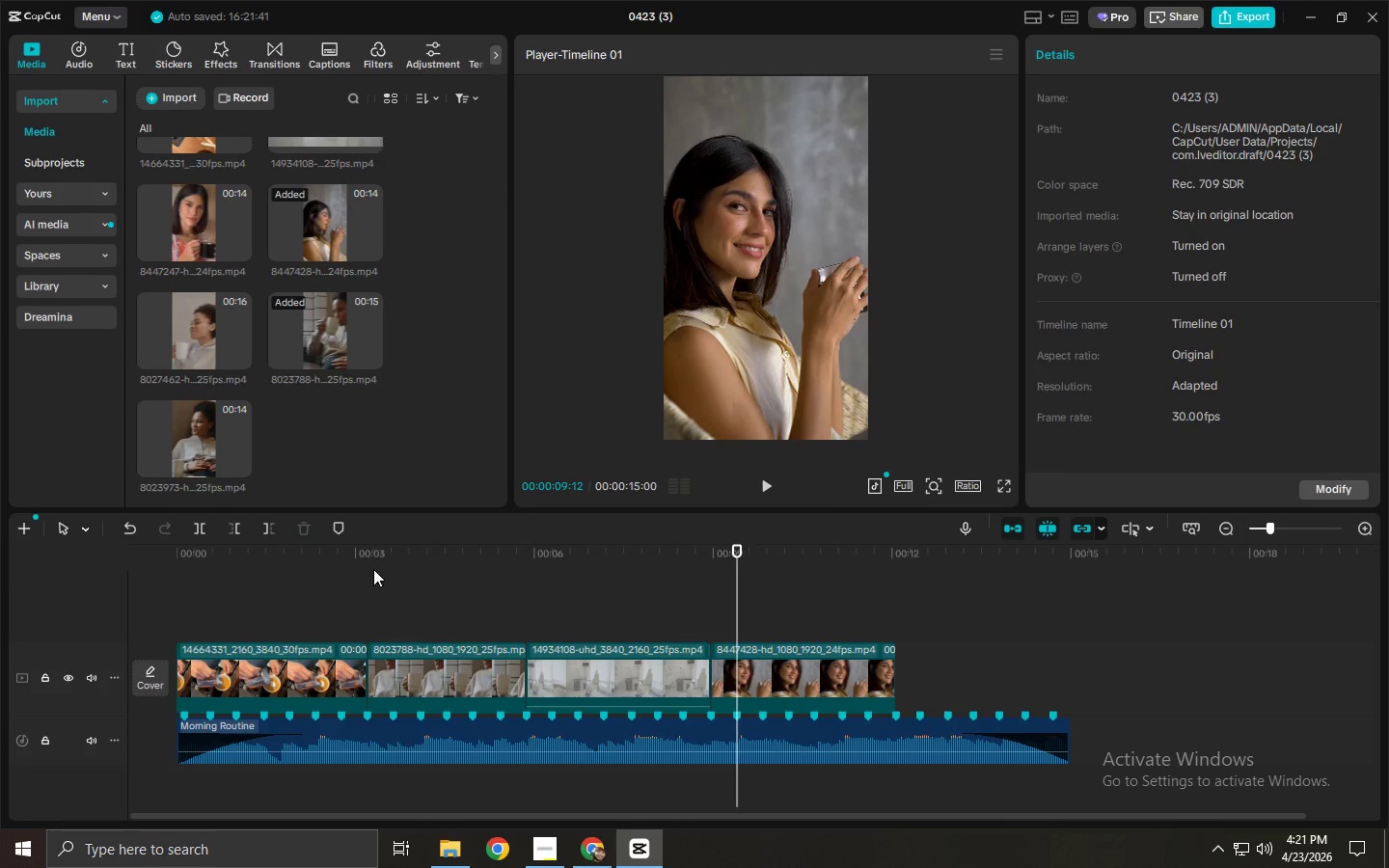 
key(Space)
 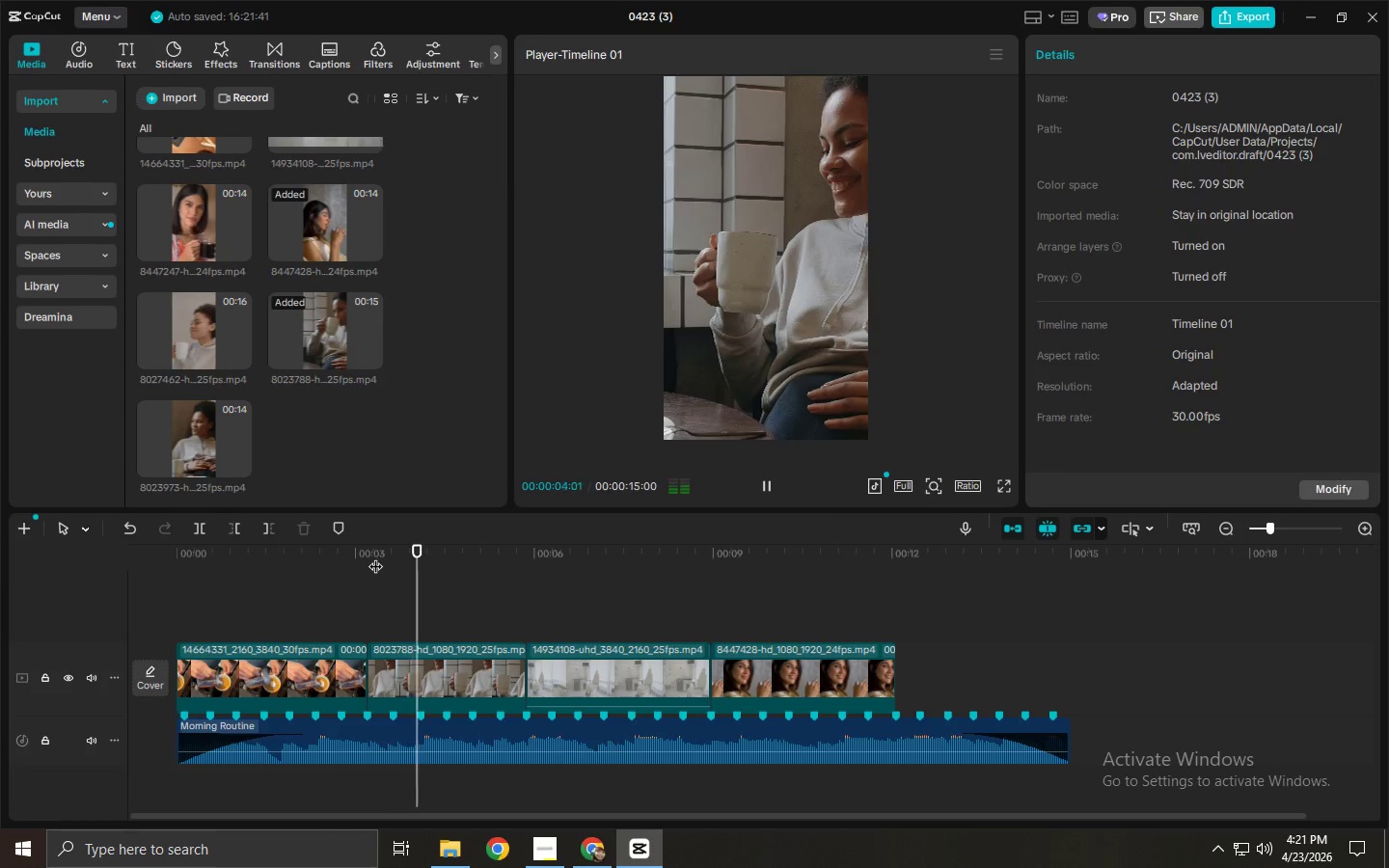 
left_click([359, 556])
 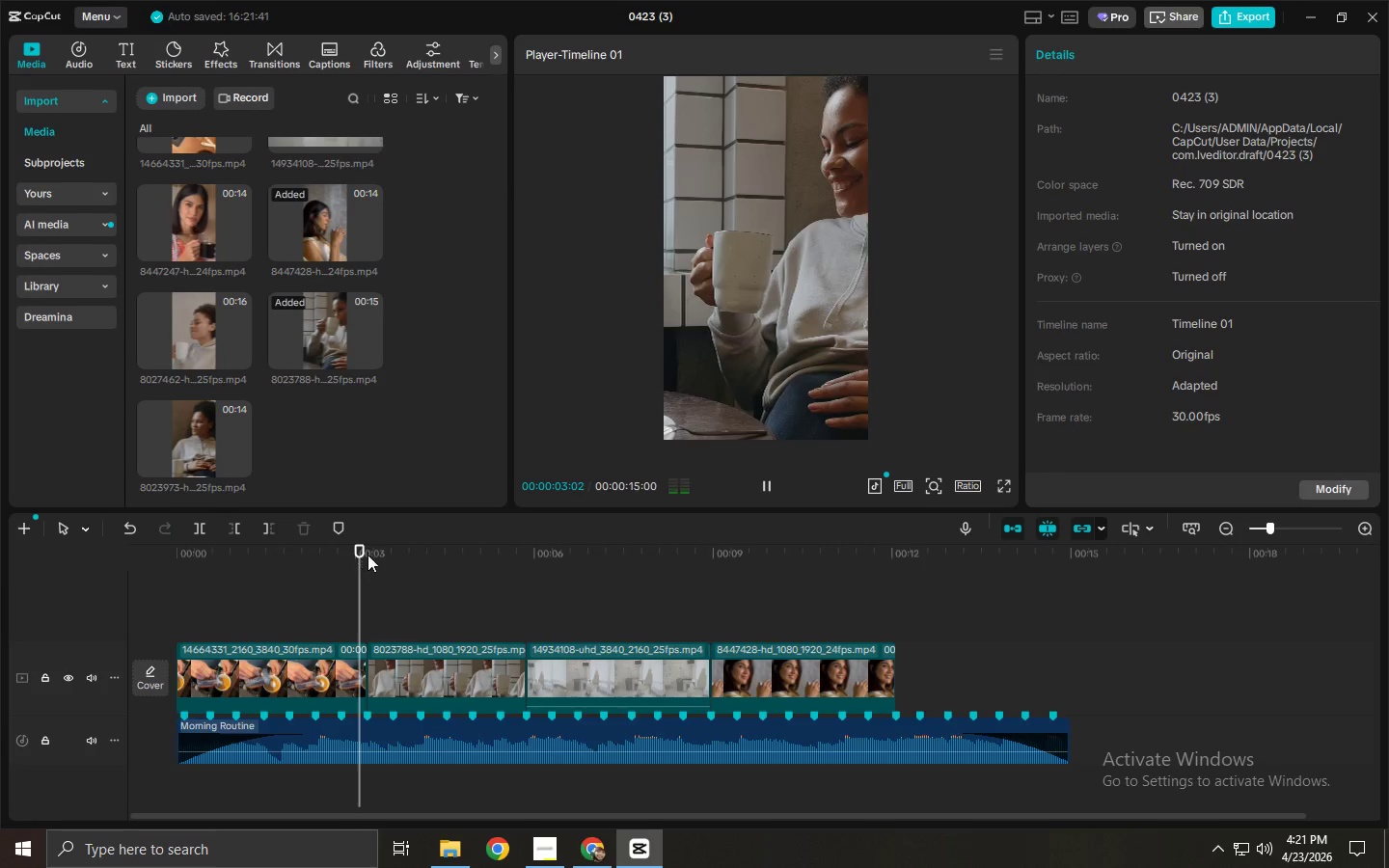 
key(Space)
 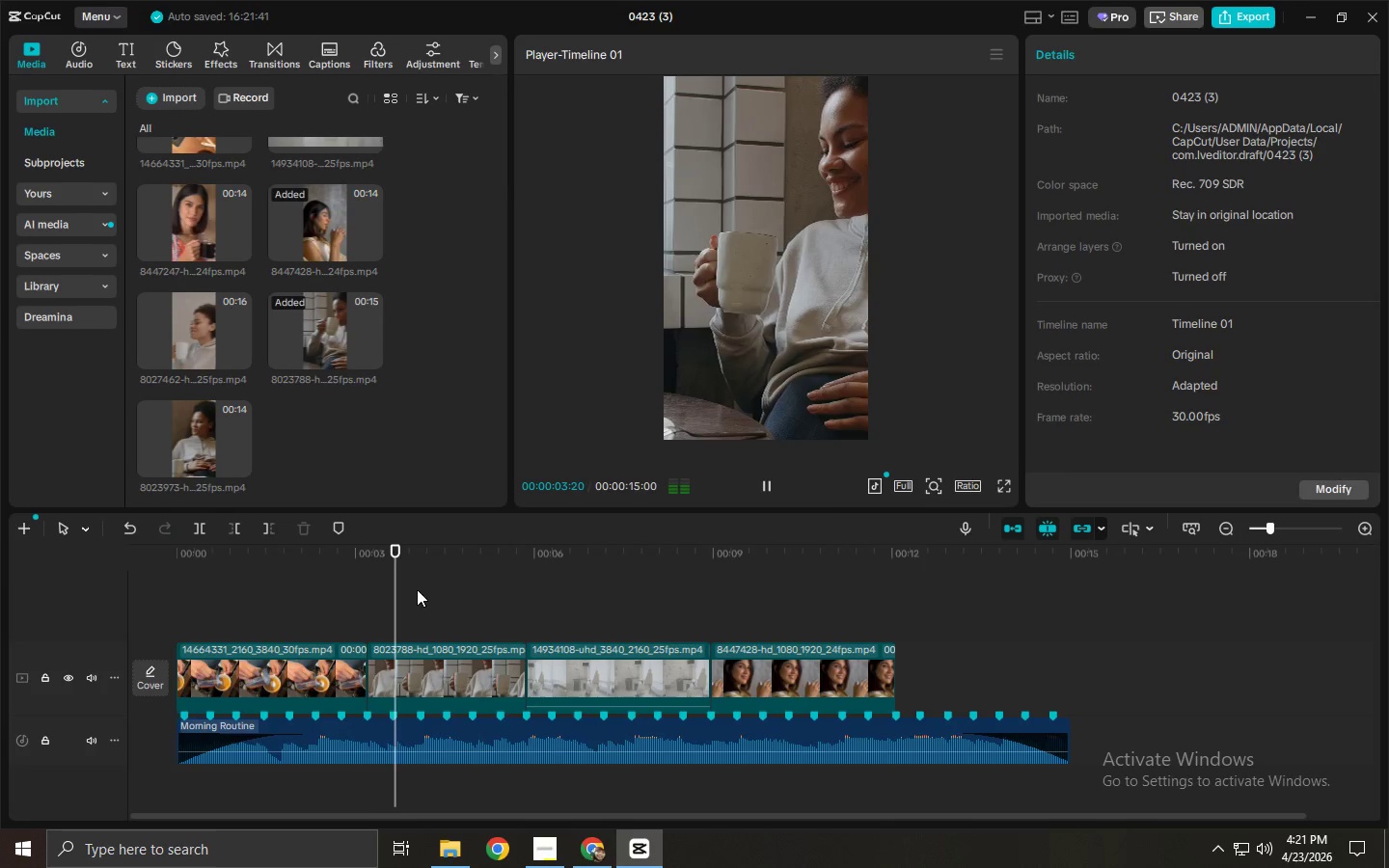 
key(Space)
 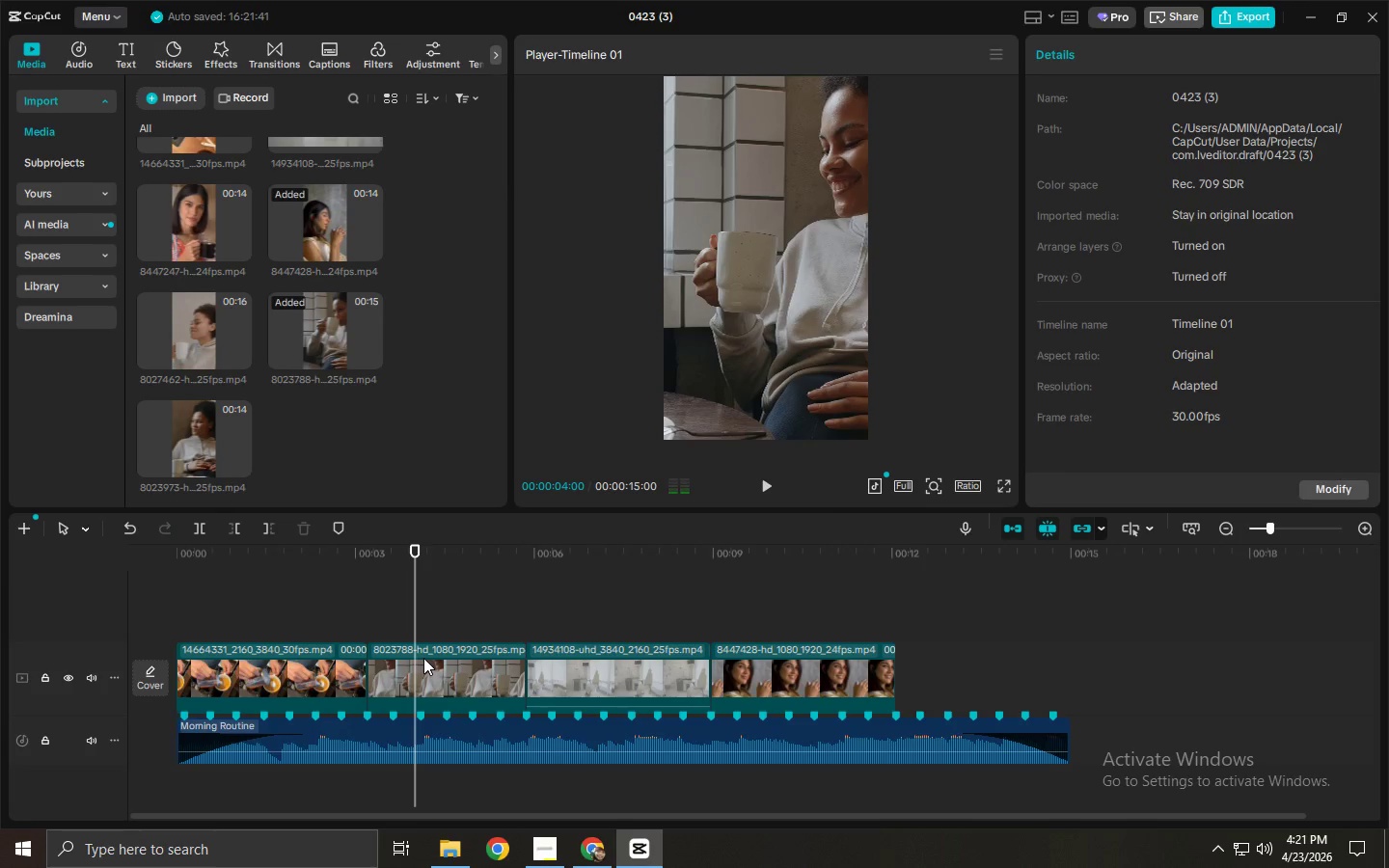 
right_click([423, 658])
 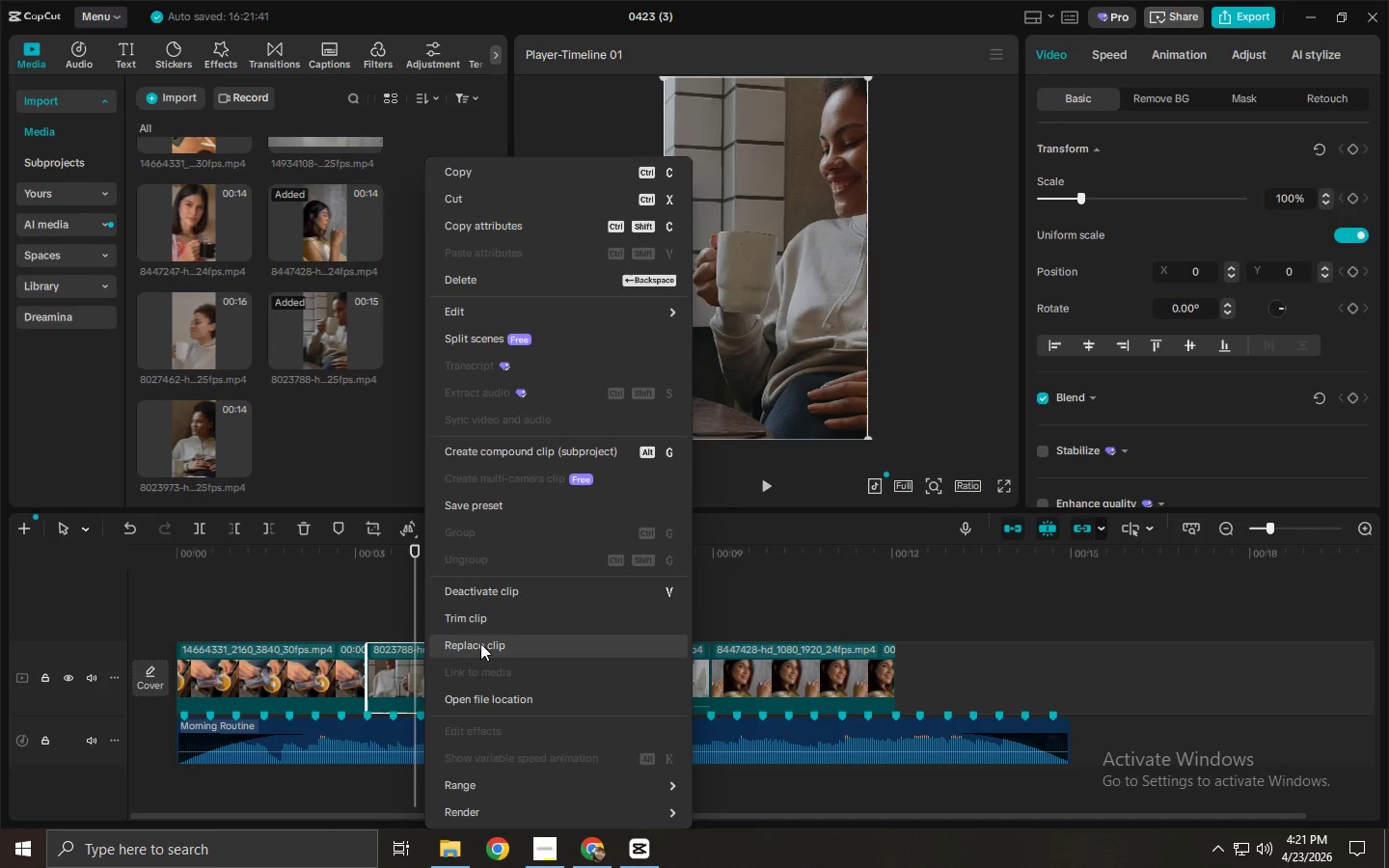 
left_click([488, 618])
 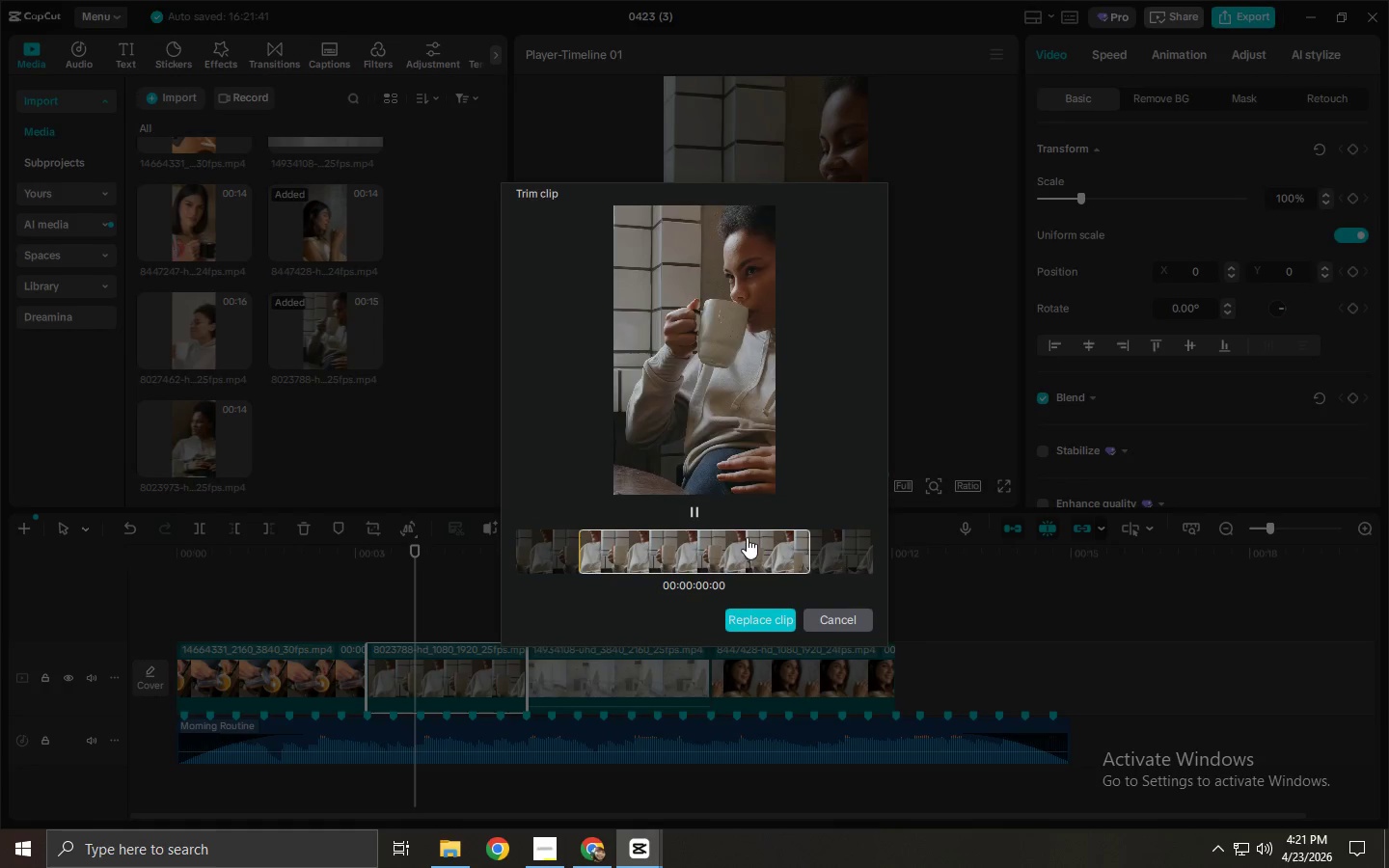 
left_click_drag(start_coordinate=[735, 550], to_coordinate=[803, 555])
 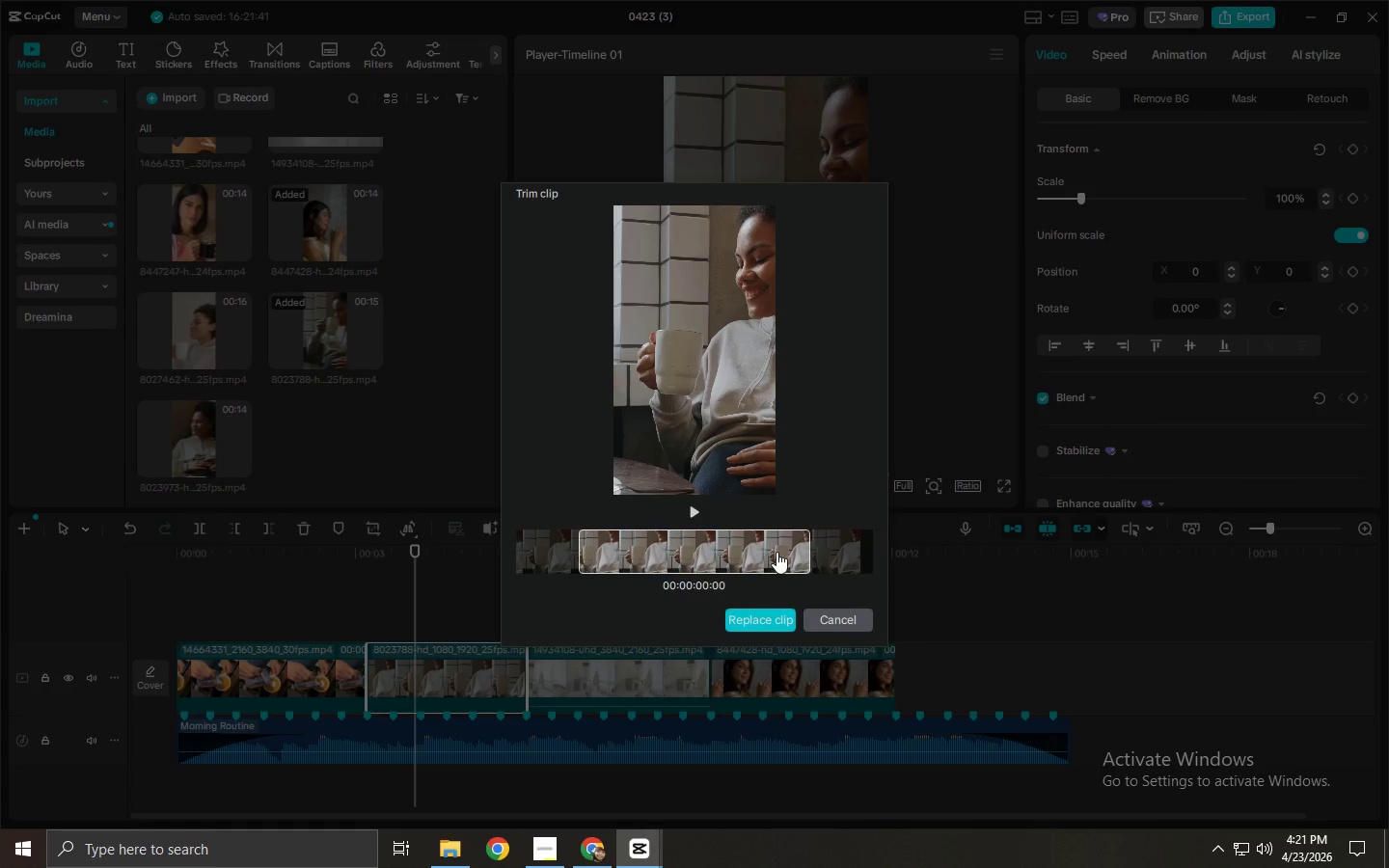 
left_click_drag(start_coordinate=[718, 541], to_coordinate=[801, 541])
 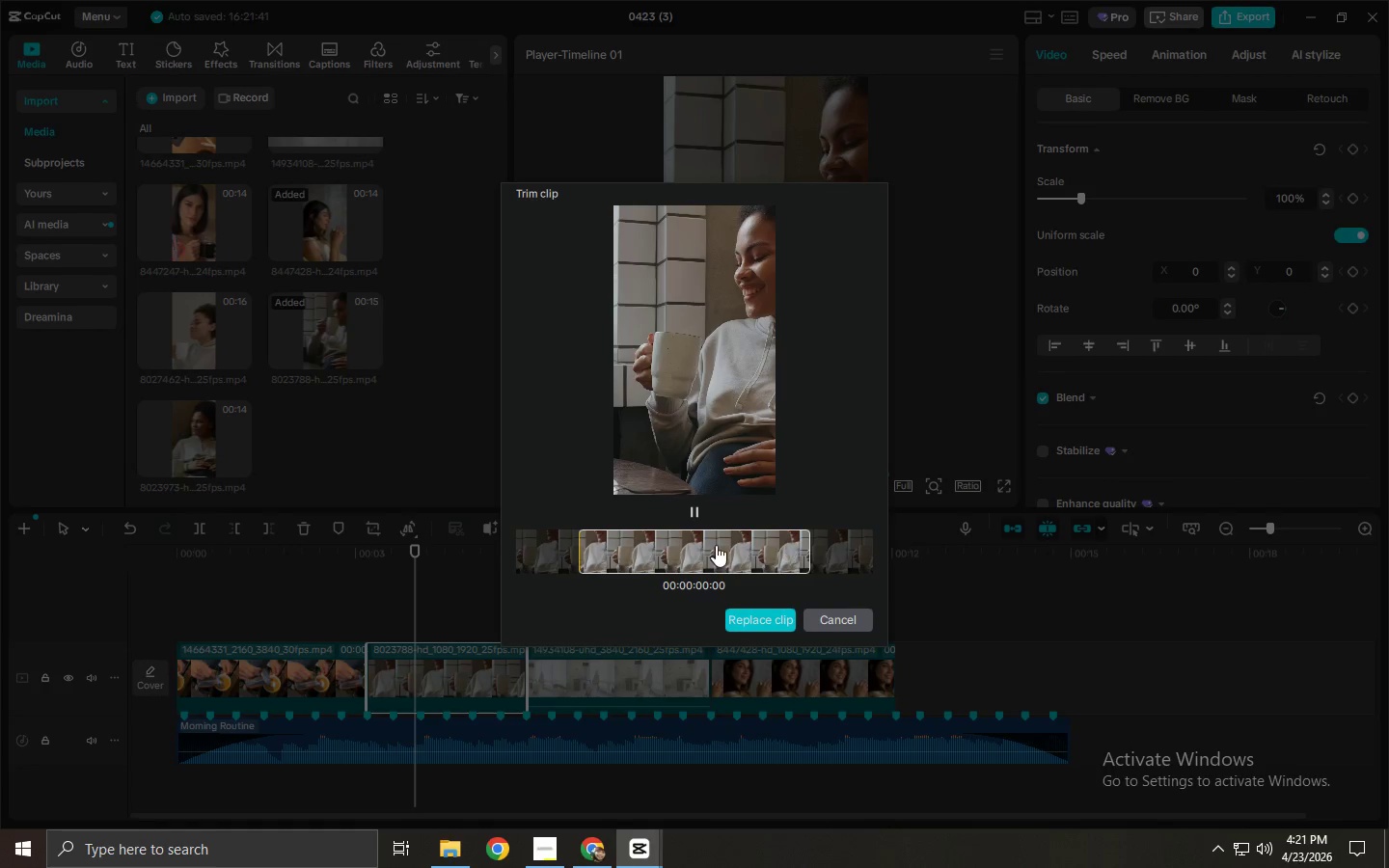 
left_click_drag(start_coordinate=[713, 547], to_coordinate=[844, 559])
 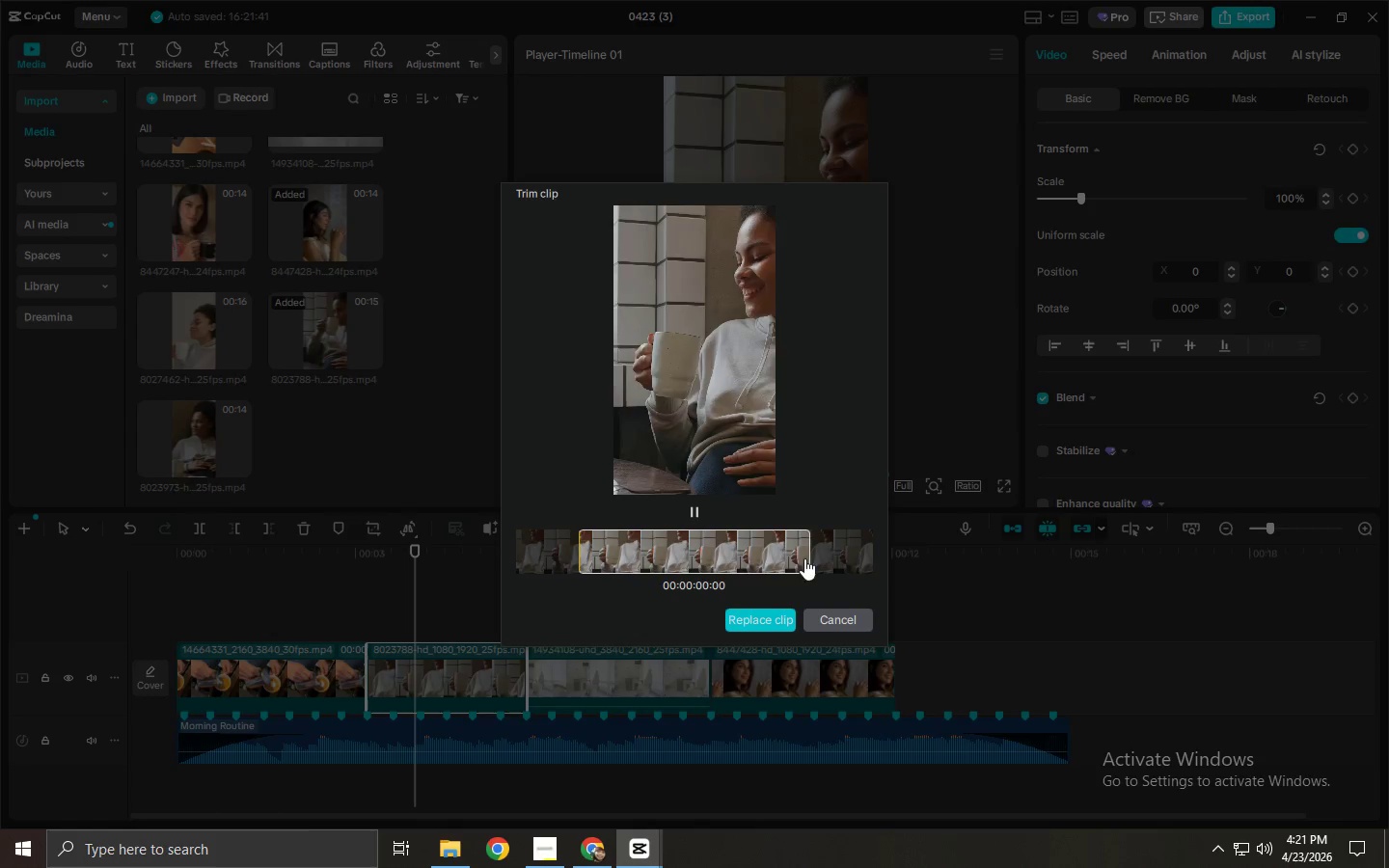 
left_click_drag(start_coordinate=[750, 556], to_coordinate=[840, 556])
 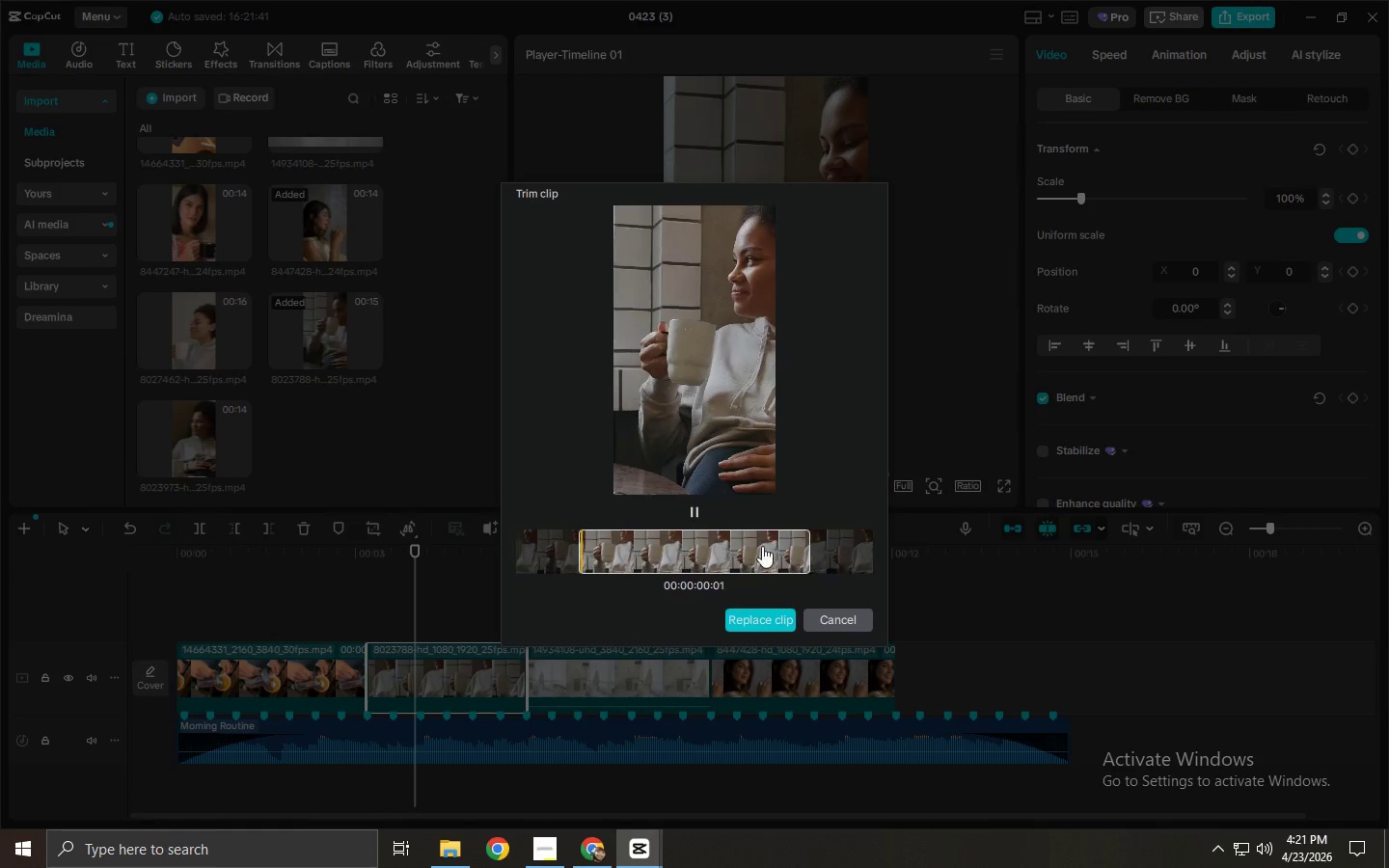 
left_click_drag(start_coordinate=[730, 541], to_coordinate=[802, 537])
 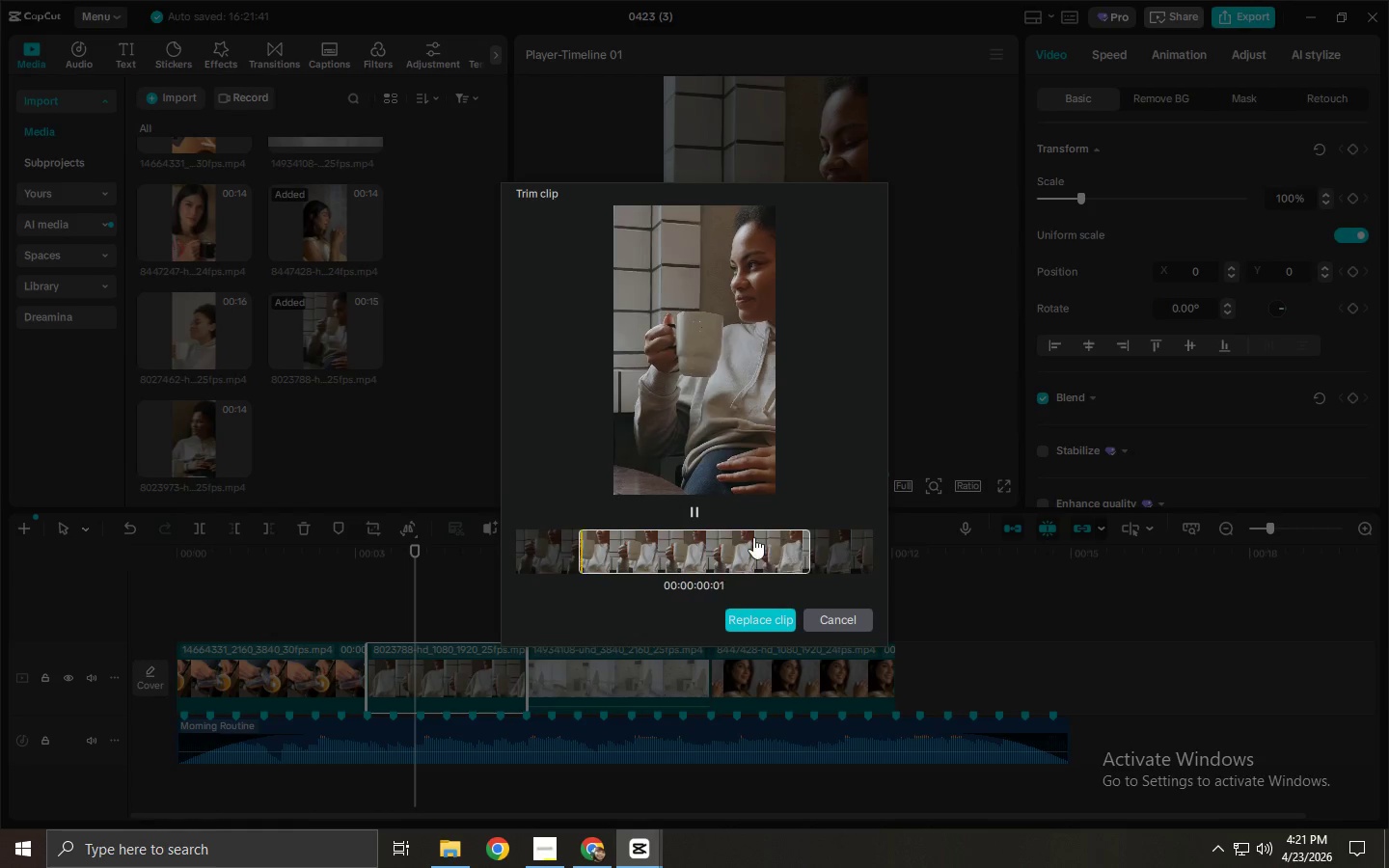 
left_click_drag(start_coordinate=[734, 537], to_coordinate=[803, 531])
 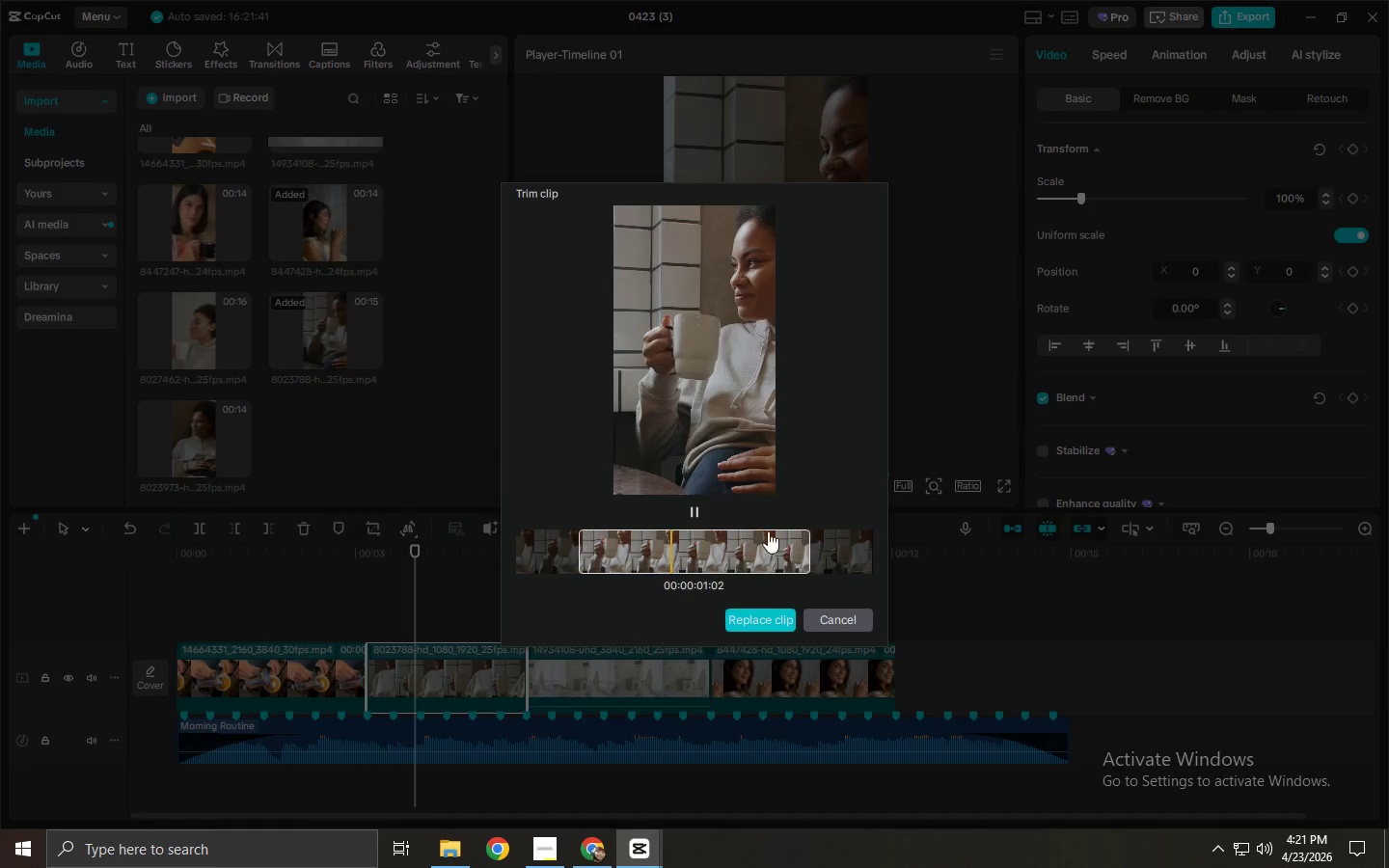 
left_click_drag(start_coordinate=[716, 531], to_coordinate=[862, 527])
 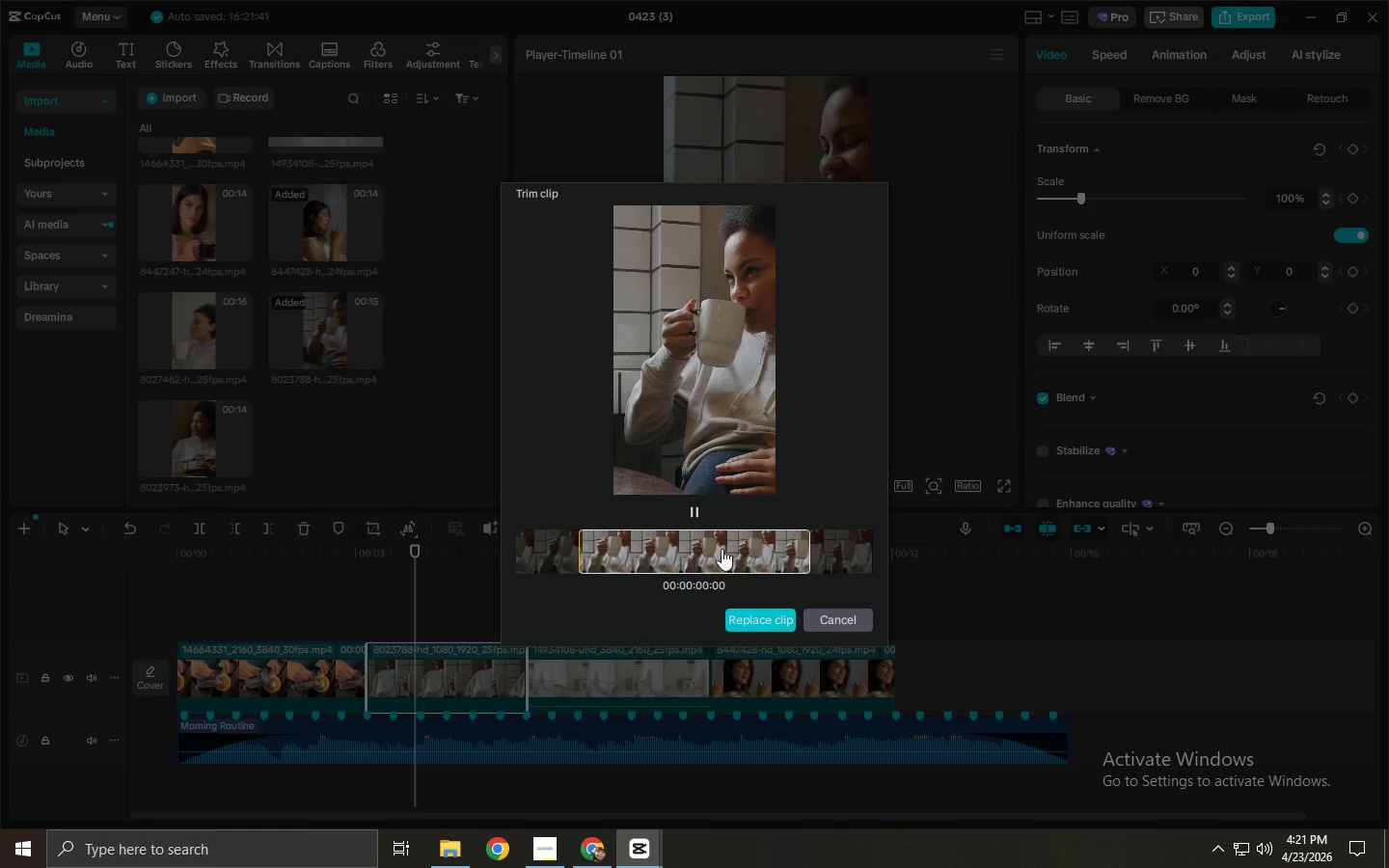 
left_click_drag(start_coordinate=[726, 549], to_coordinate=[772, 552])
 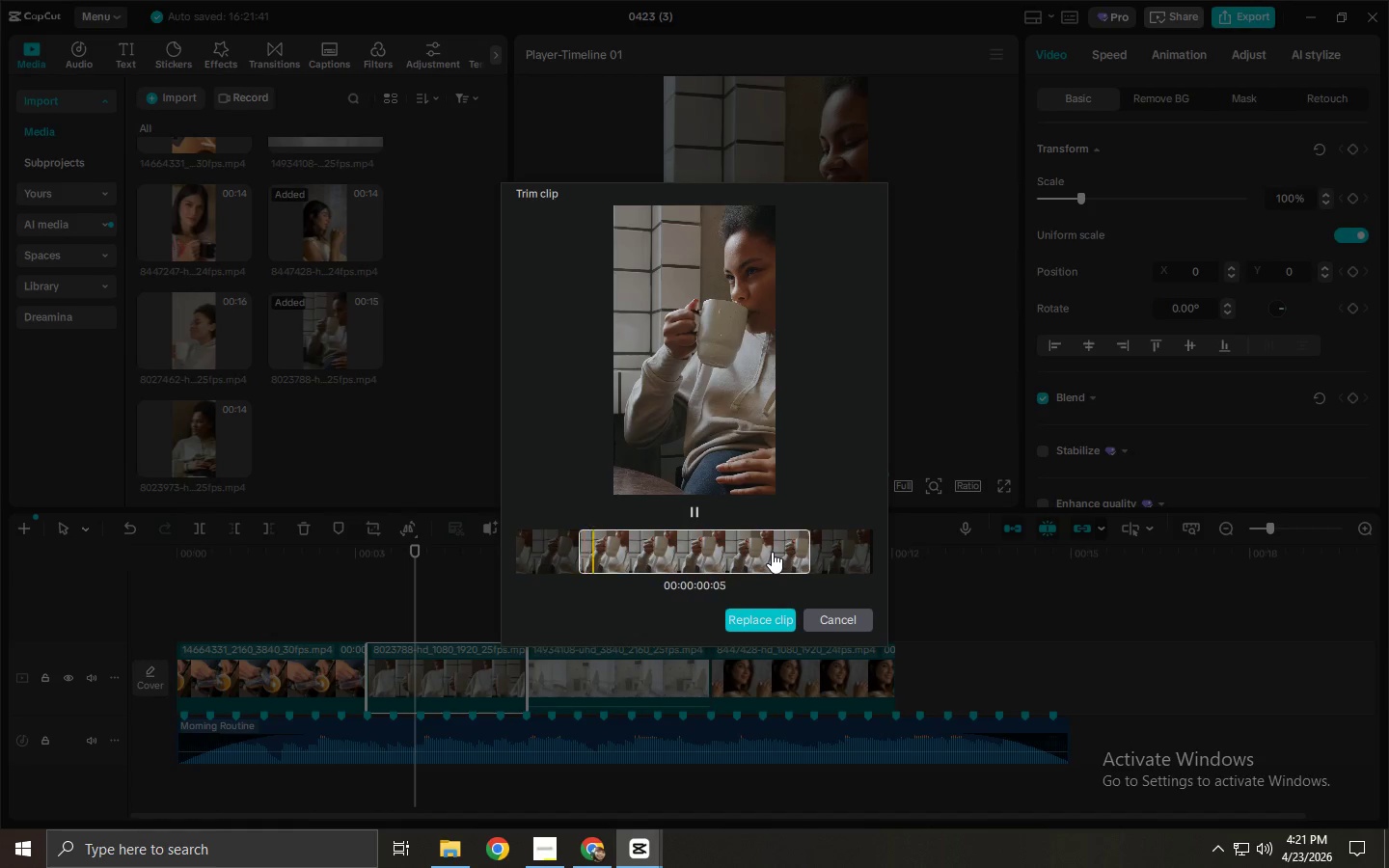 
left_click_drag(start_coordinate=[768, 554], to_coordinate=[715, 557])
 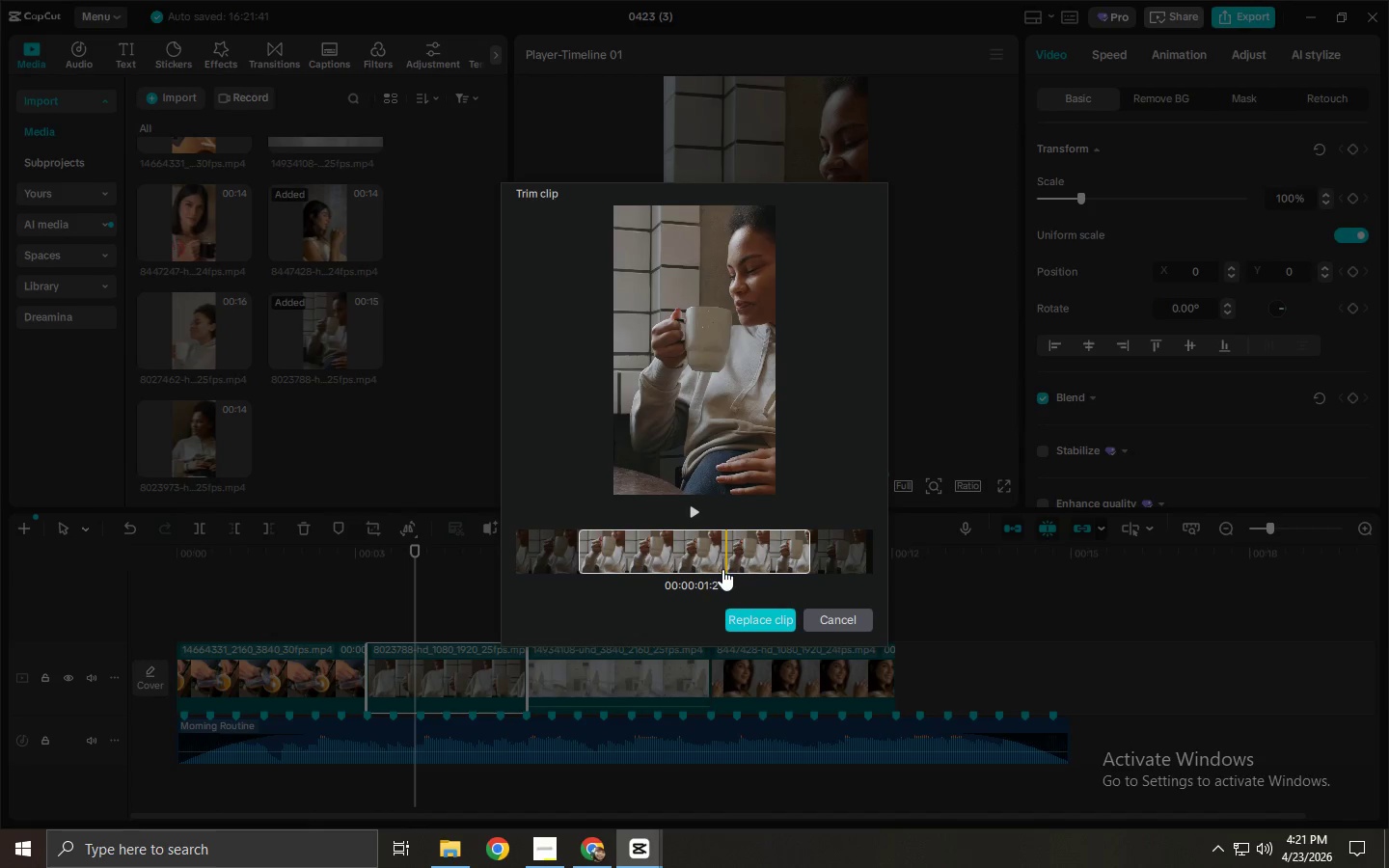 
wait(5.11)
 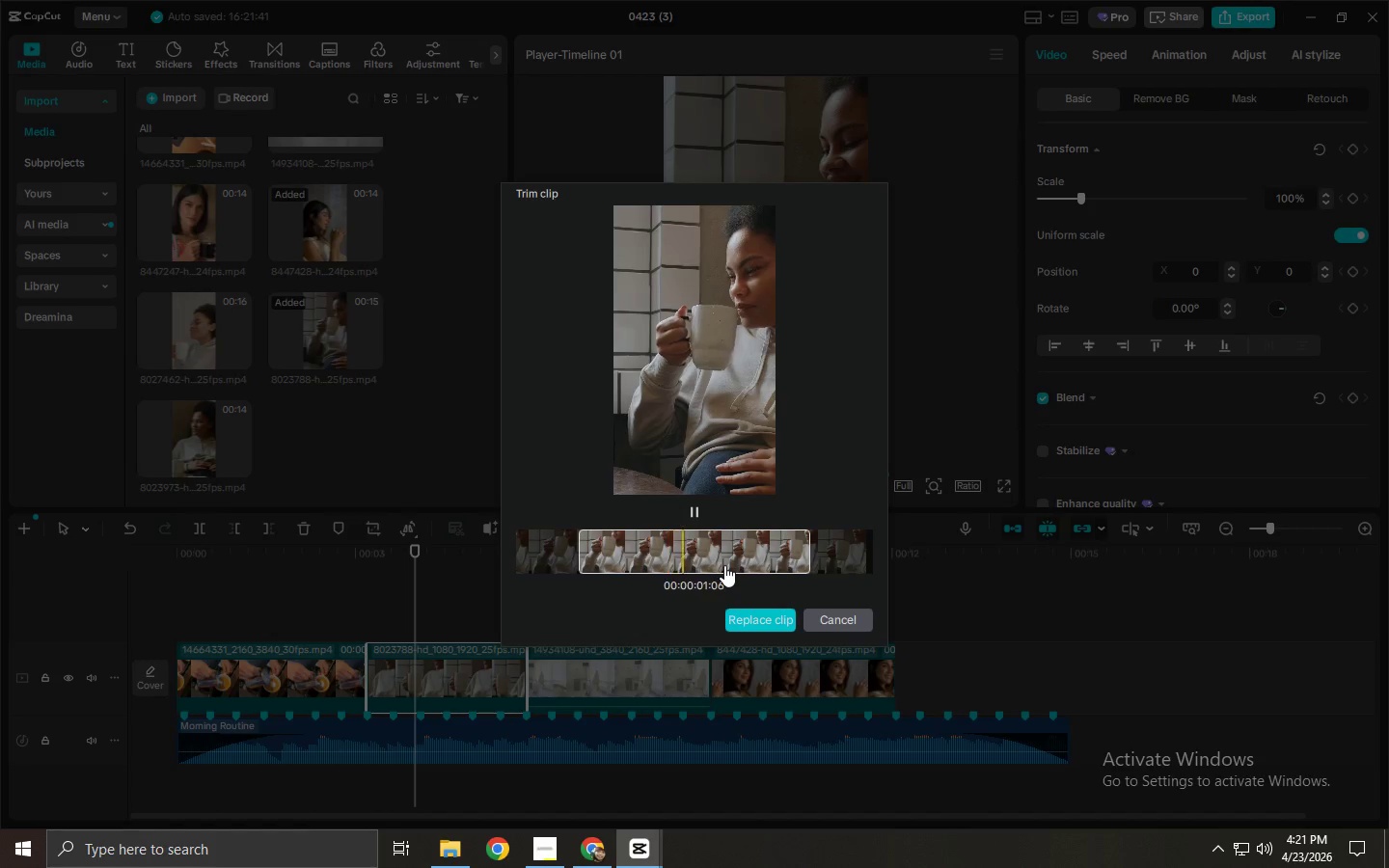 
left_click([734, 619])
 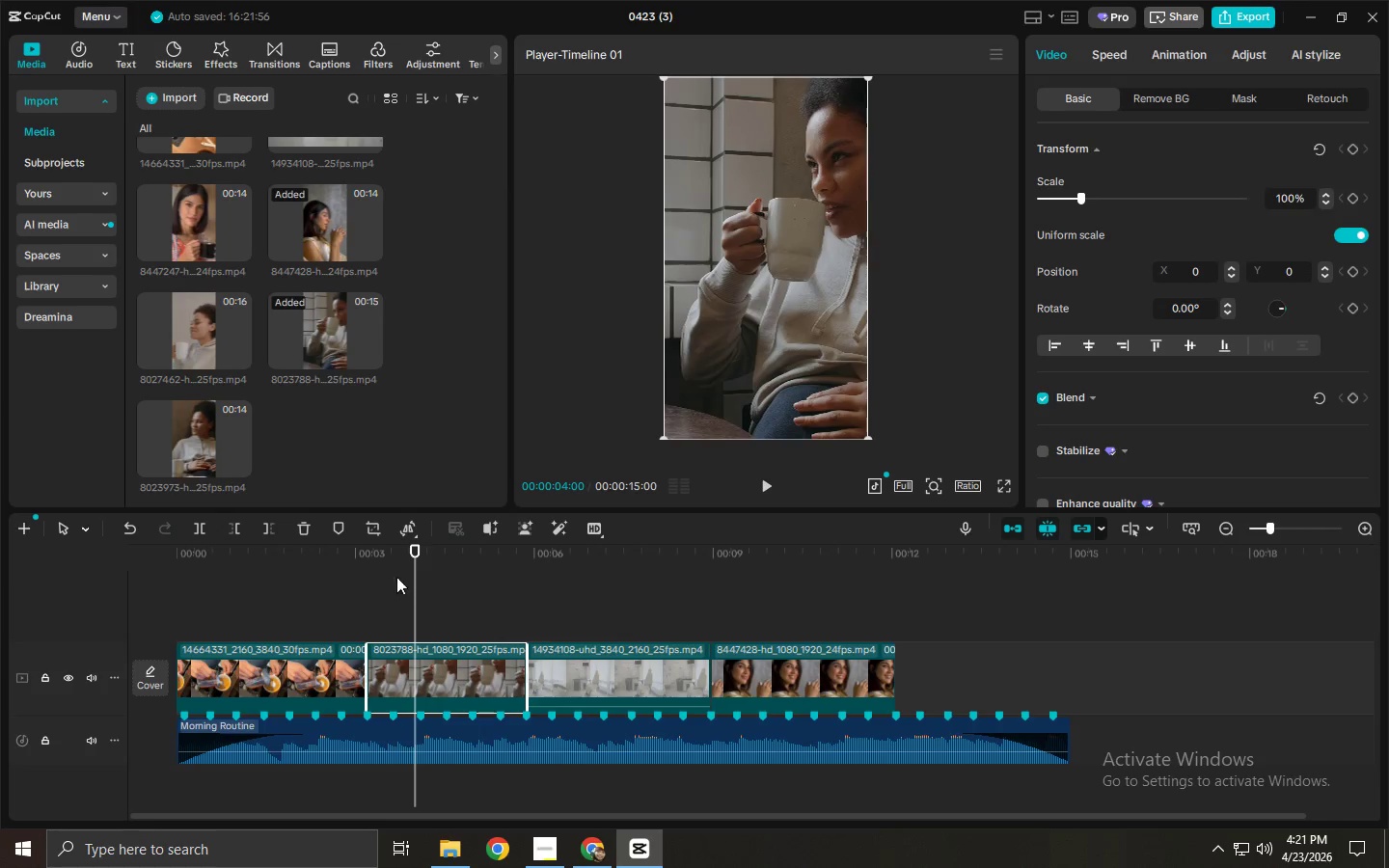 
left_click([362, 568])
 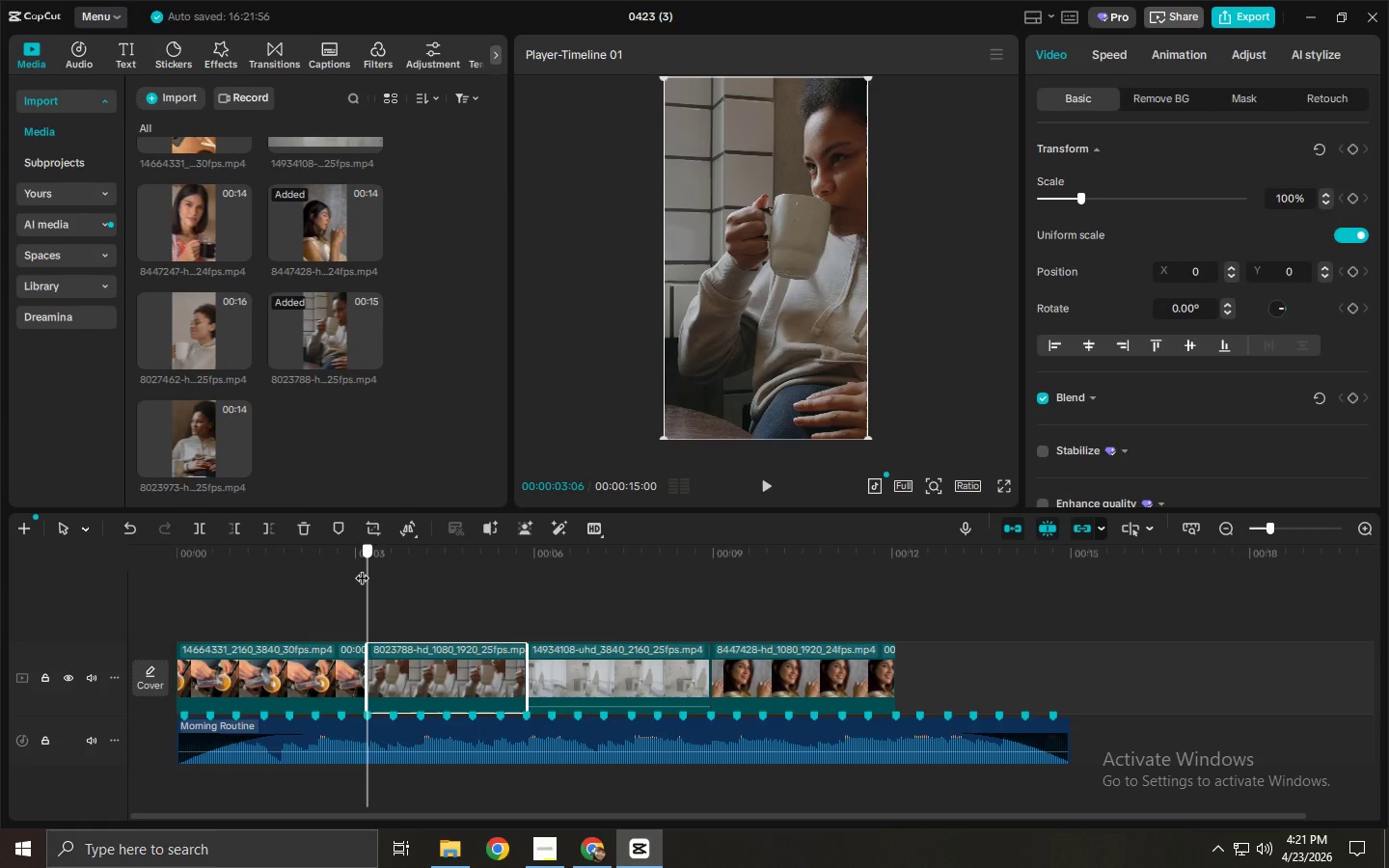 
key(Space)
 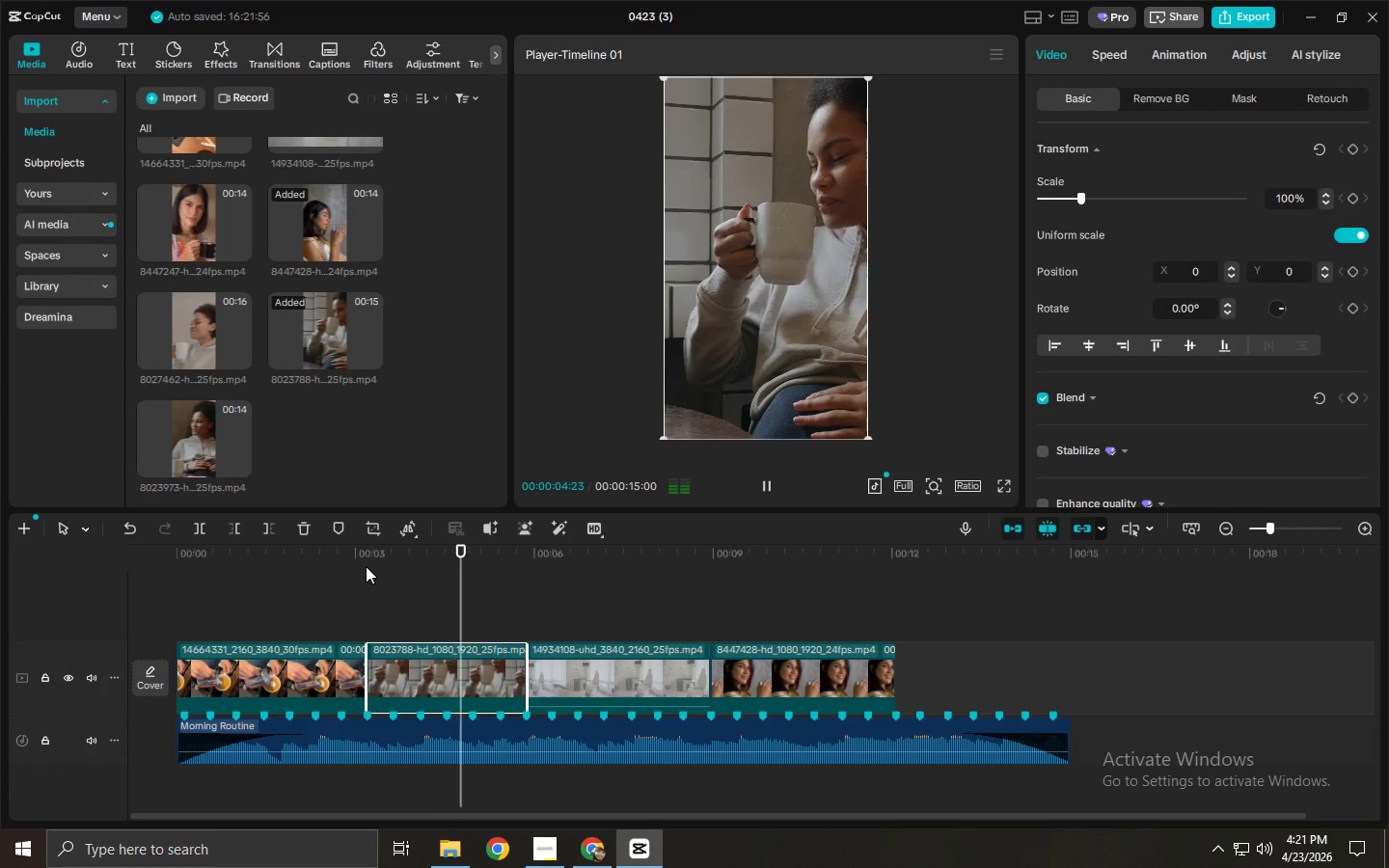 
key(Space)
 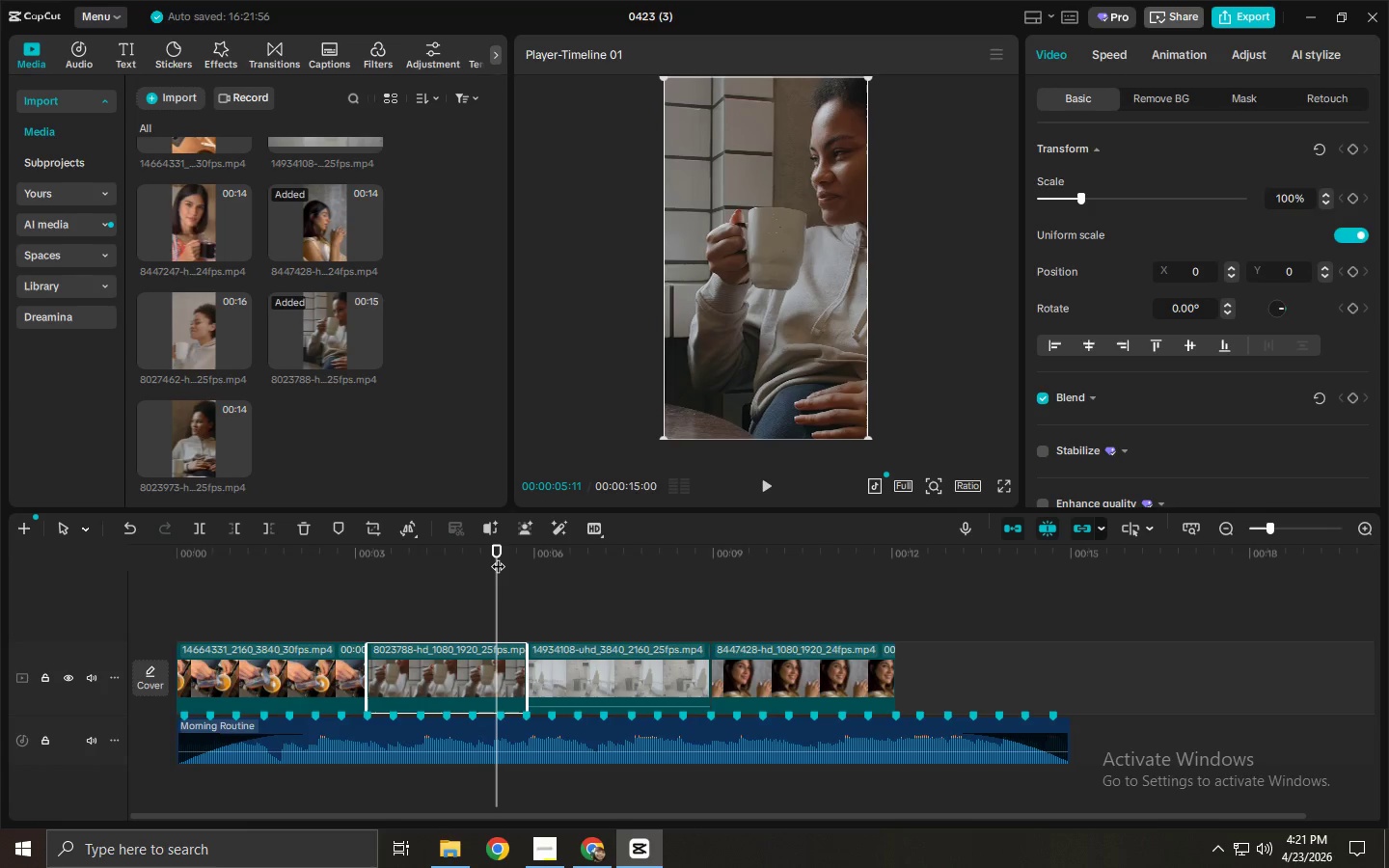 
left_click([498, 556])
 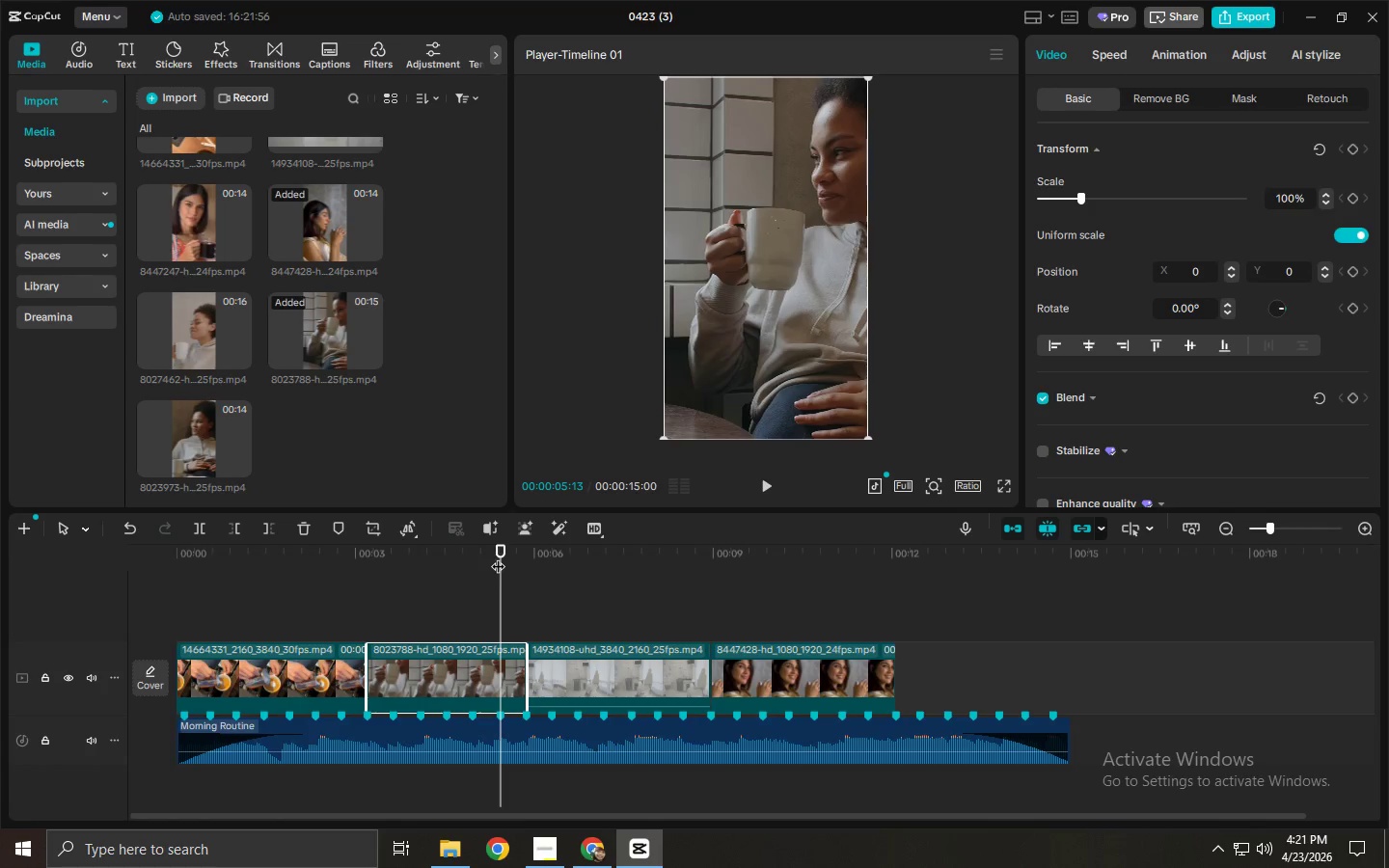 
key(Alt+AltLeft)
 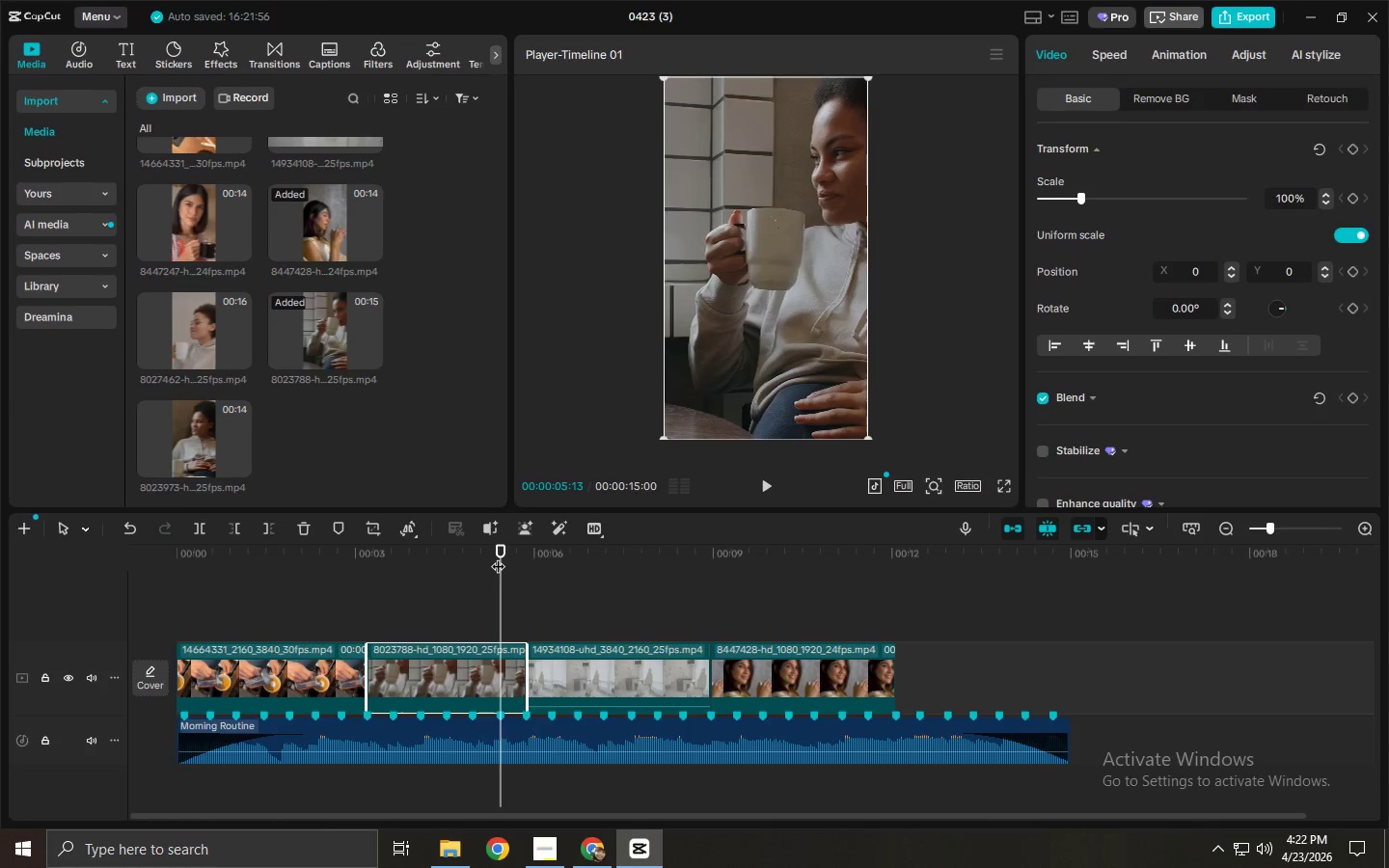 
key(Alt+Tab)
 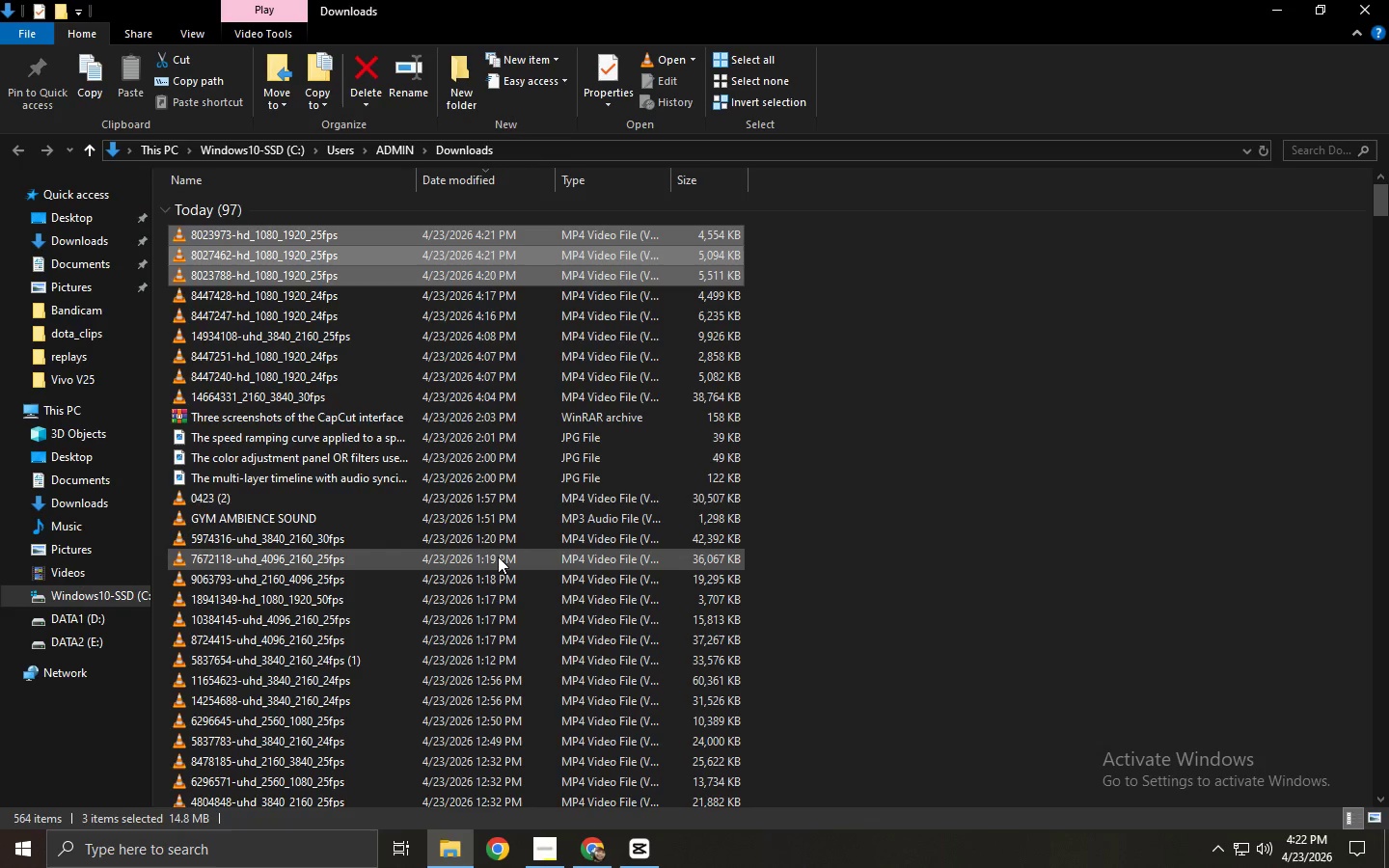 
key(Alt+AltLeft)
 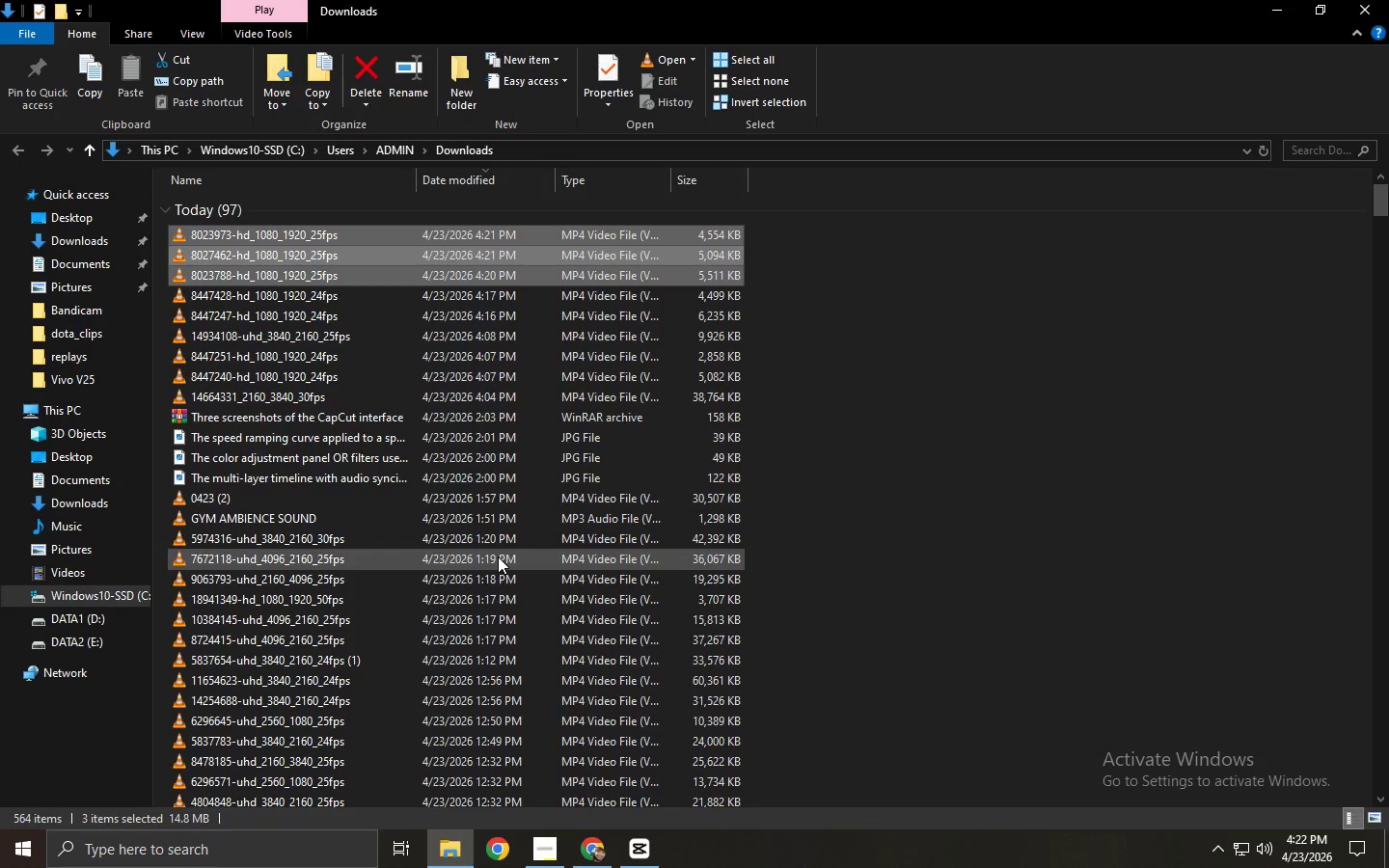 
key(Alt+Tab)
 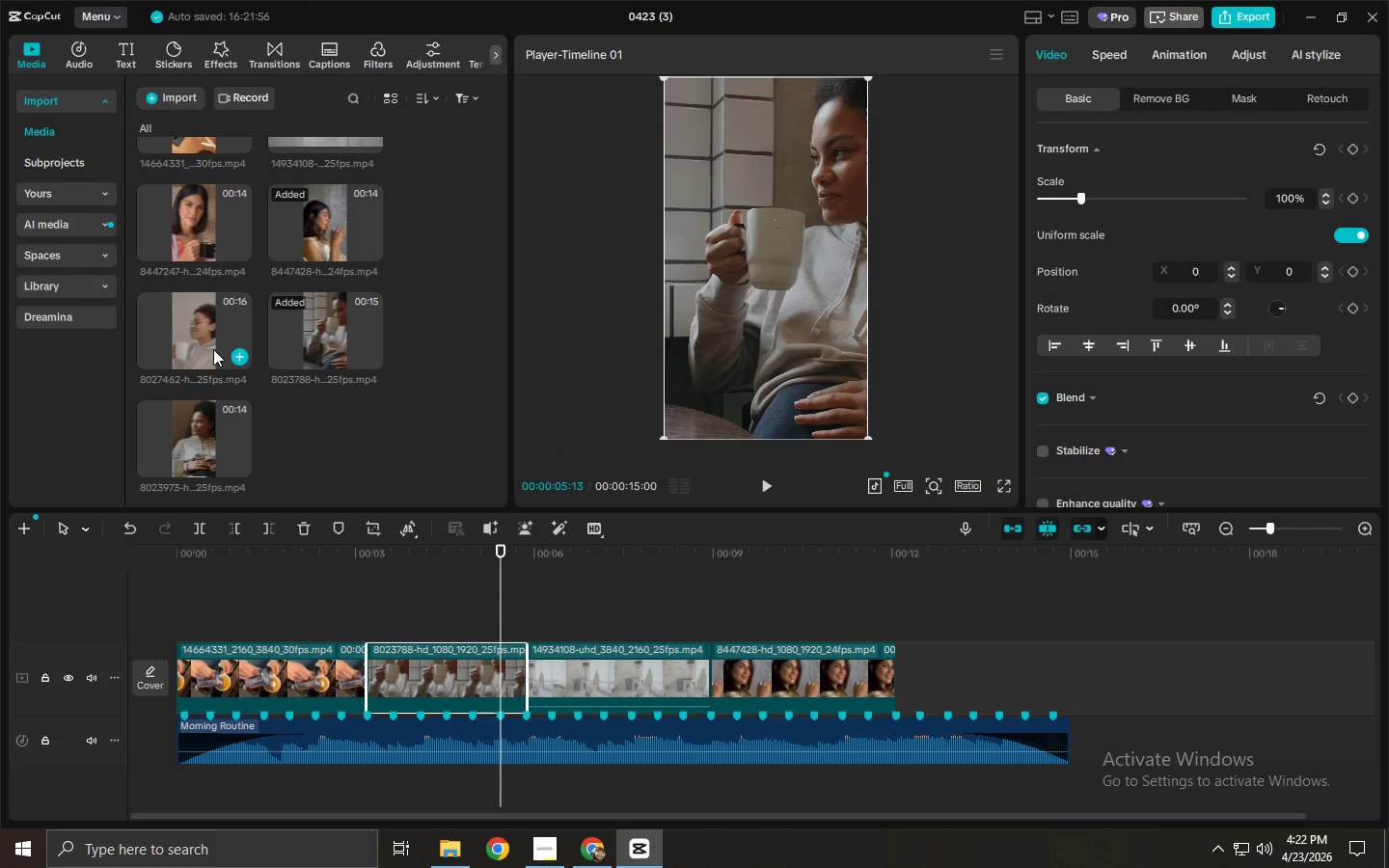 
key(Space)
 